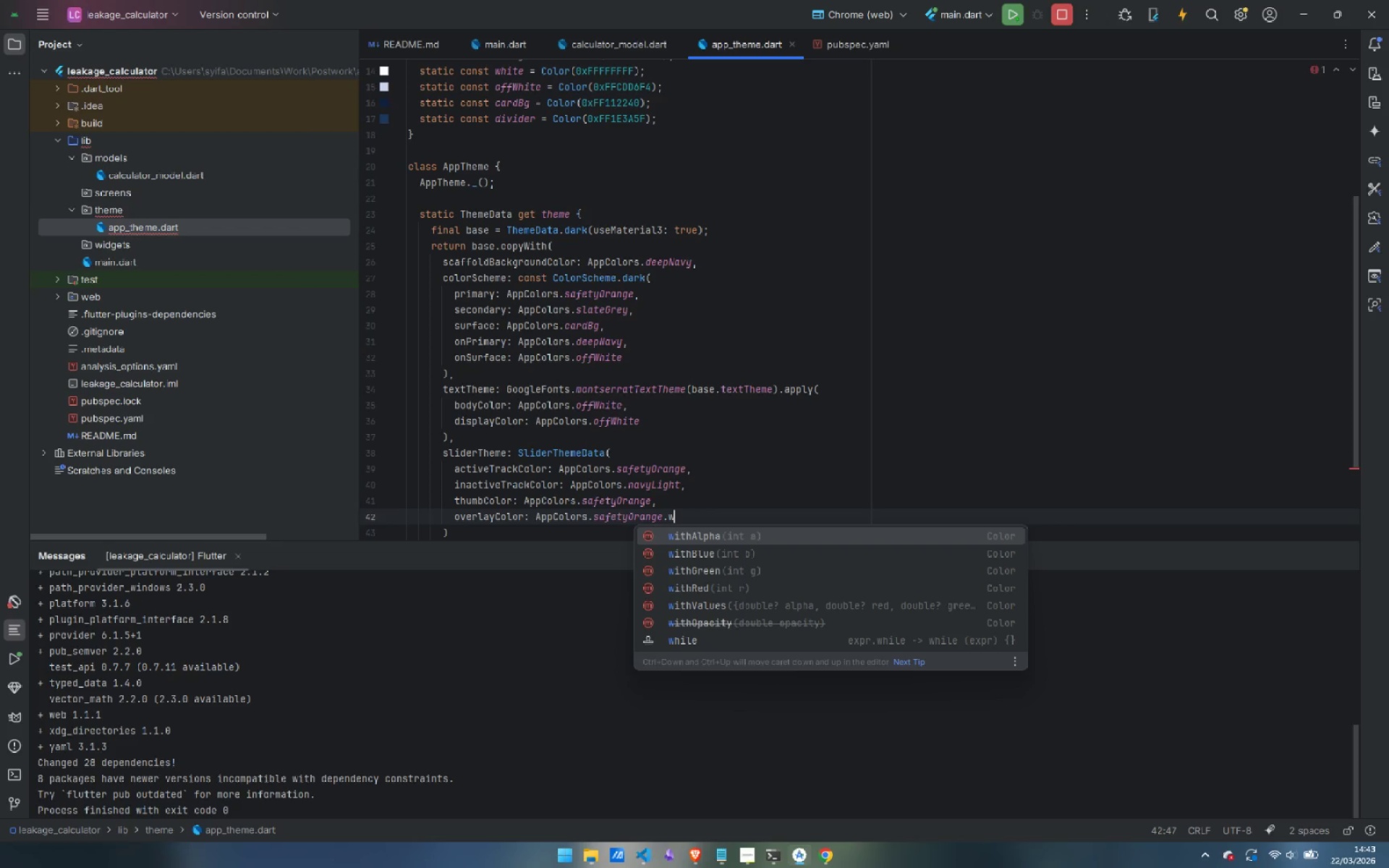 
key(ArrowDown)
 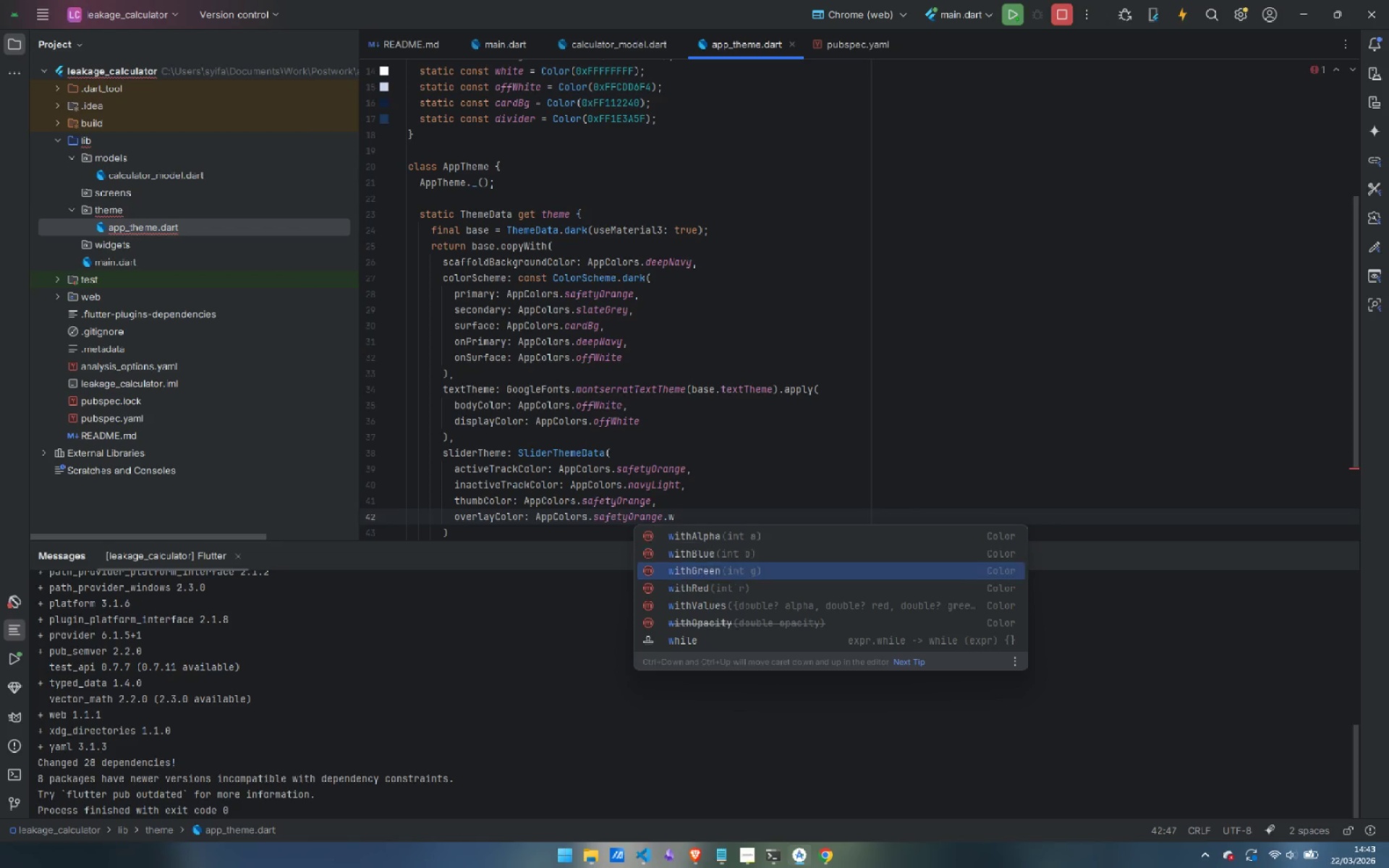 
key(ArrowDown)
 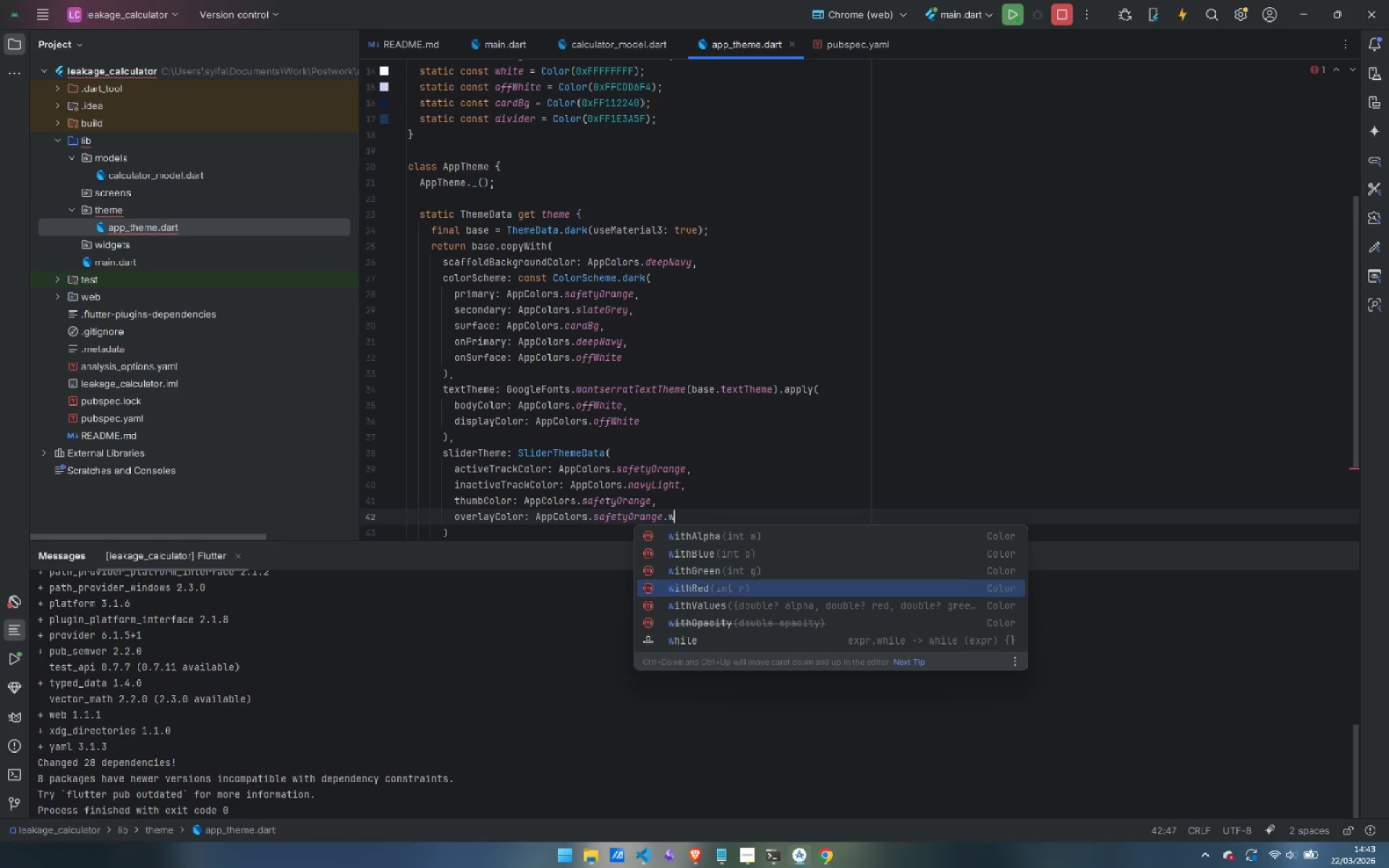 
key(ArrowDown)
 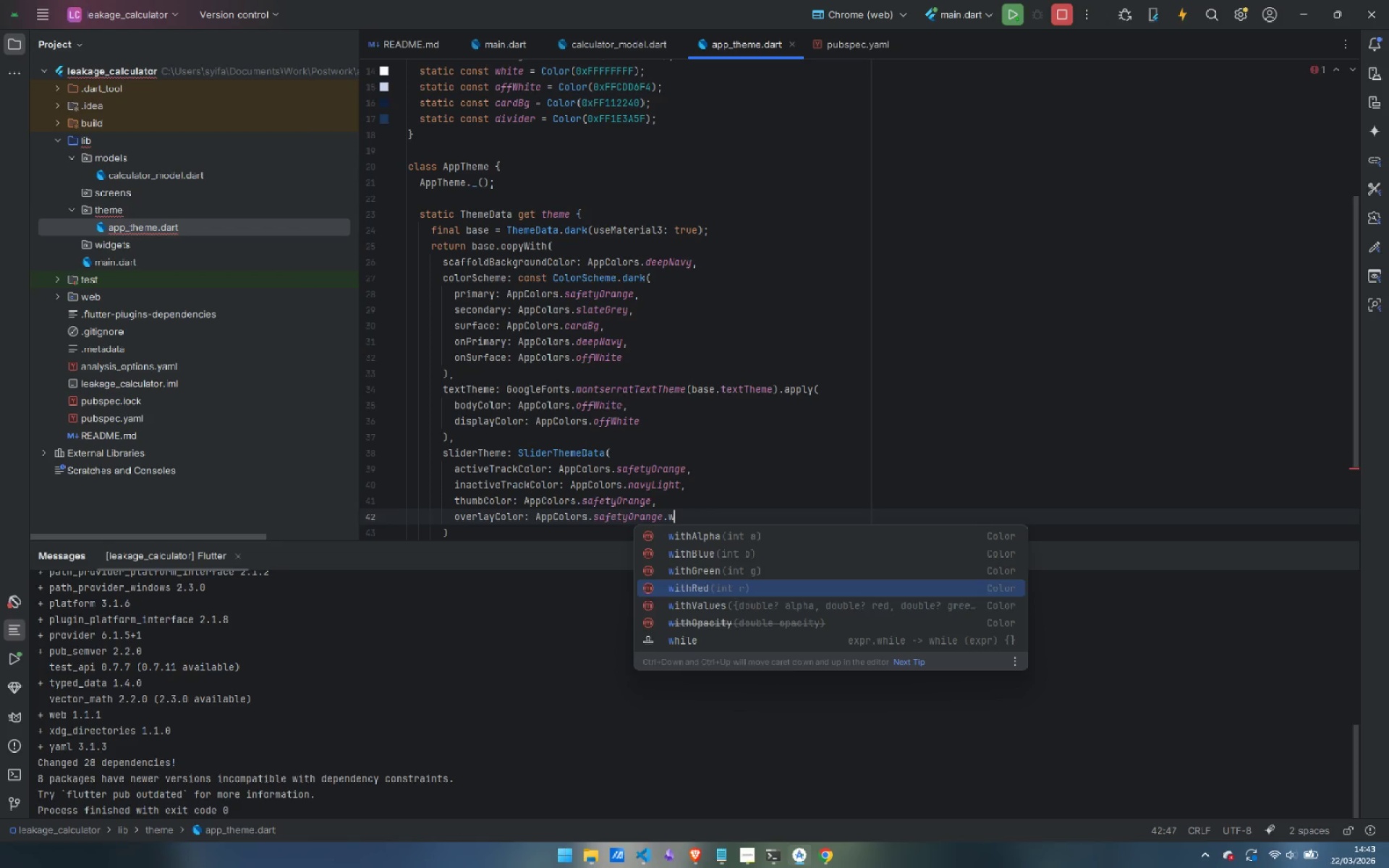 
key(ArrowDown)
 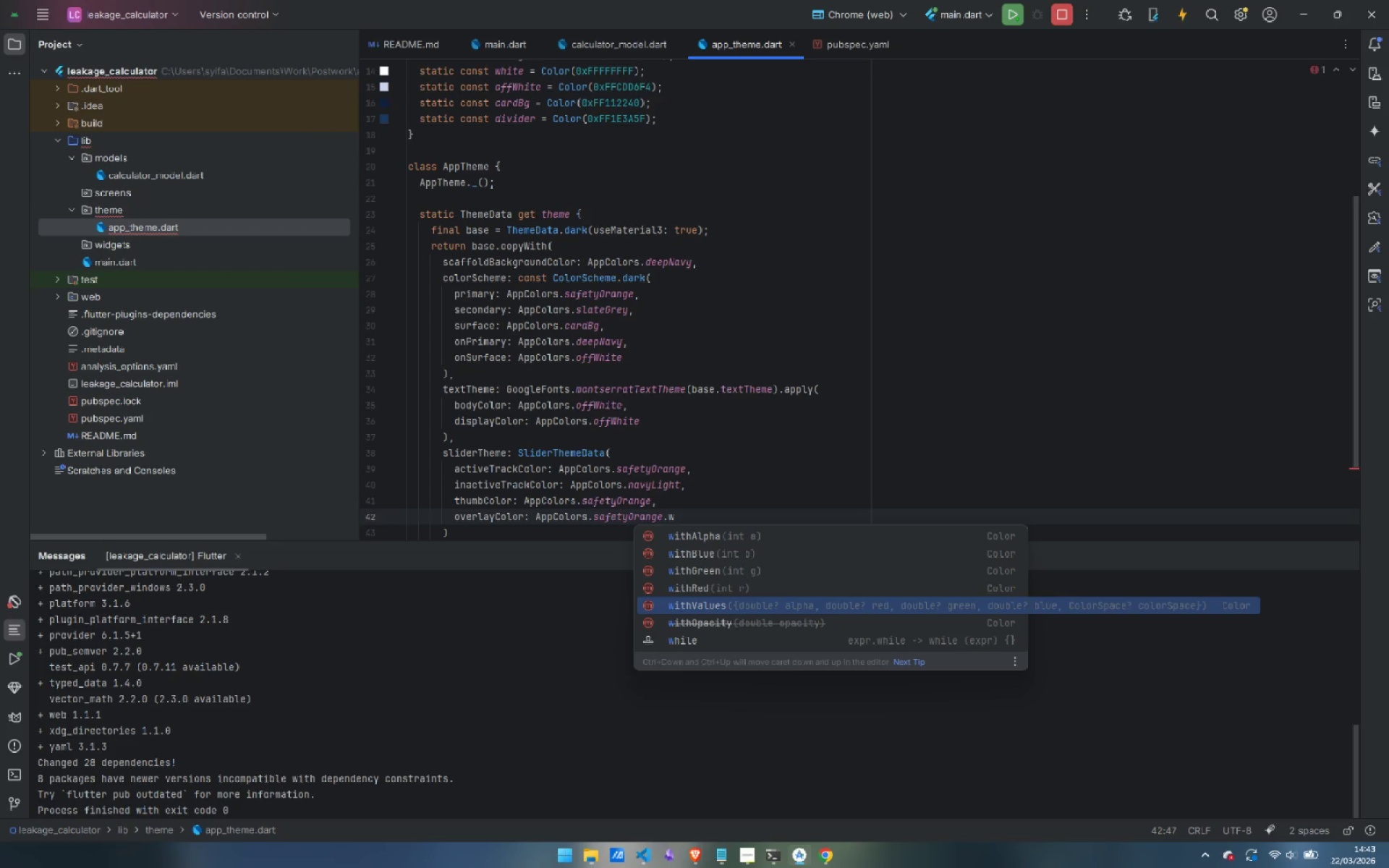 
key(Enter)
 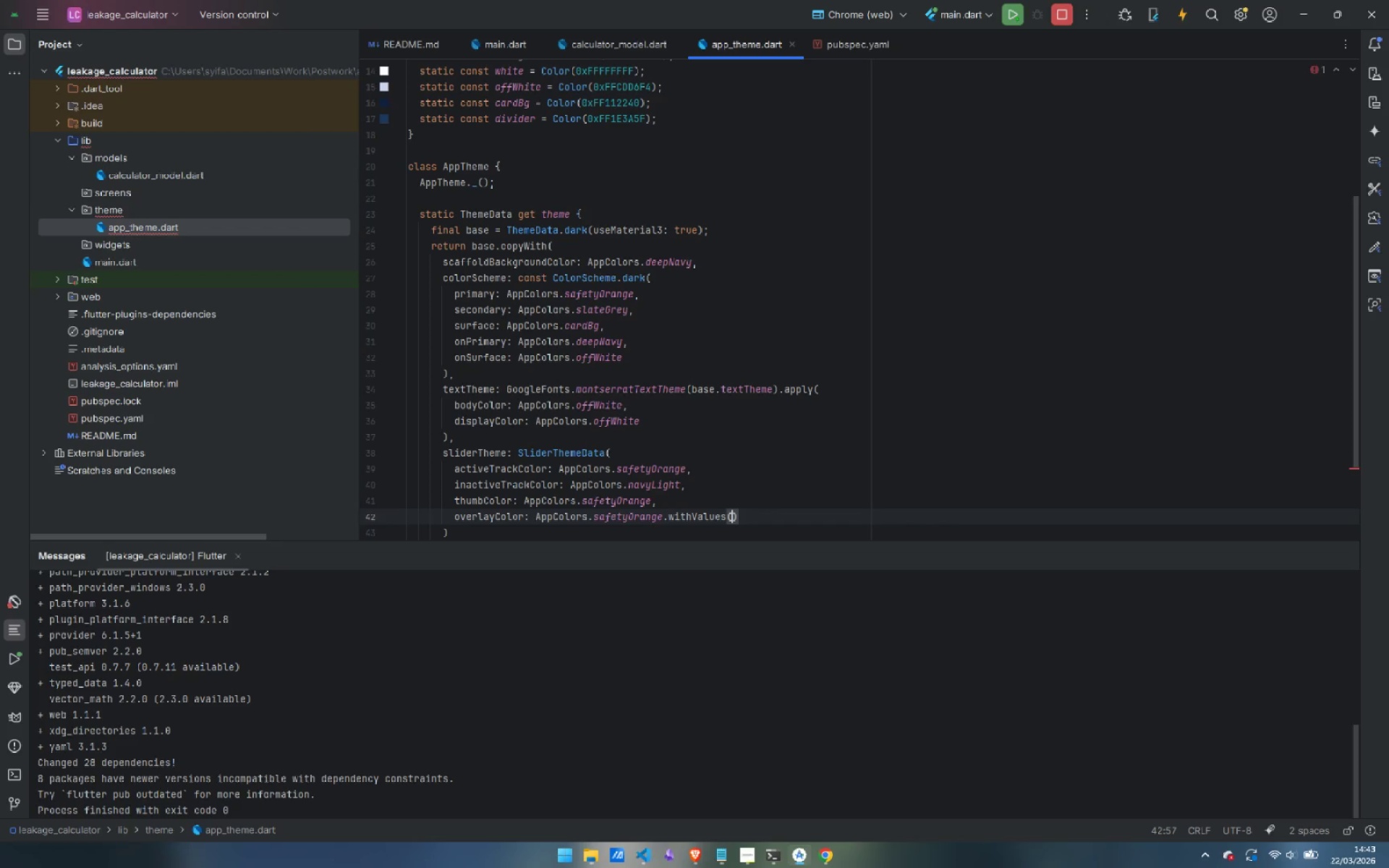 
type(al)
 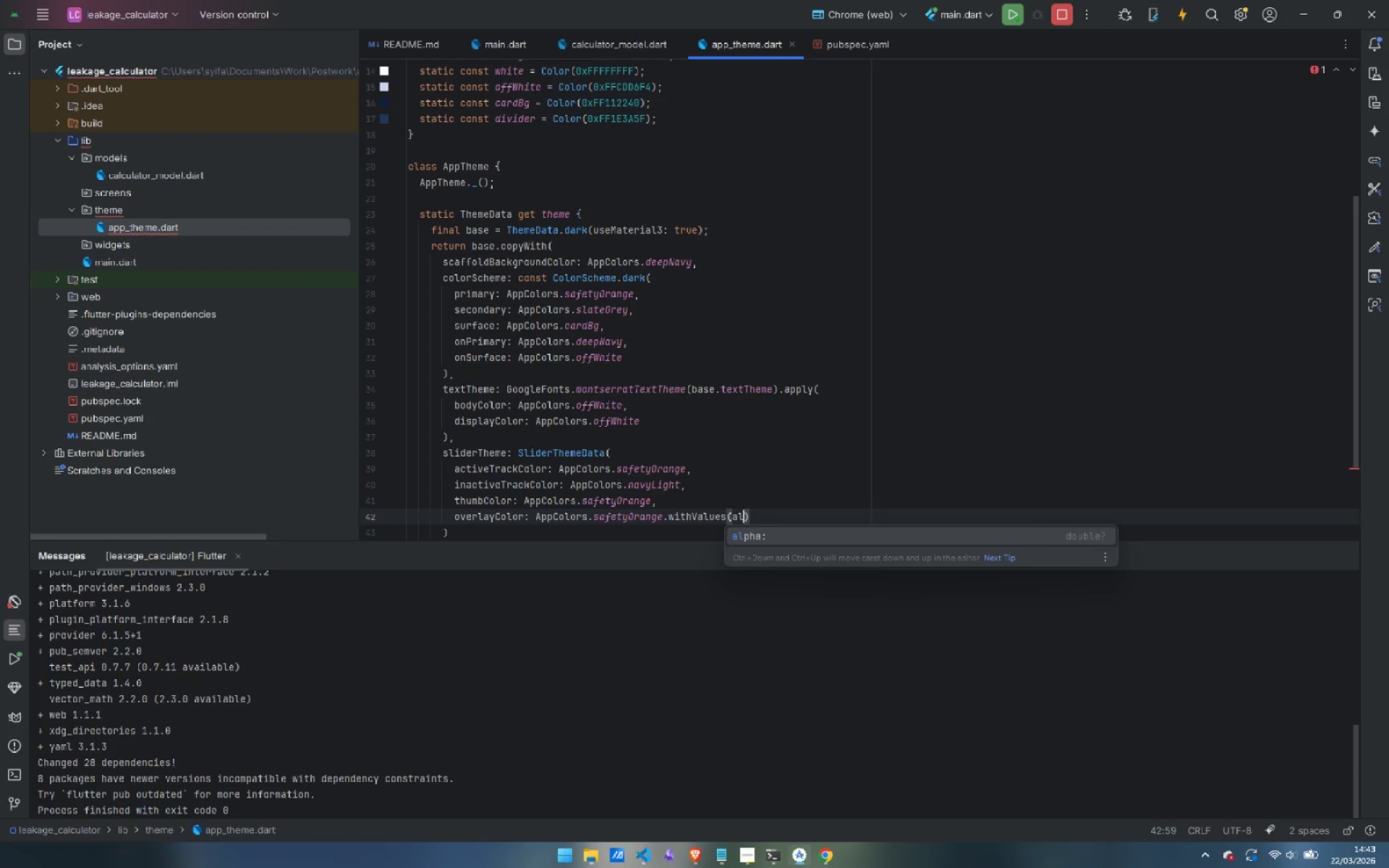 
key(Enter)
 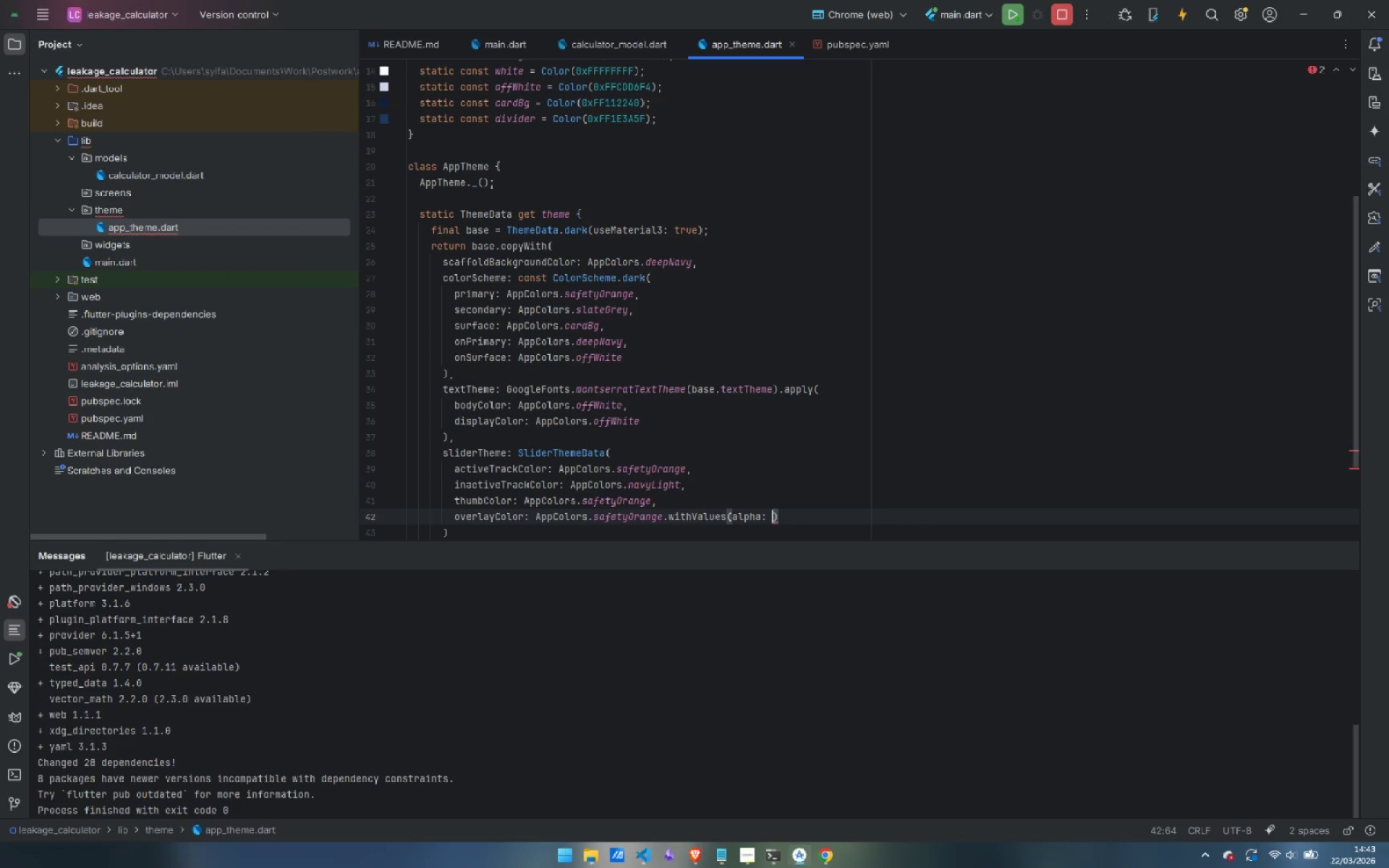 
type(0.15)
 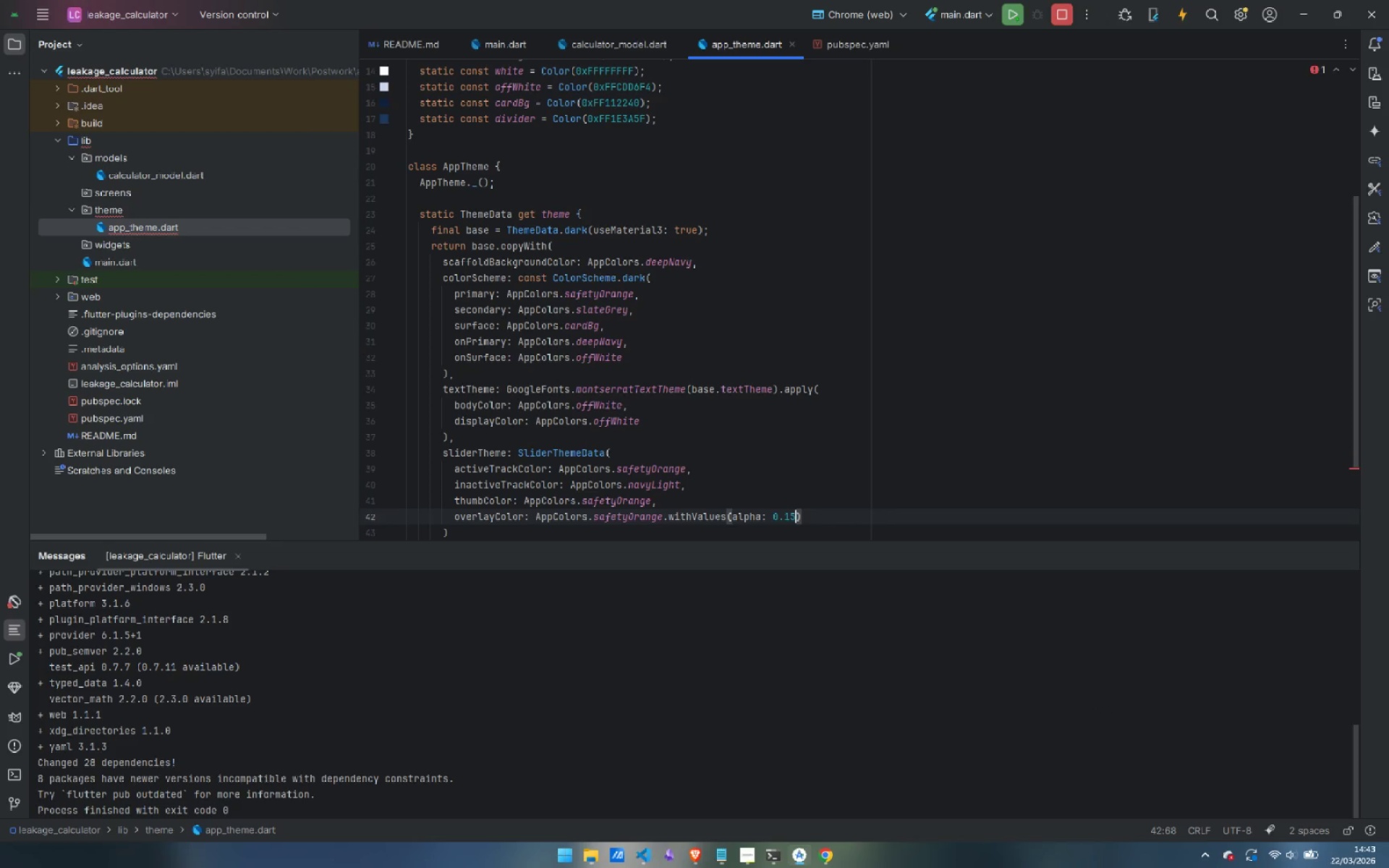 
key(ArrowRight)
 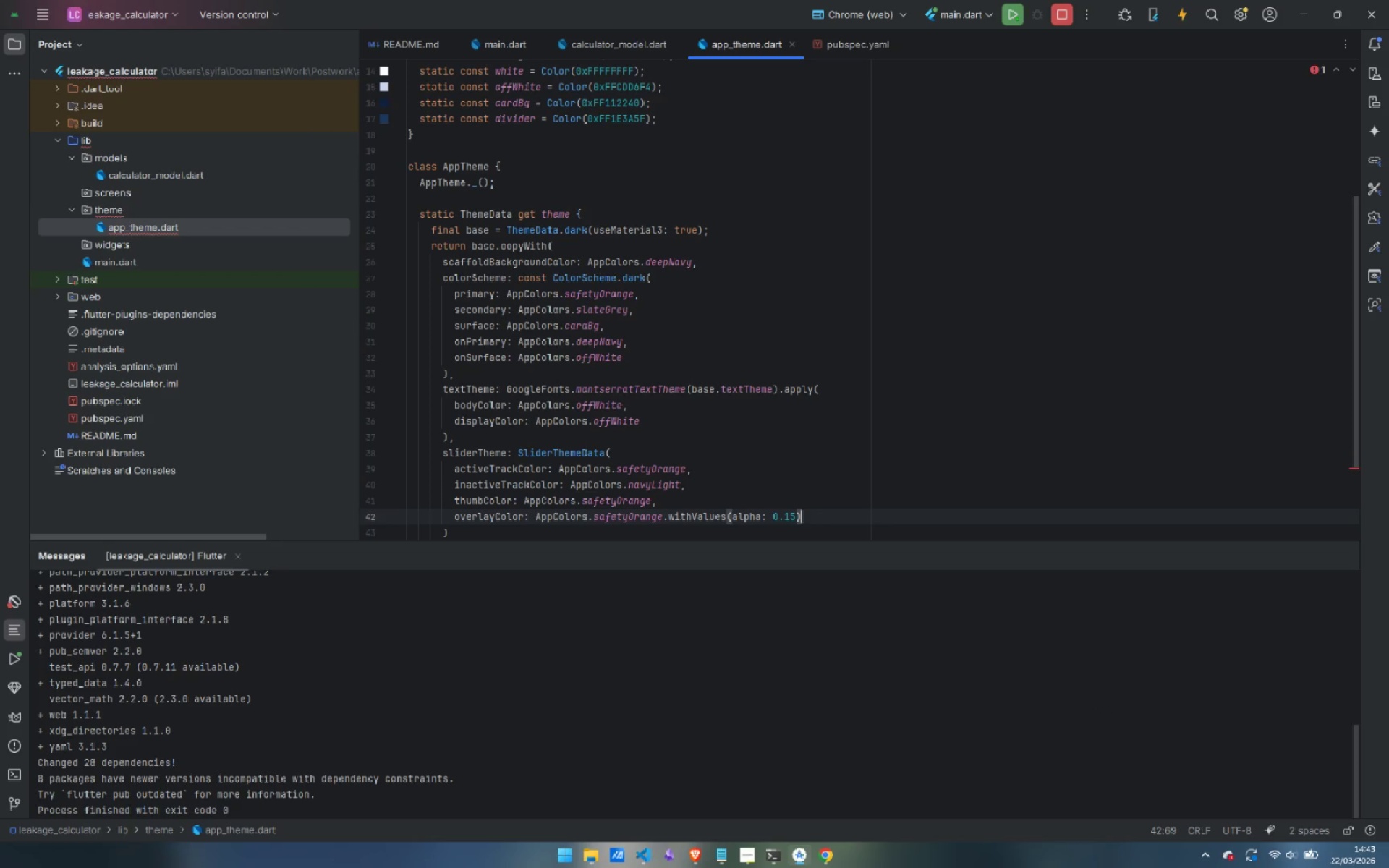 
key(Comma)
 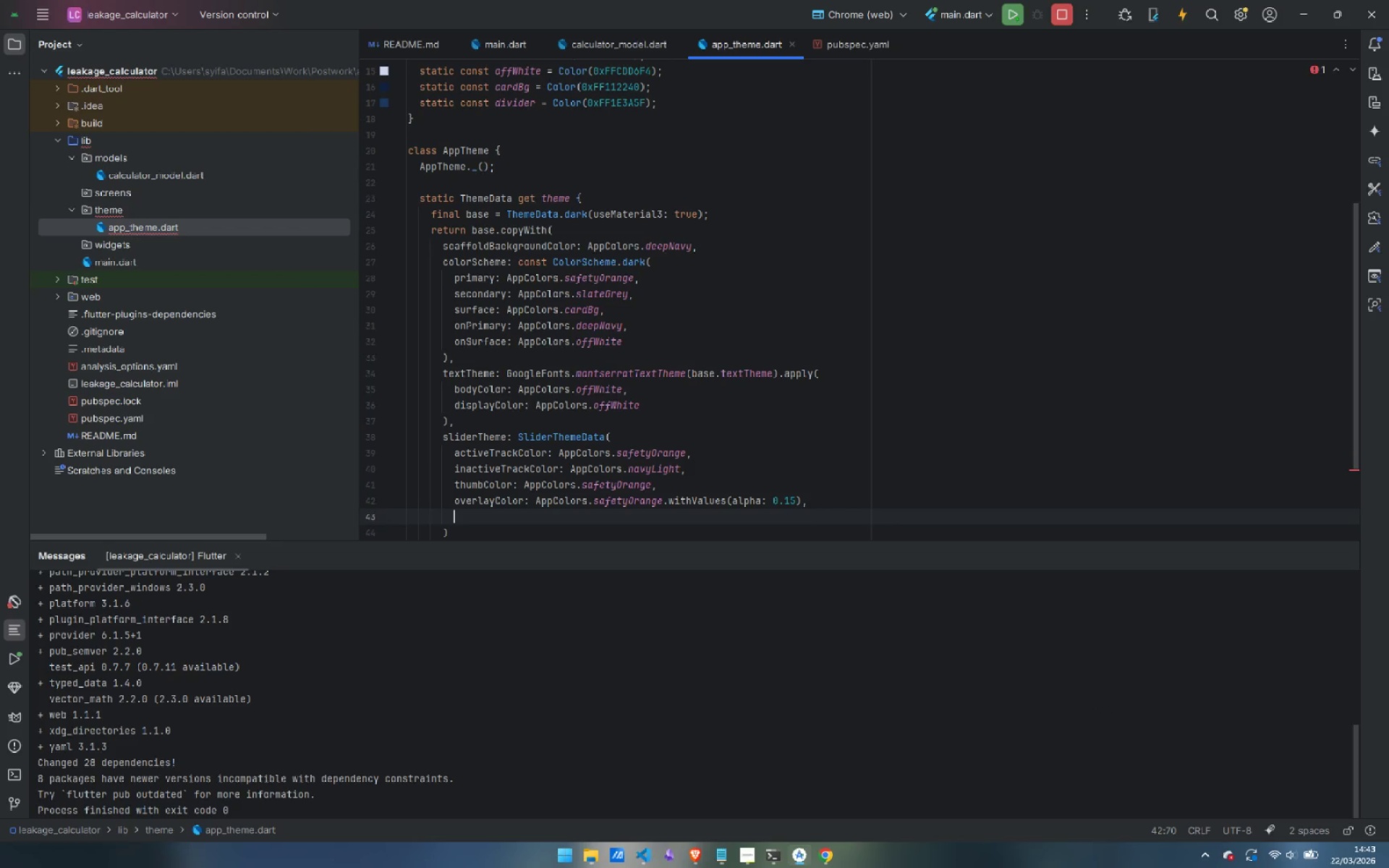 
key(Enter)
 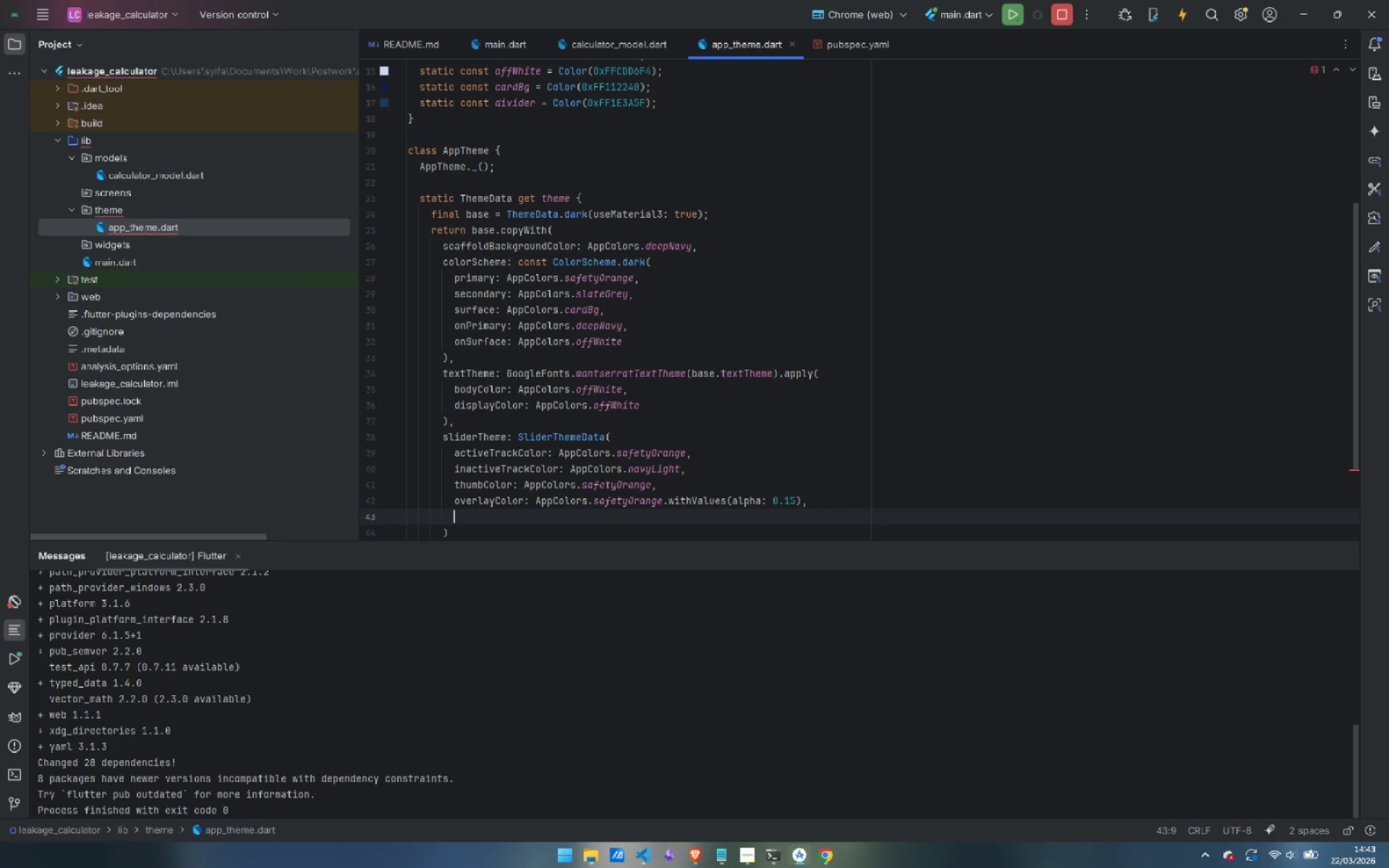 
type(tra)
 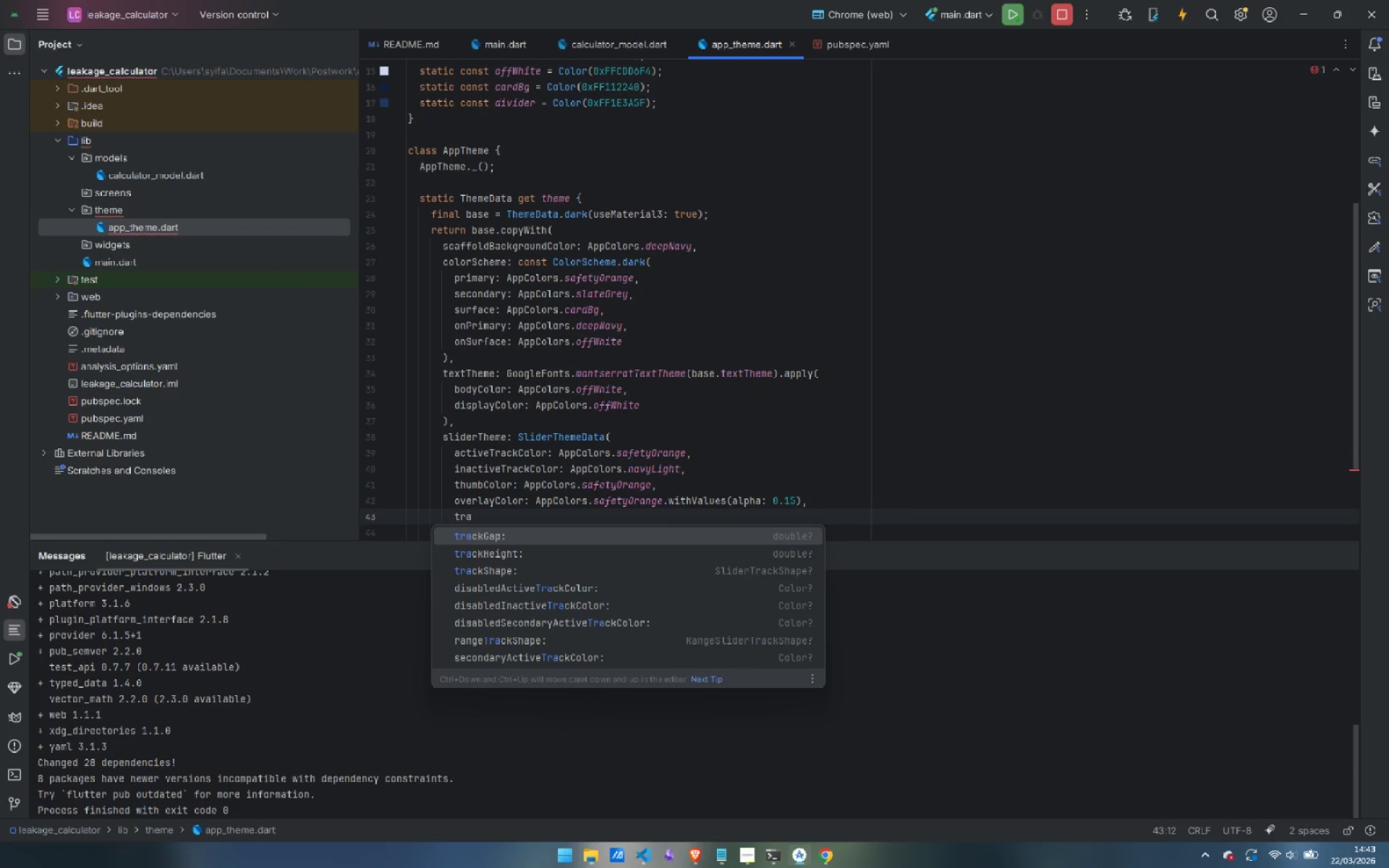 
key(ArrowDown)
 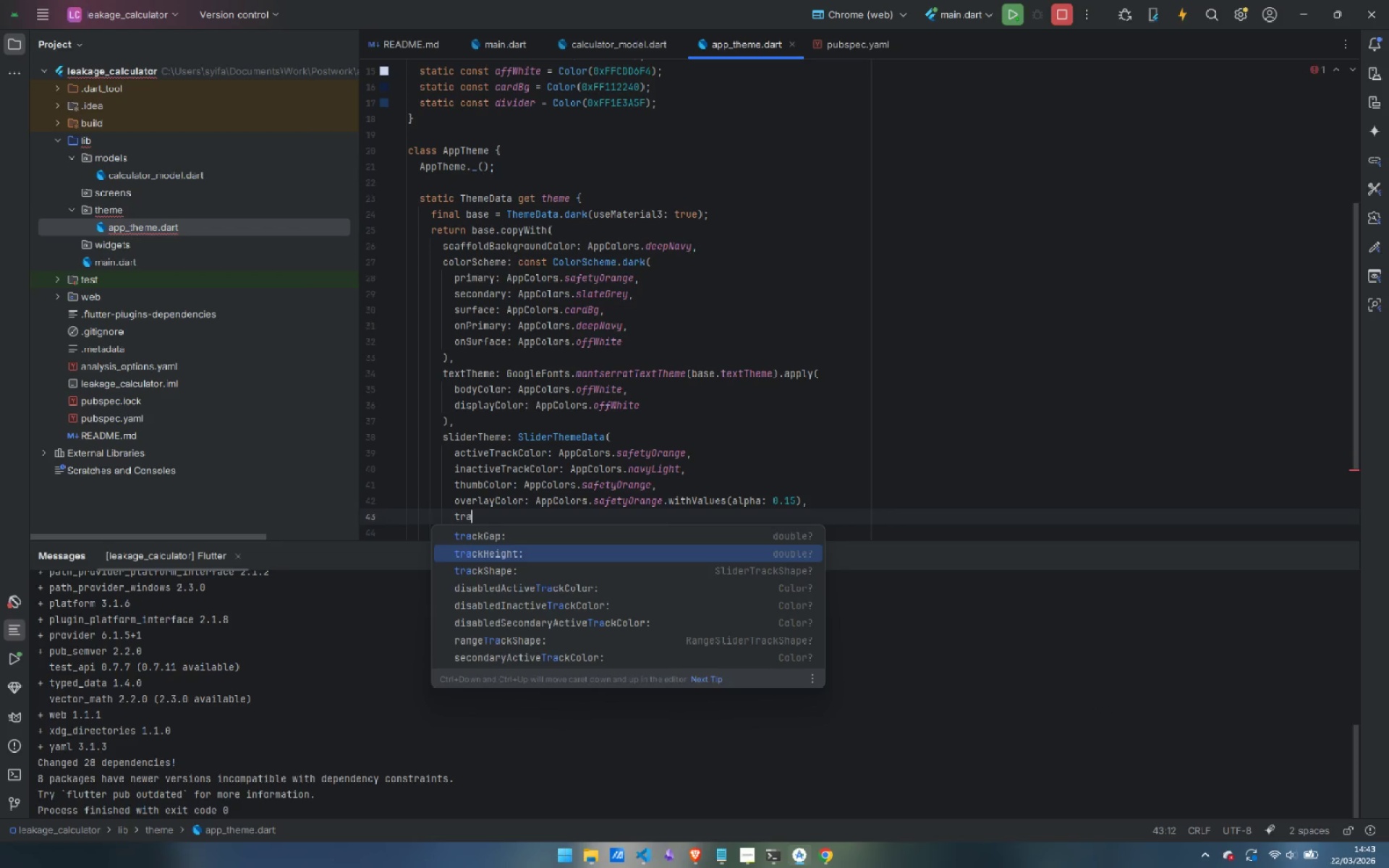 
key(Enter)
 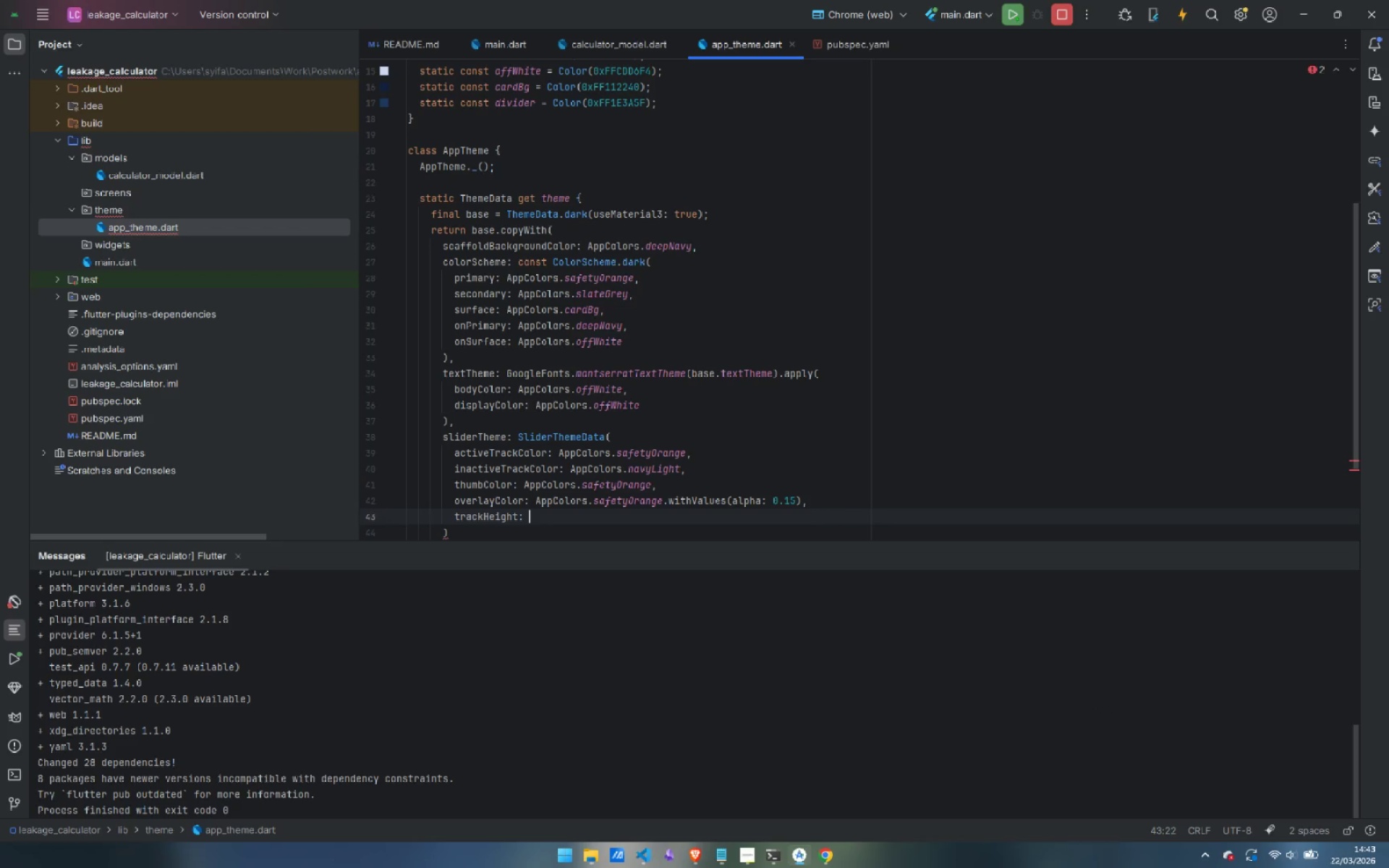 
key(4)
 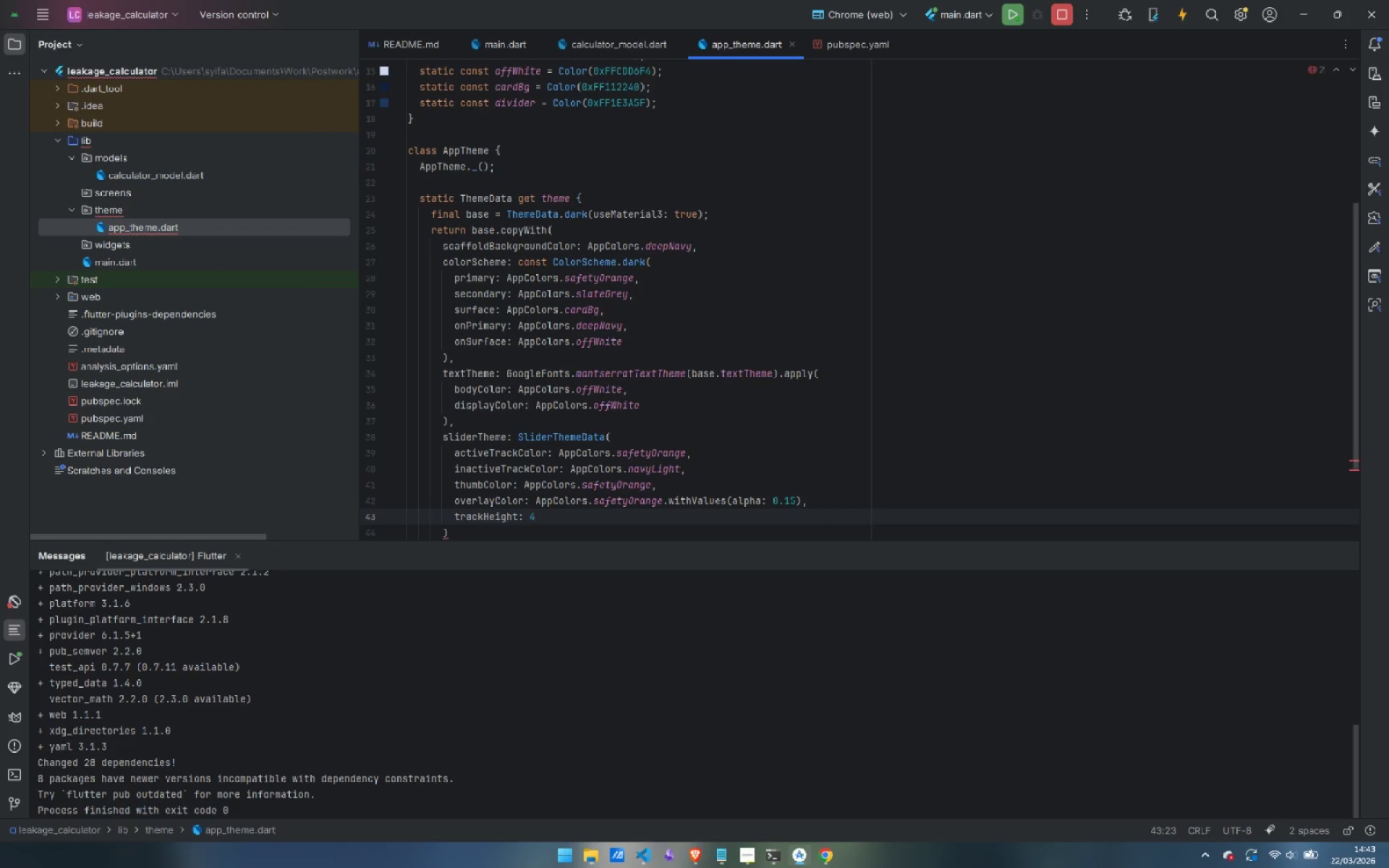 
key(Comma)
 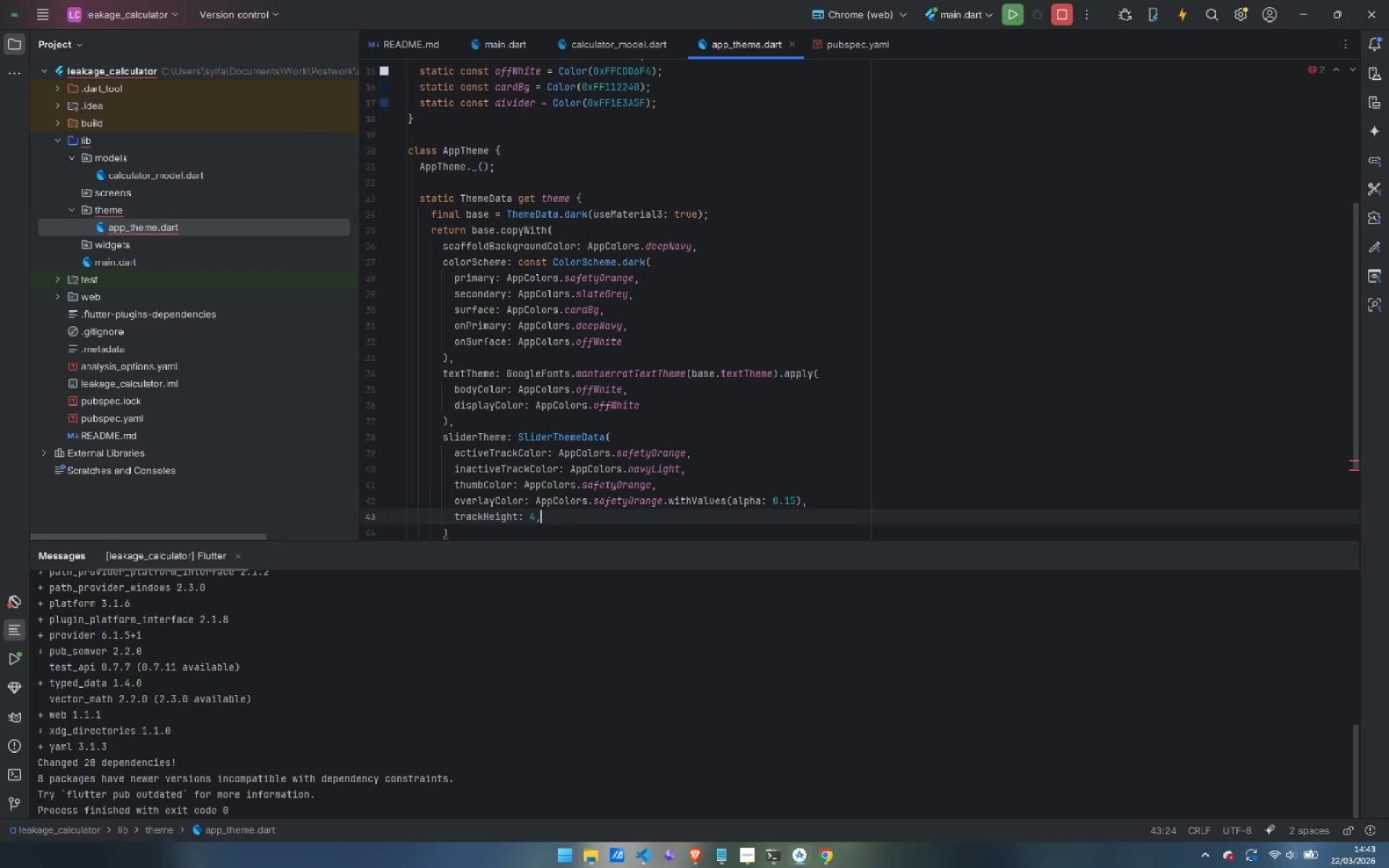 
key(Enter)
 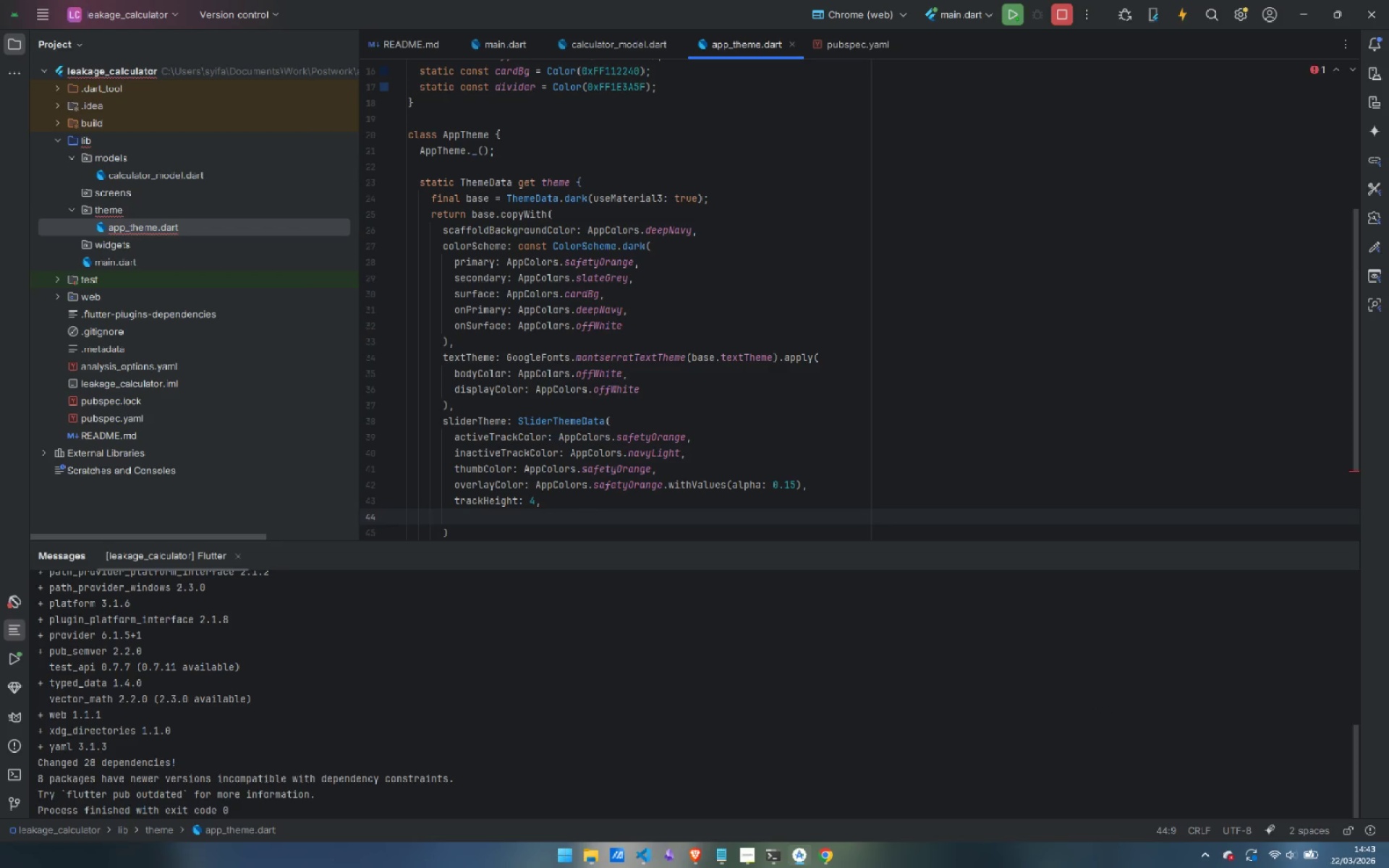 
type(th)
 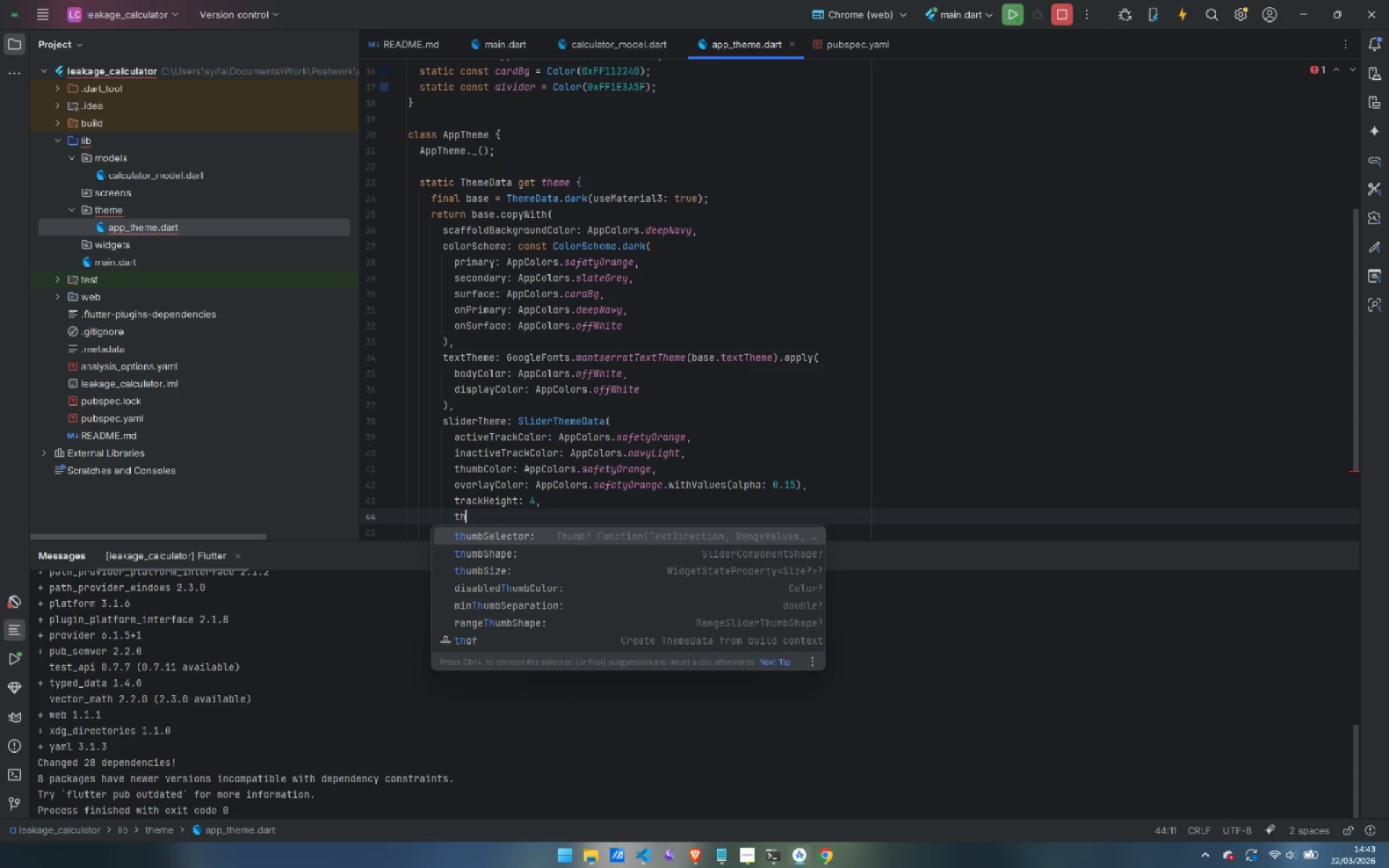 
key(ArrowDown)
 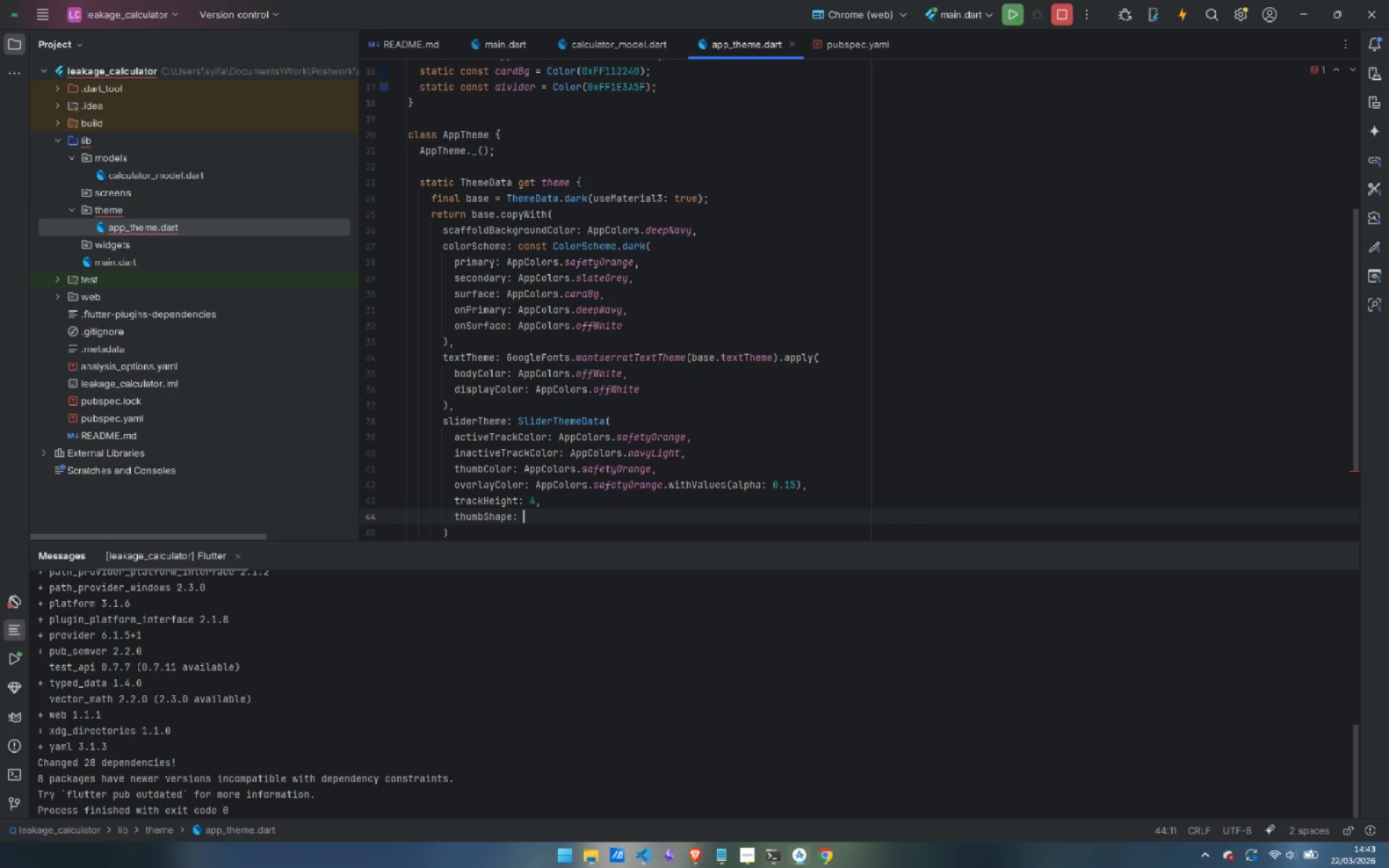 
key(Enter)
 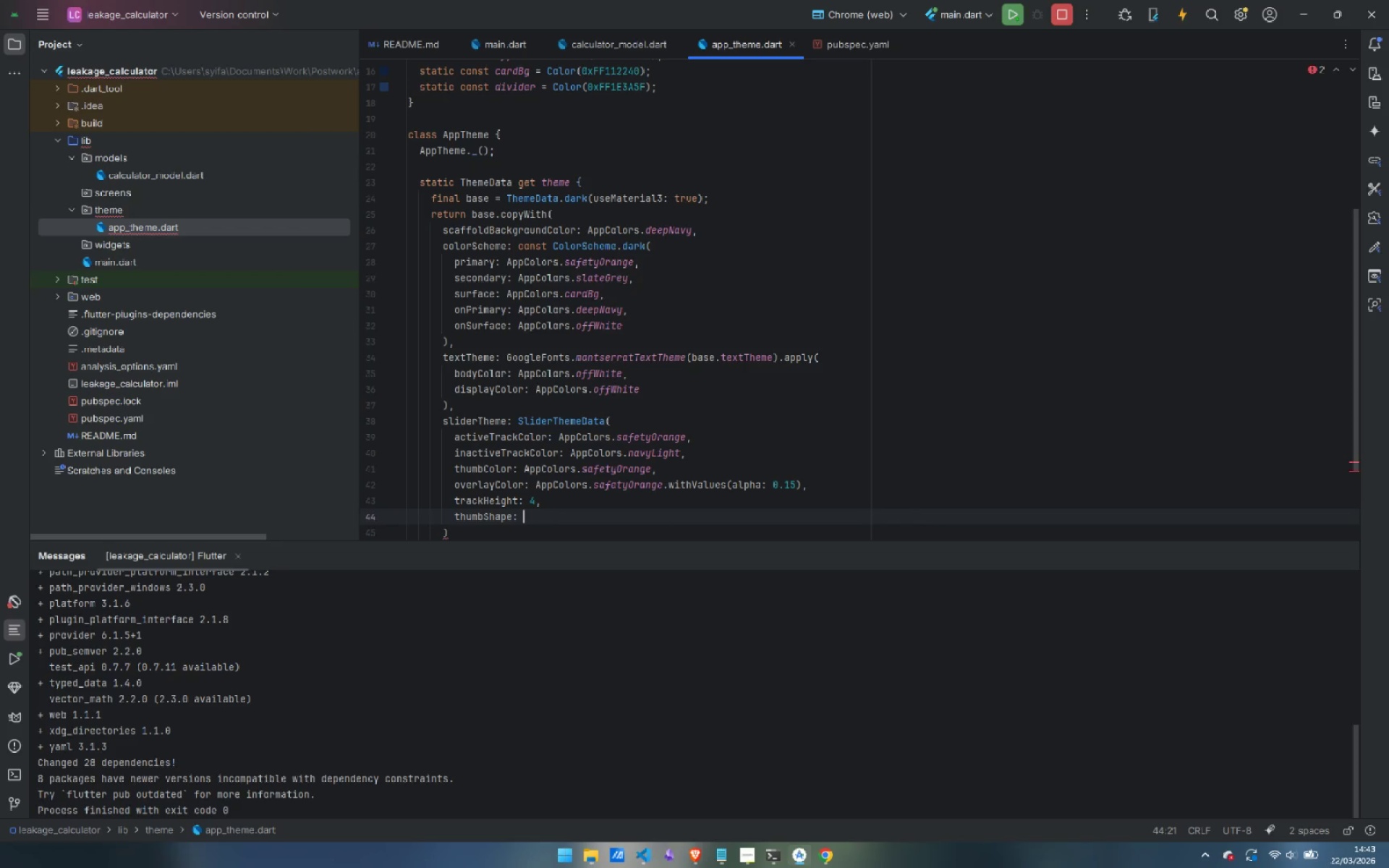 
type(const RounD)
 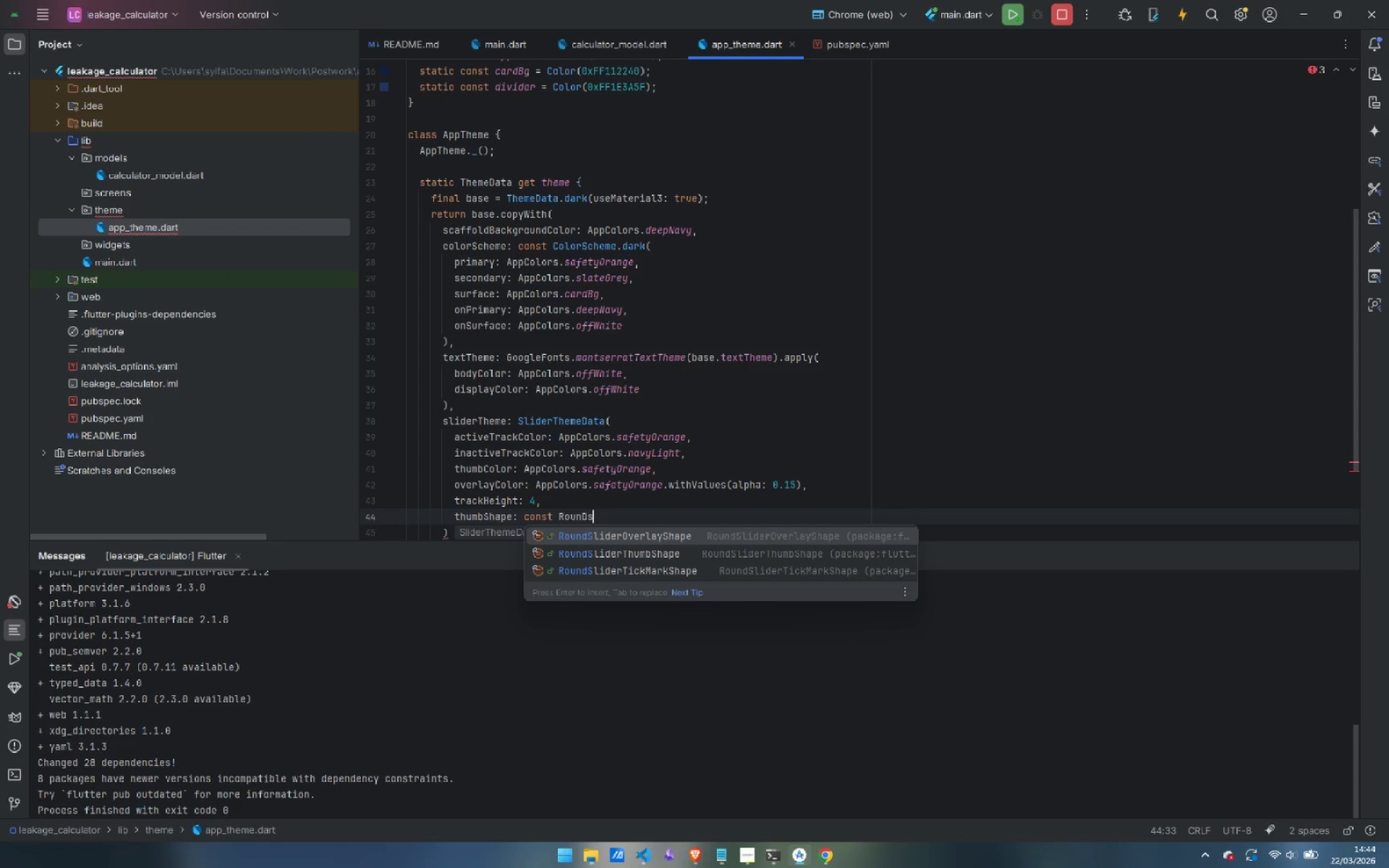 
 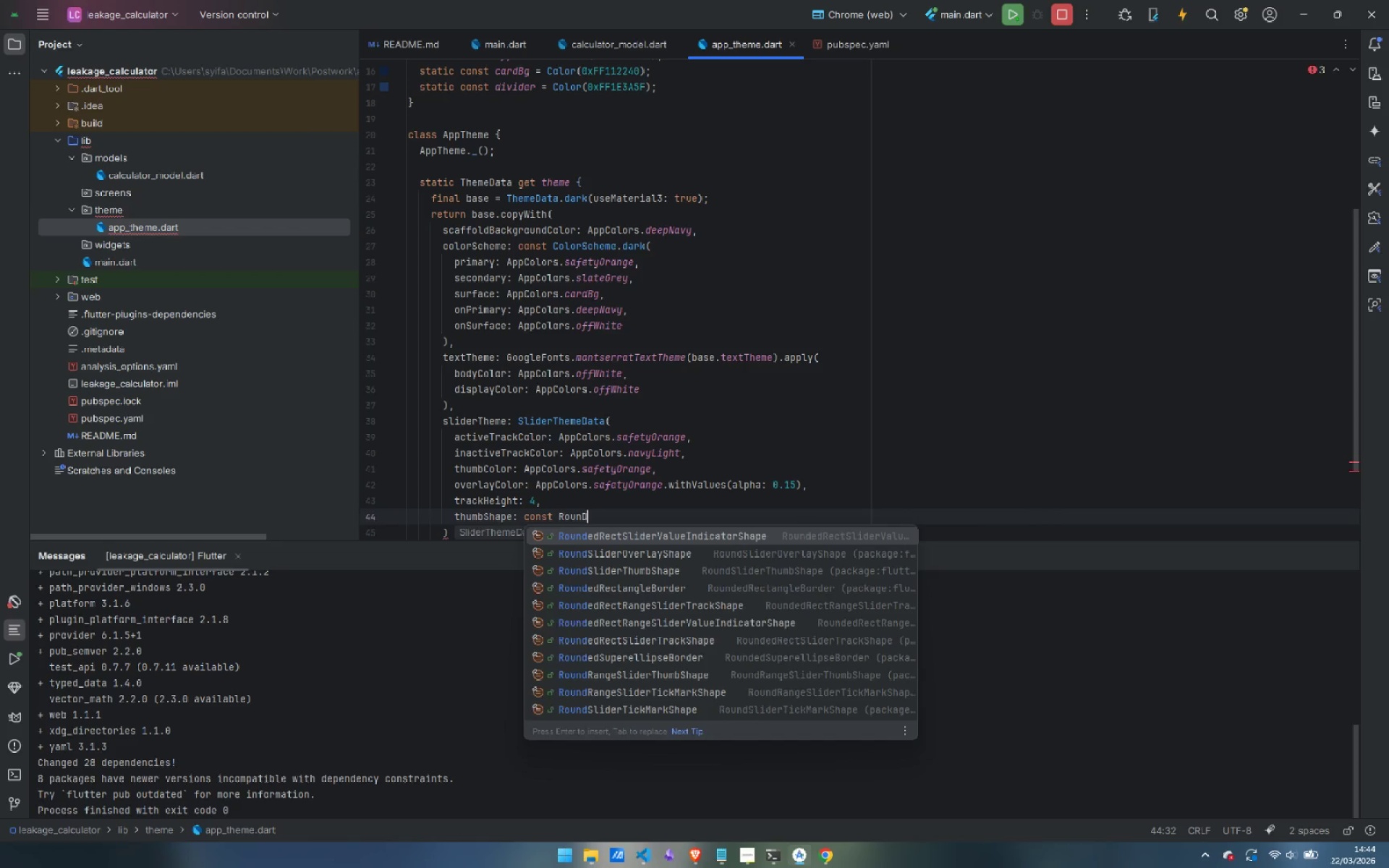 
hold_key(key=S, duration=0.31)
 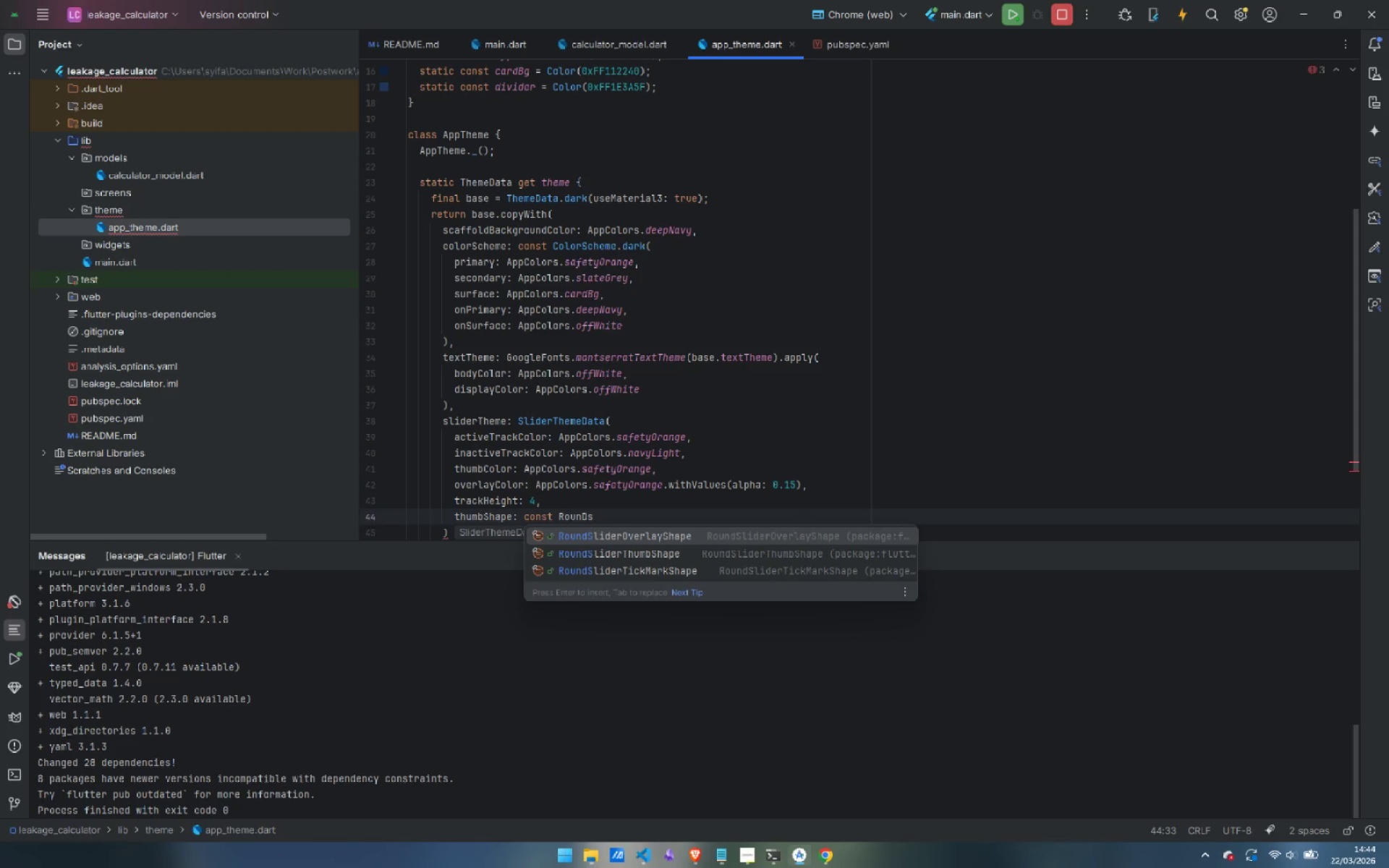 
key(ArrowDown)
 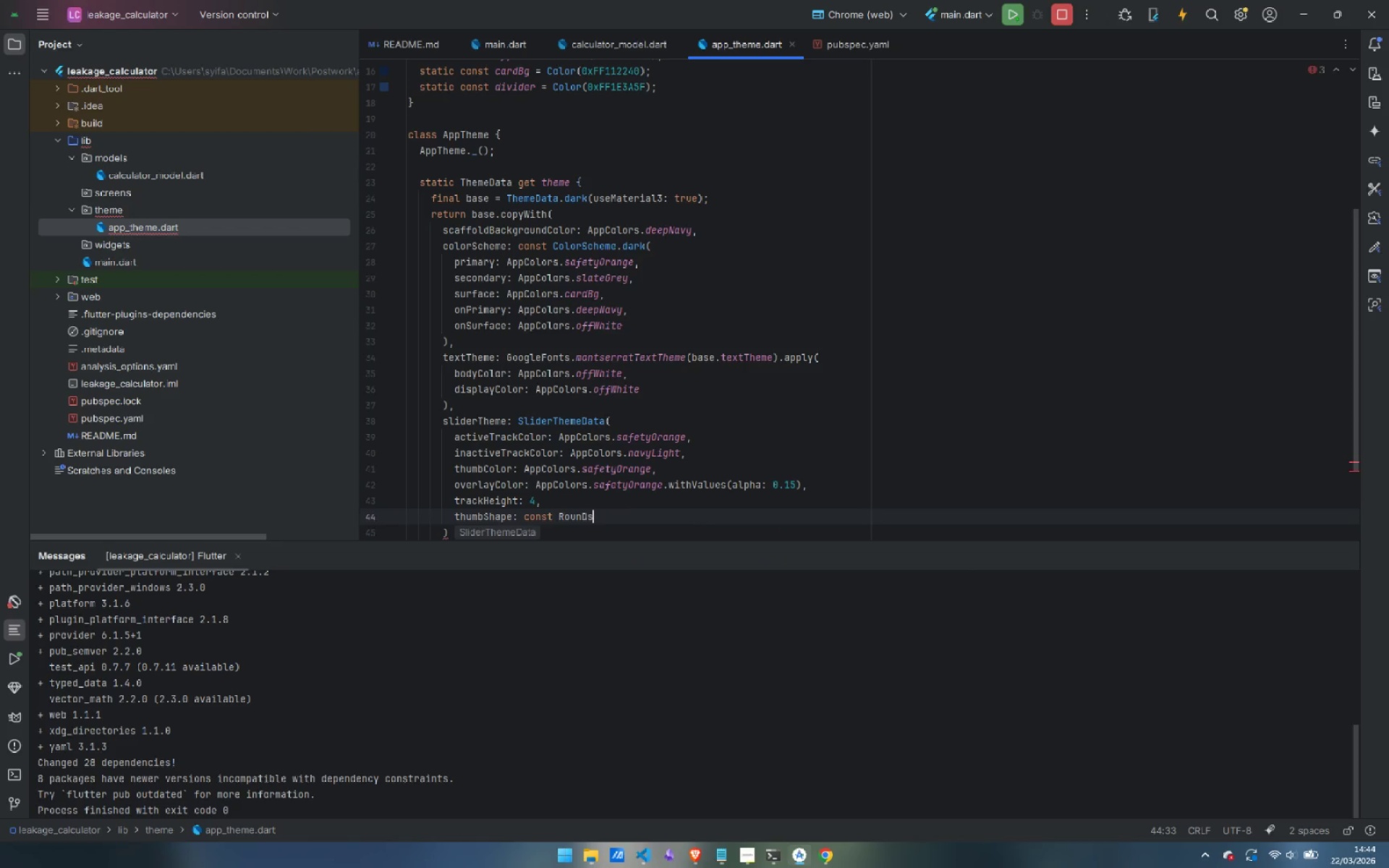 
key(Enter)
 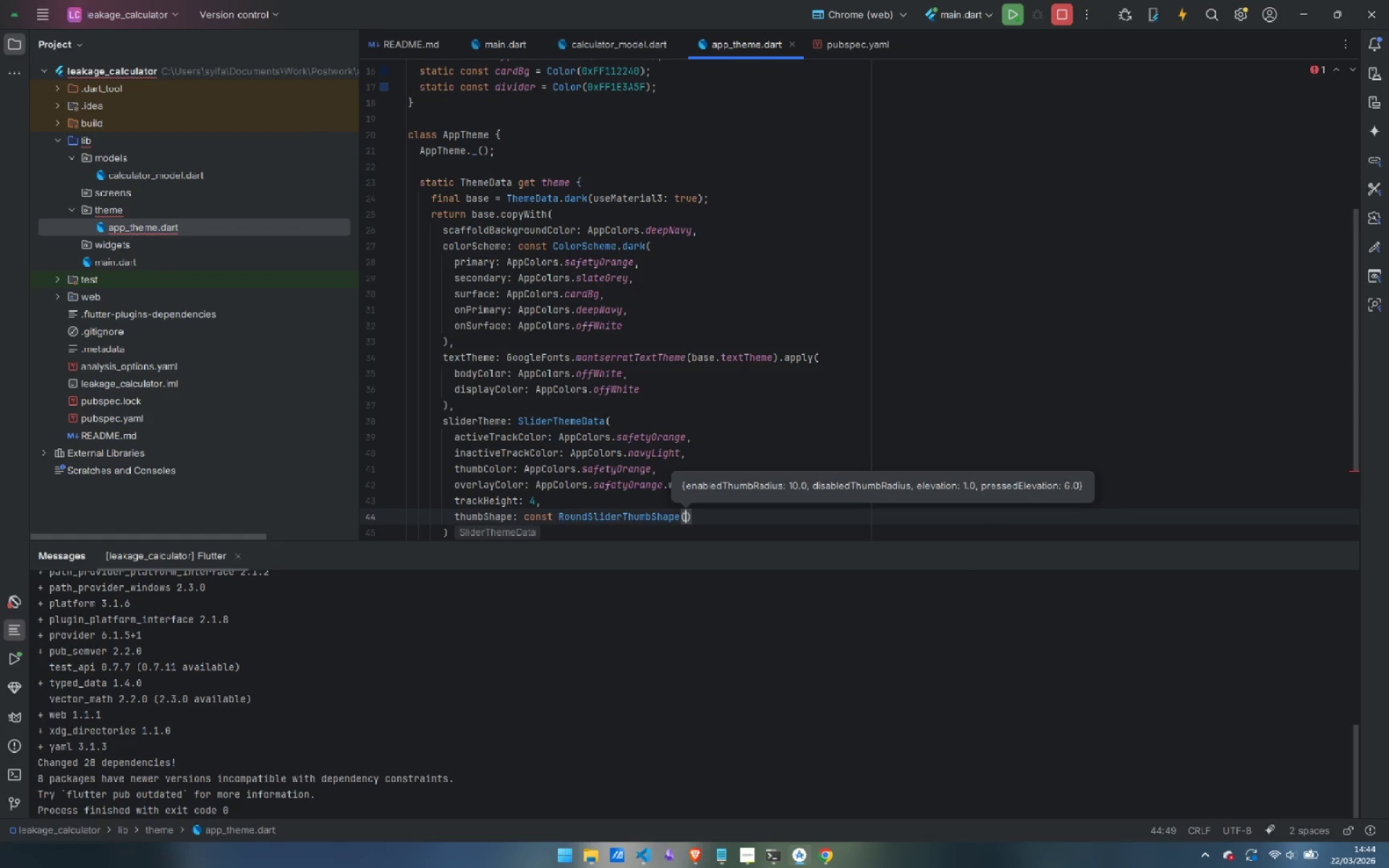 
key(E)
 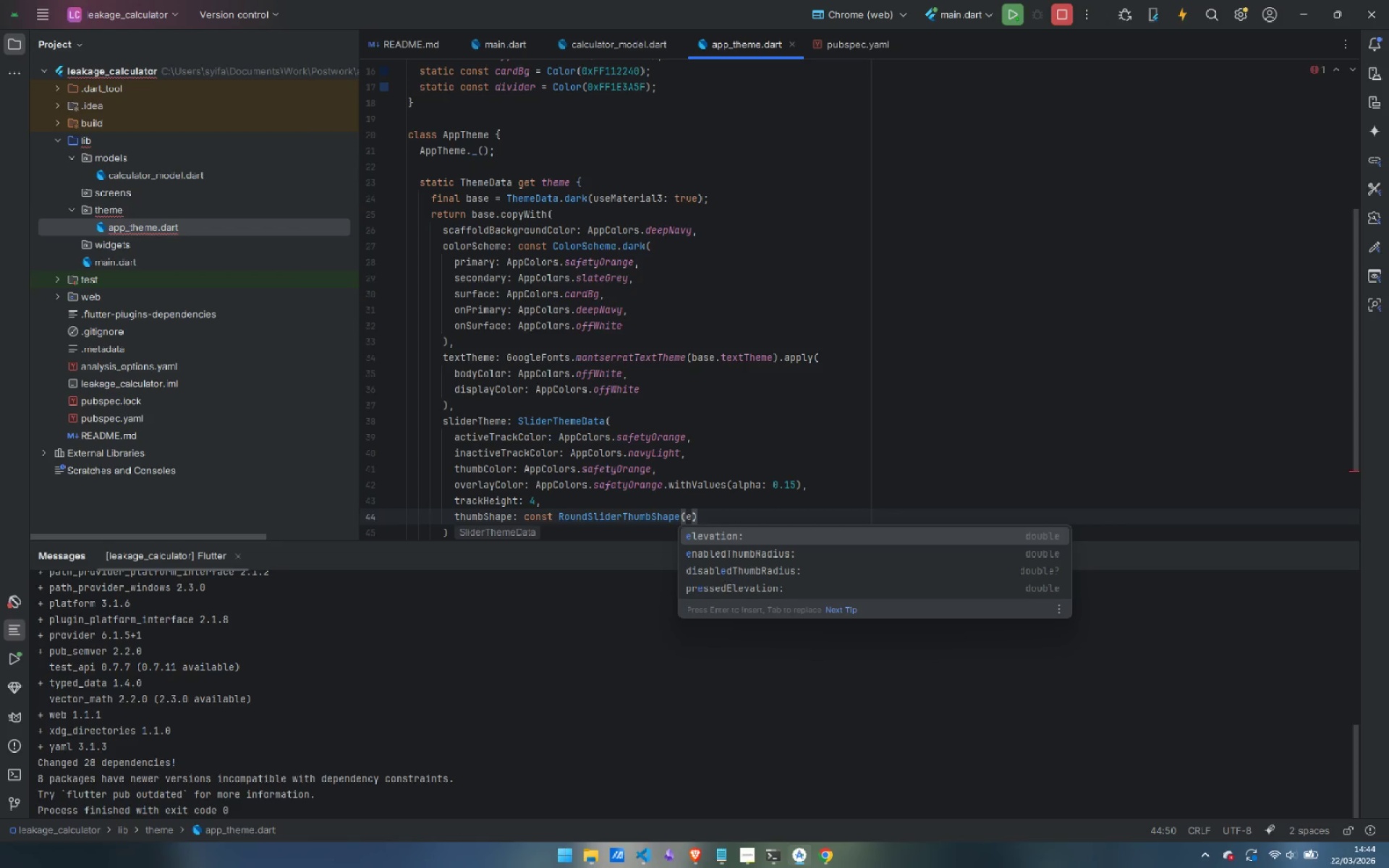 
key(ArrowDown)
 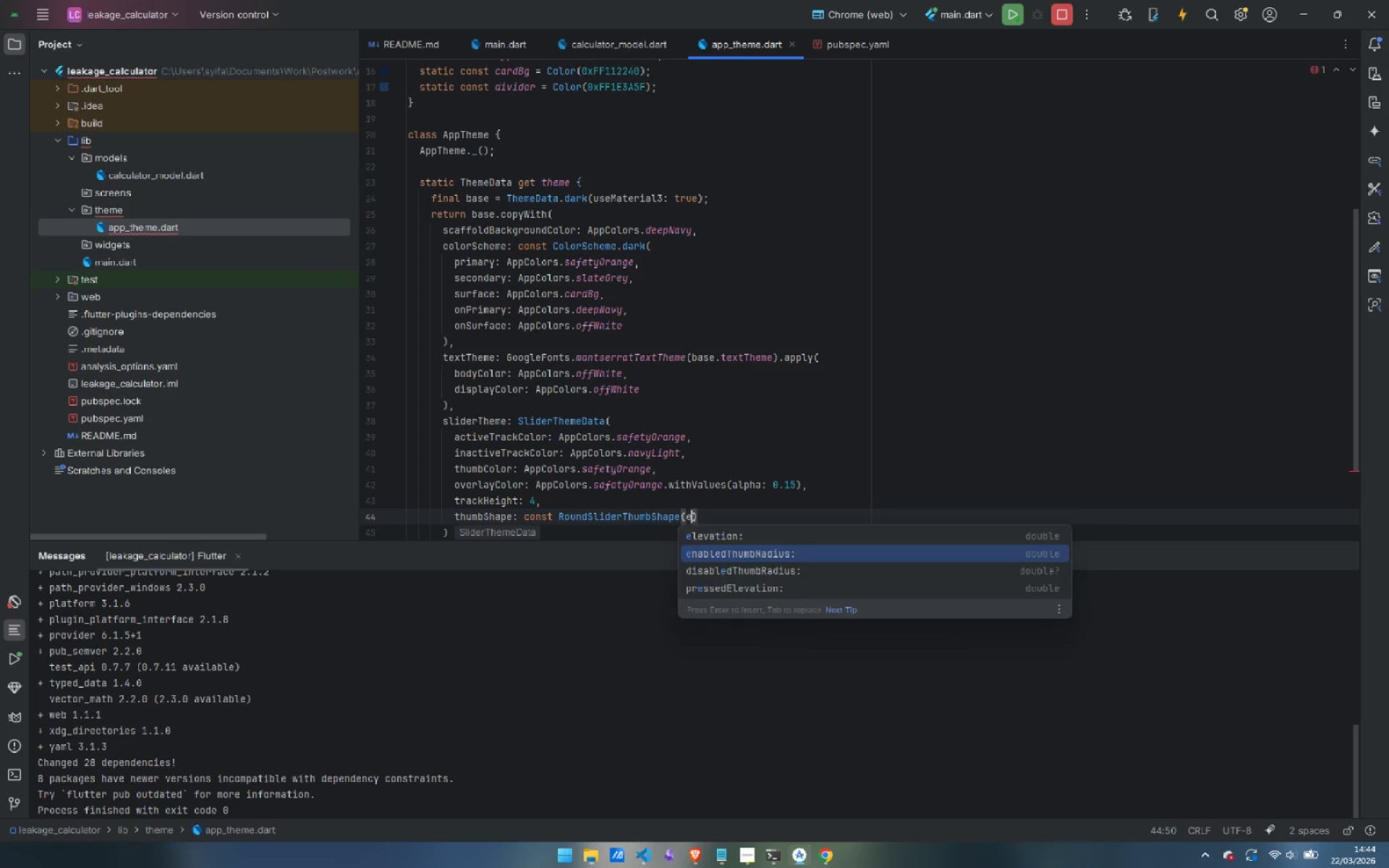 
key(Enter)
 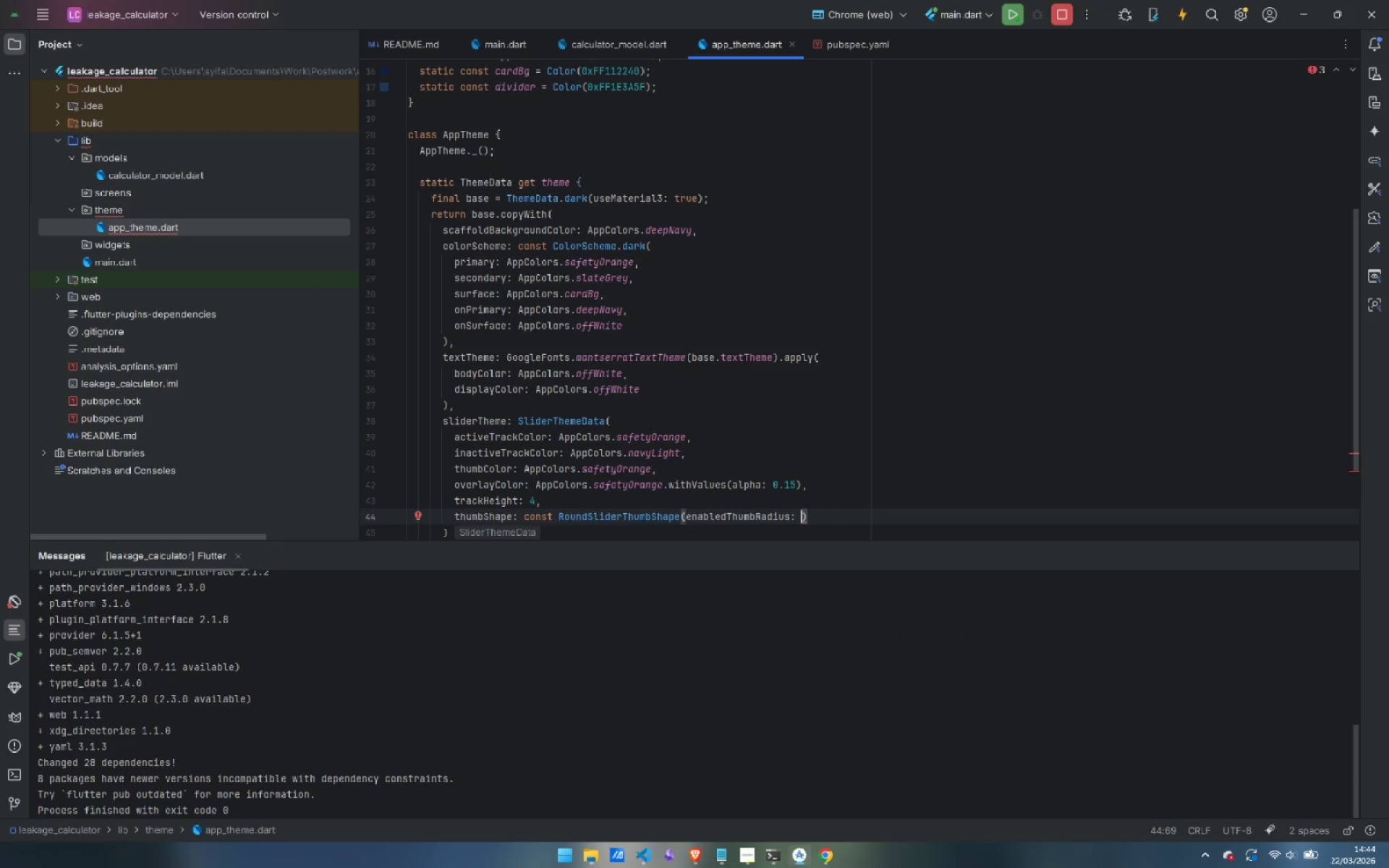 
key(8)
 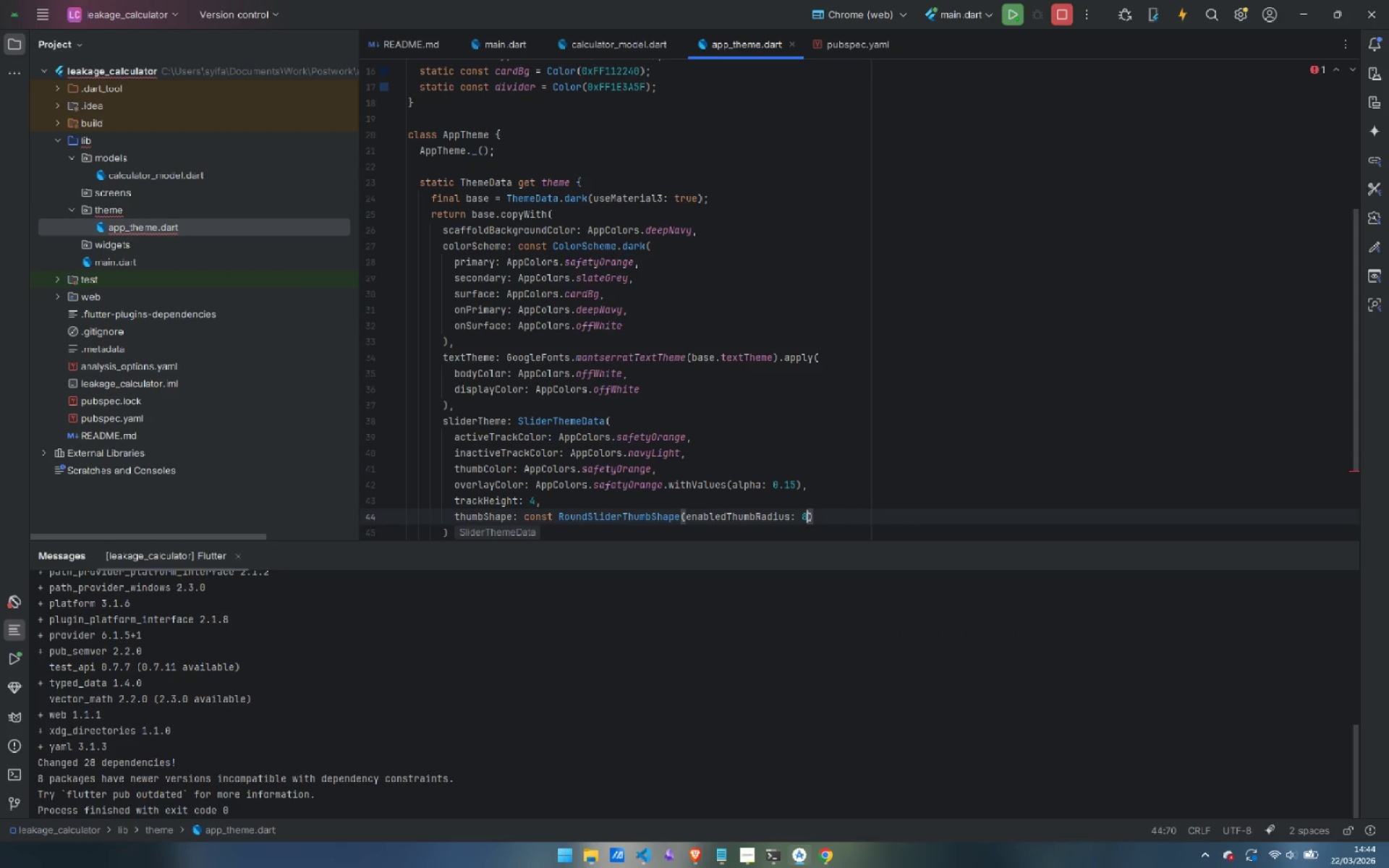 
key(ArrowDown)
 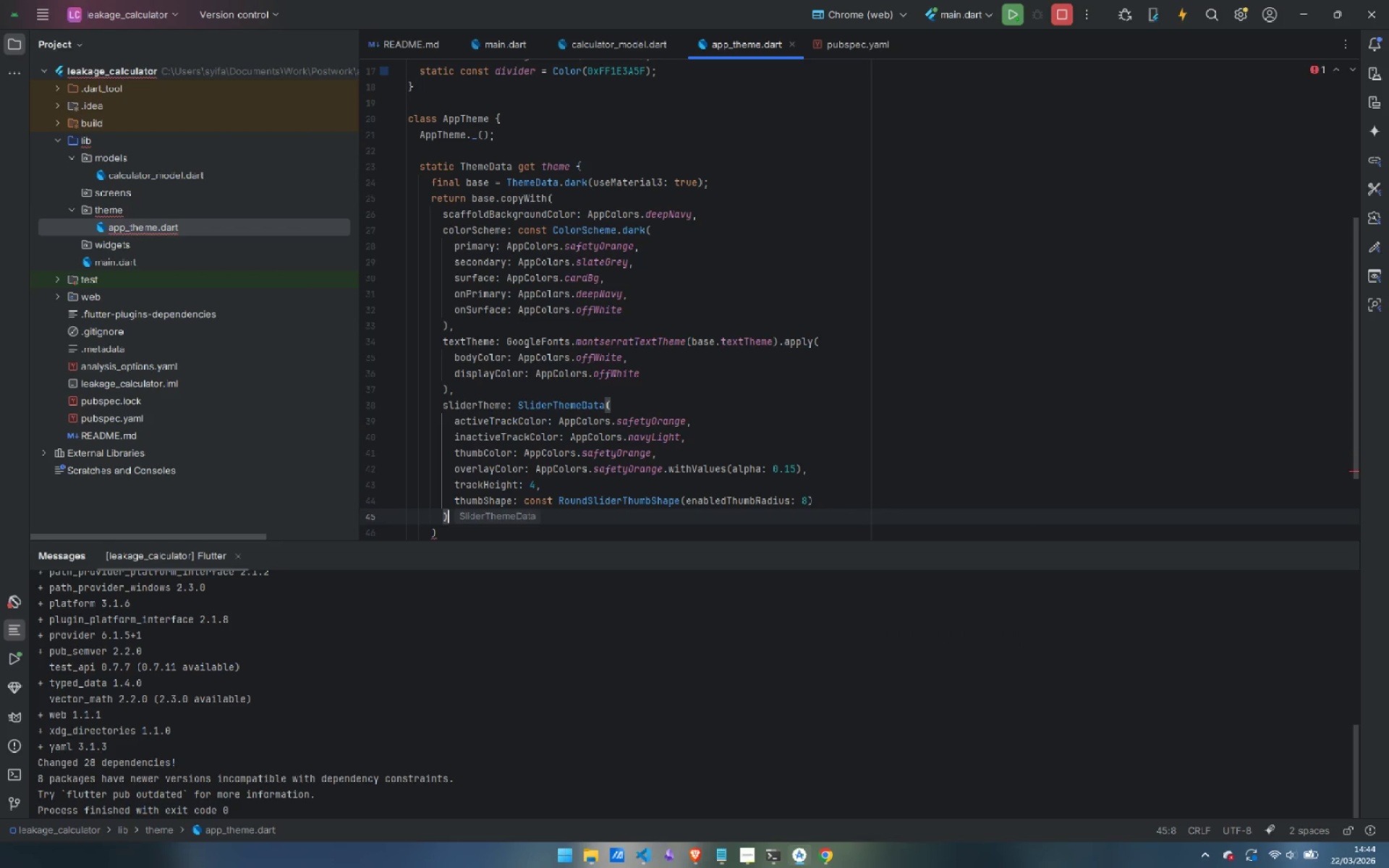 
key(ArrowDown)
 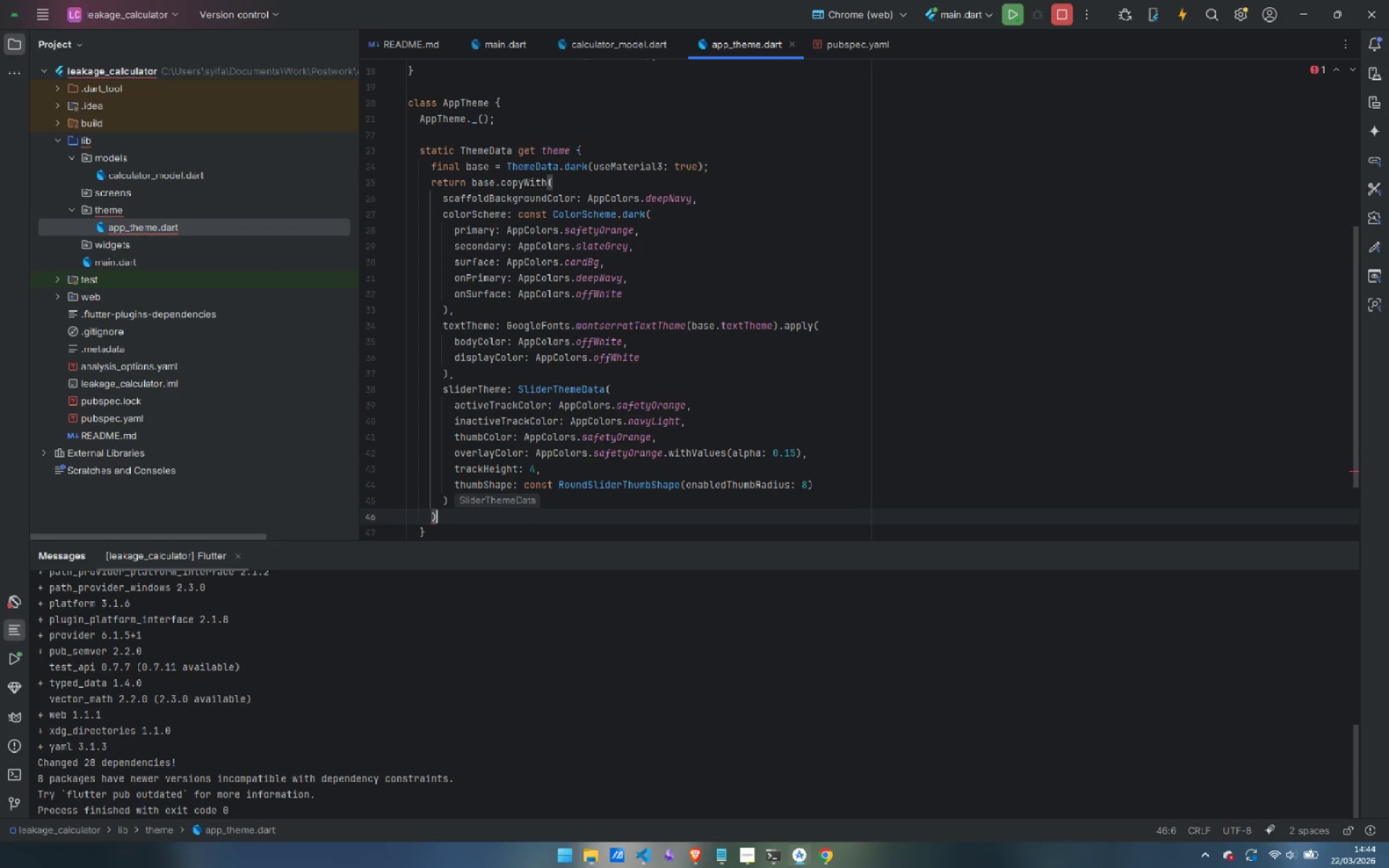 
key(Semicolon)
 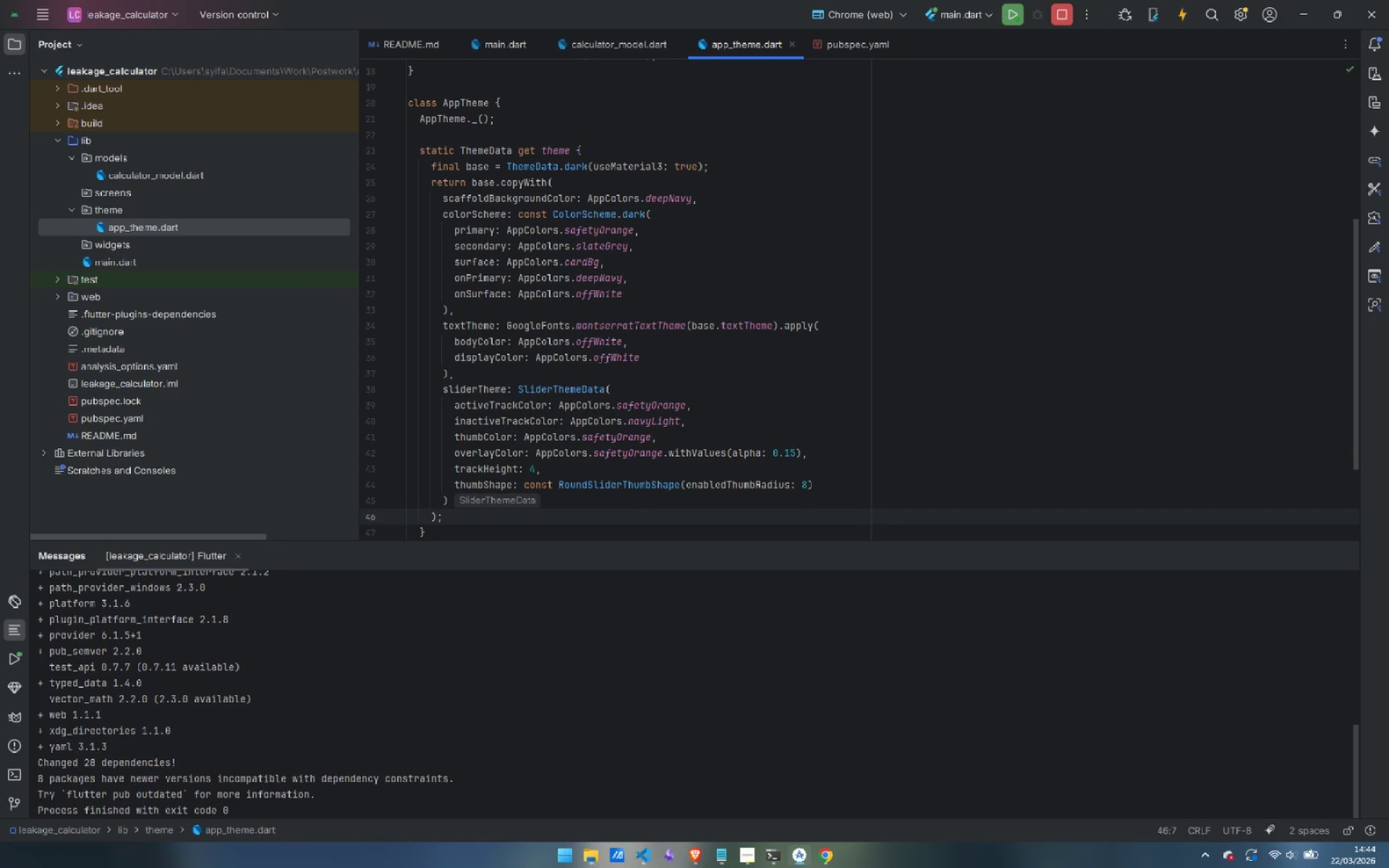 
scroll: coordinate [656, 315], scroll_direction: down, amount: 5.0
 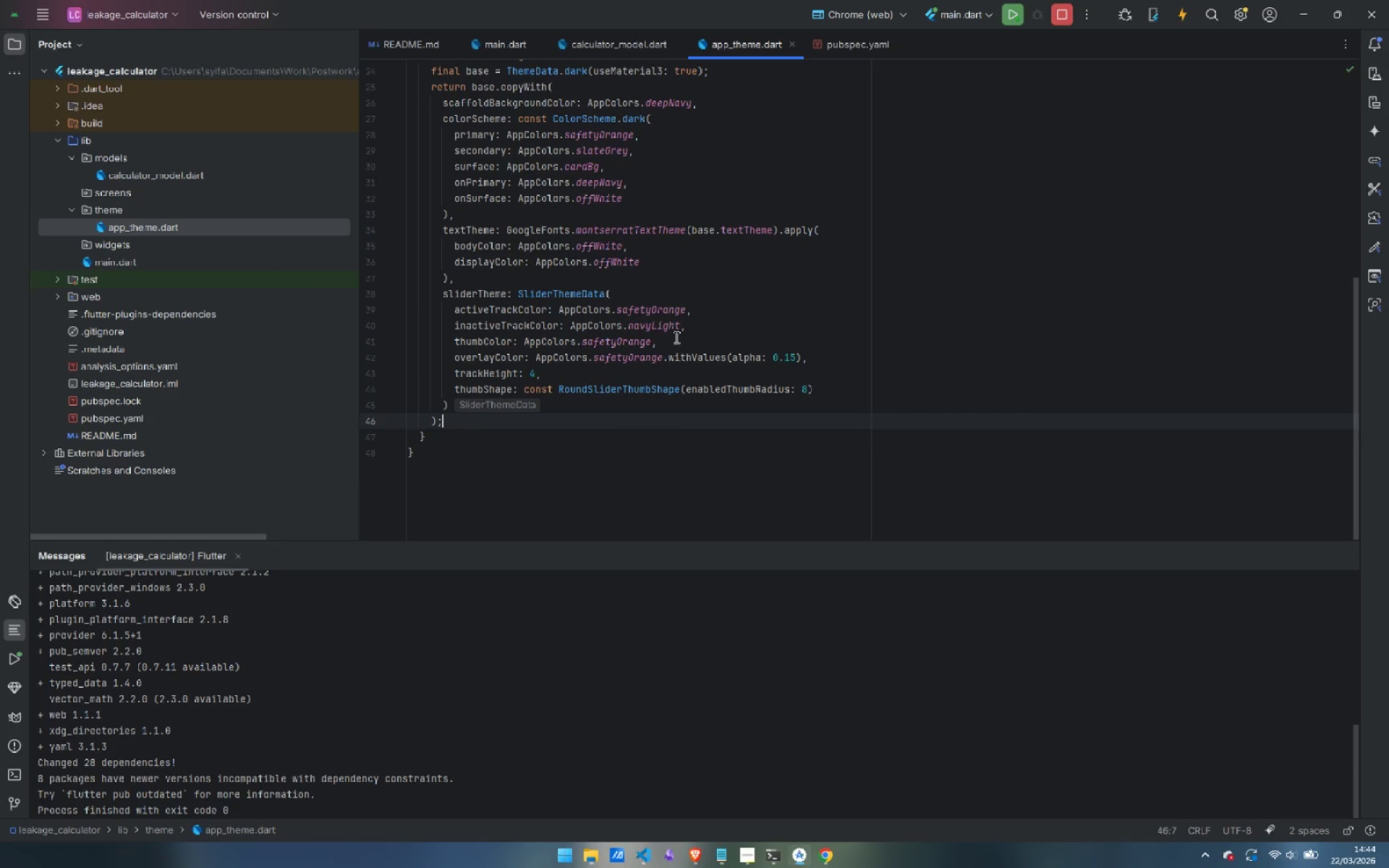 
scroll: coordinate [676, 339], scroll_direction: up, amount: 4.0
 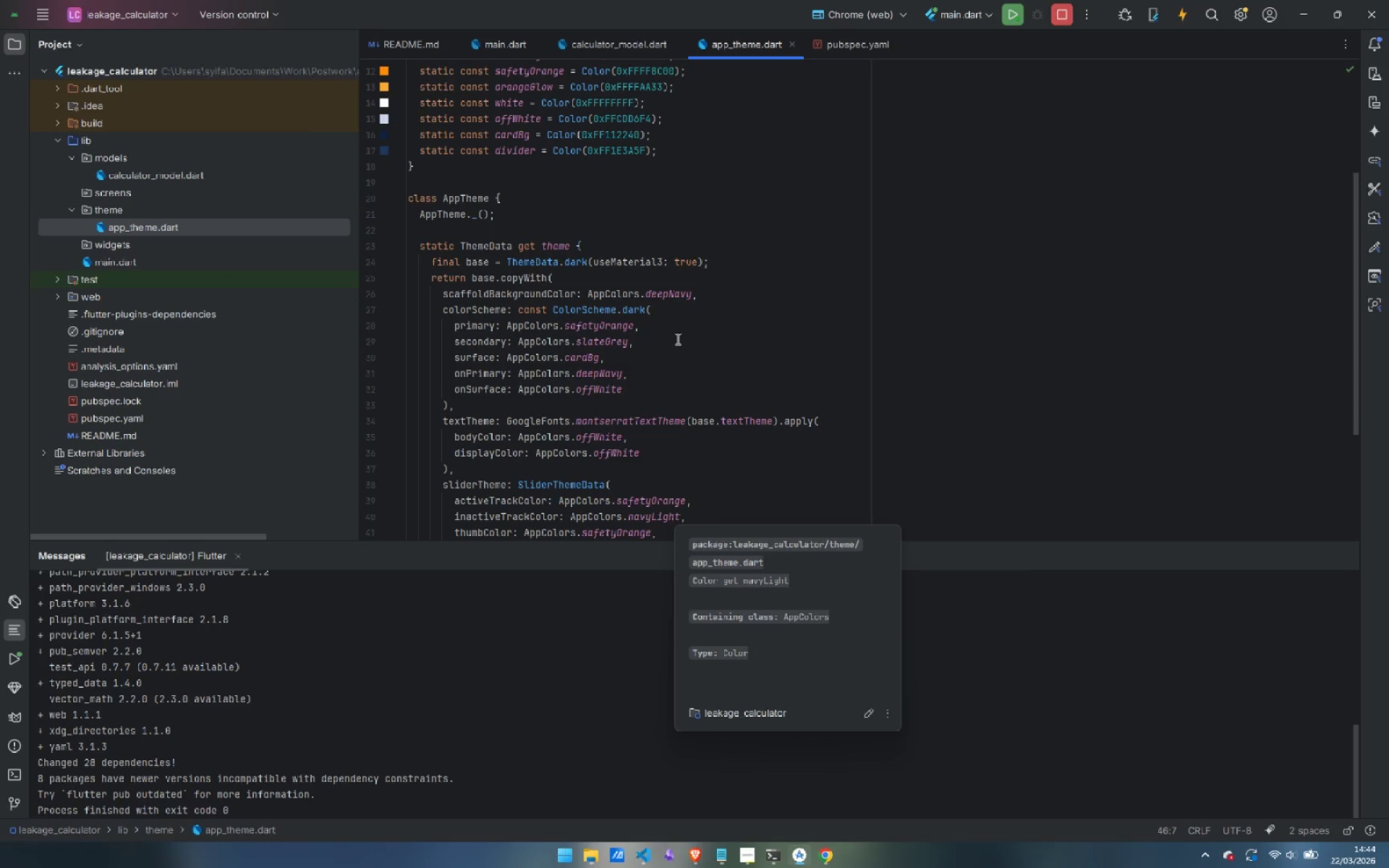 
wait(9.86)
 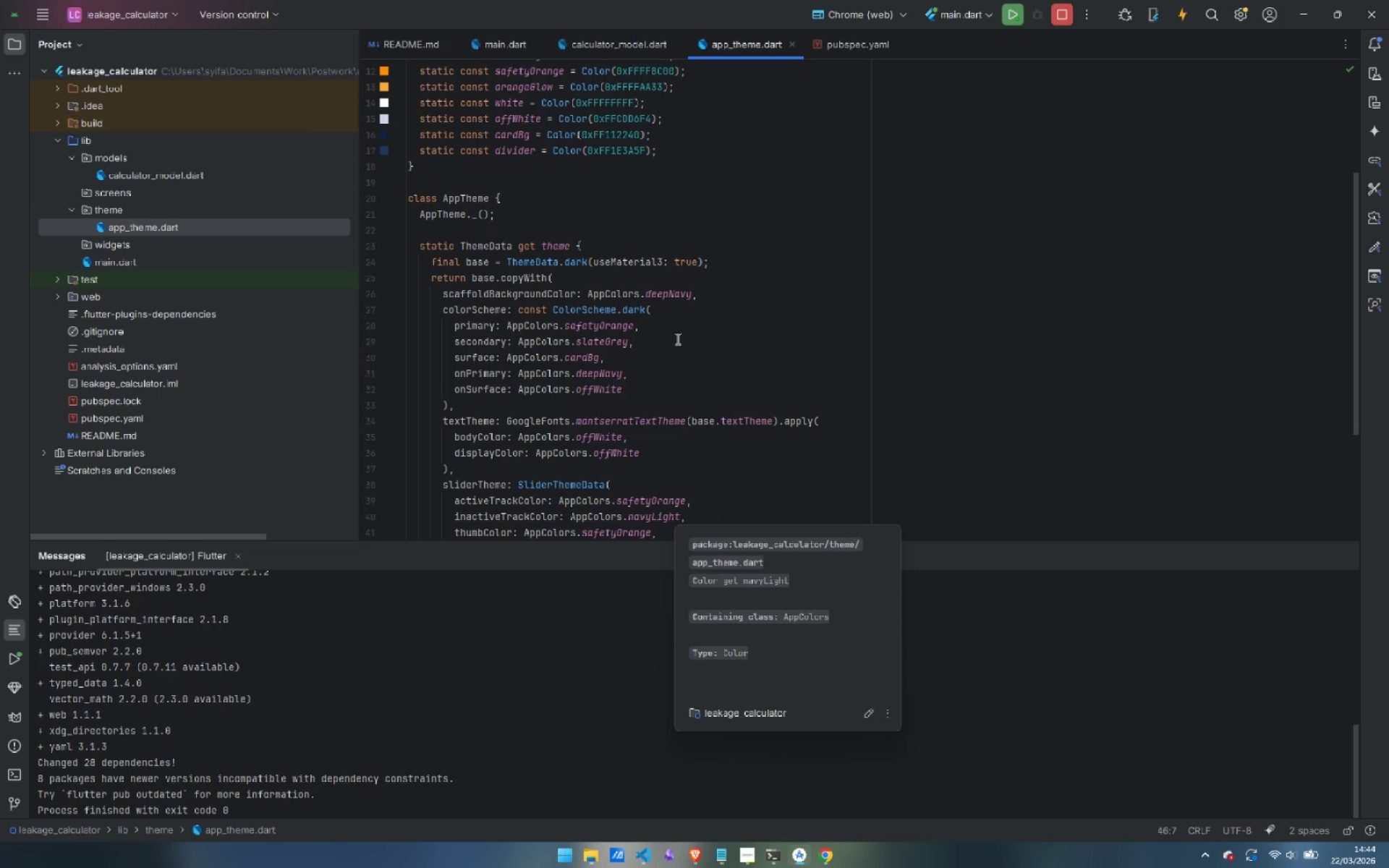 
right_click([117, 248])
 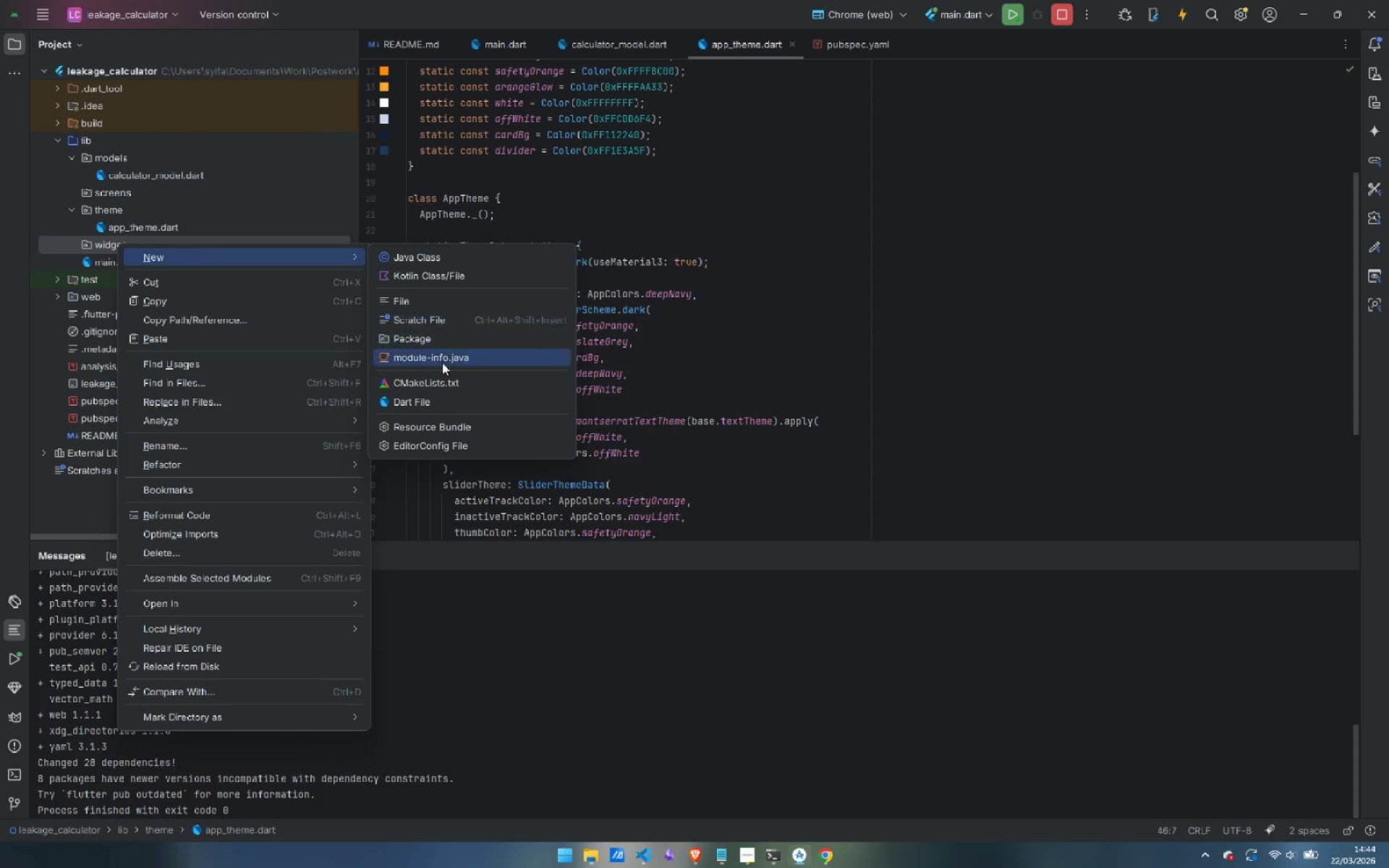 
left_click([436, 402])
 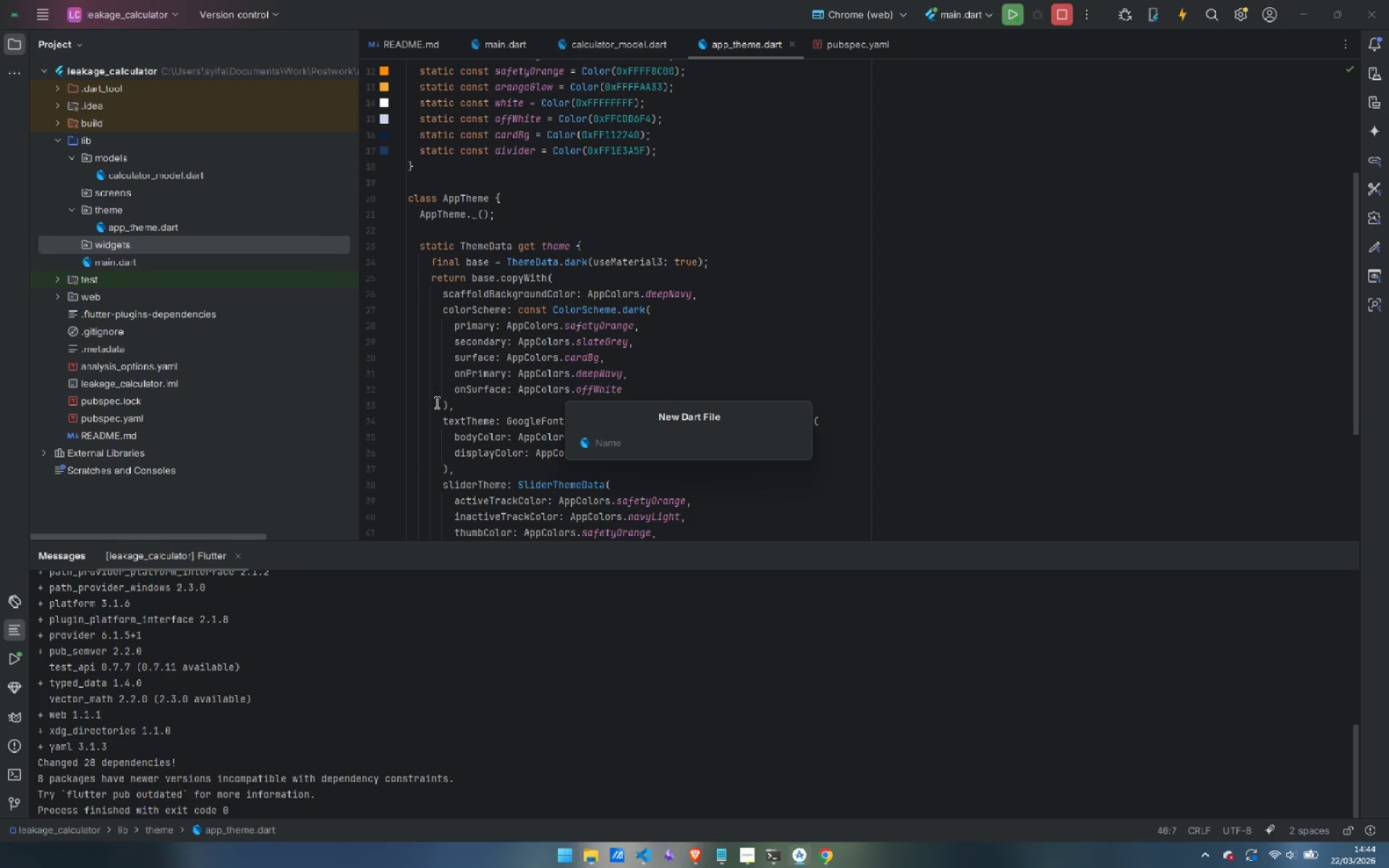 
type(leakage_slider)
 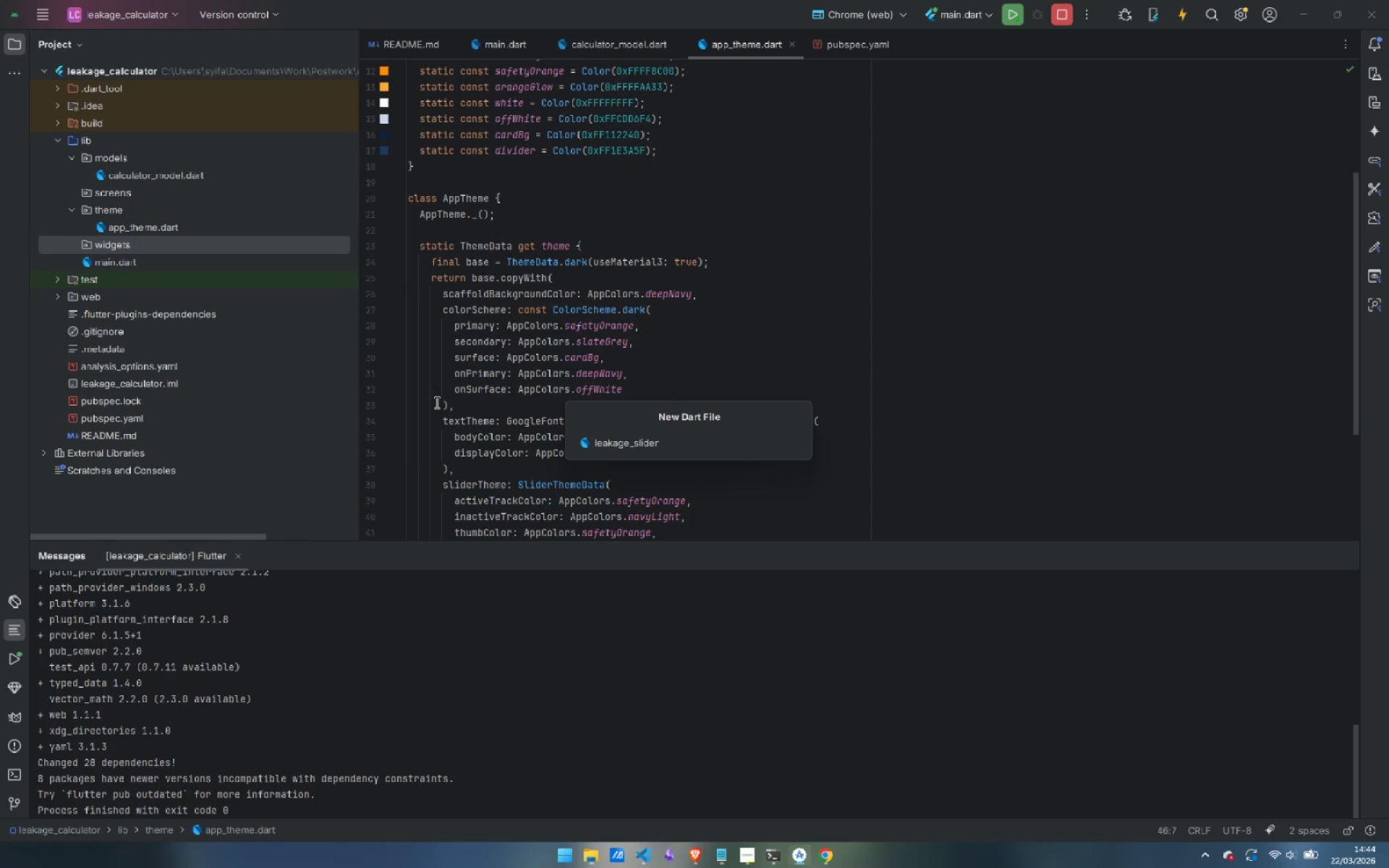 
key(Enter)
 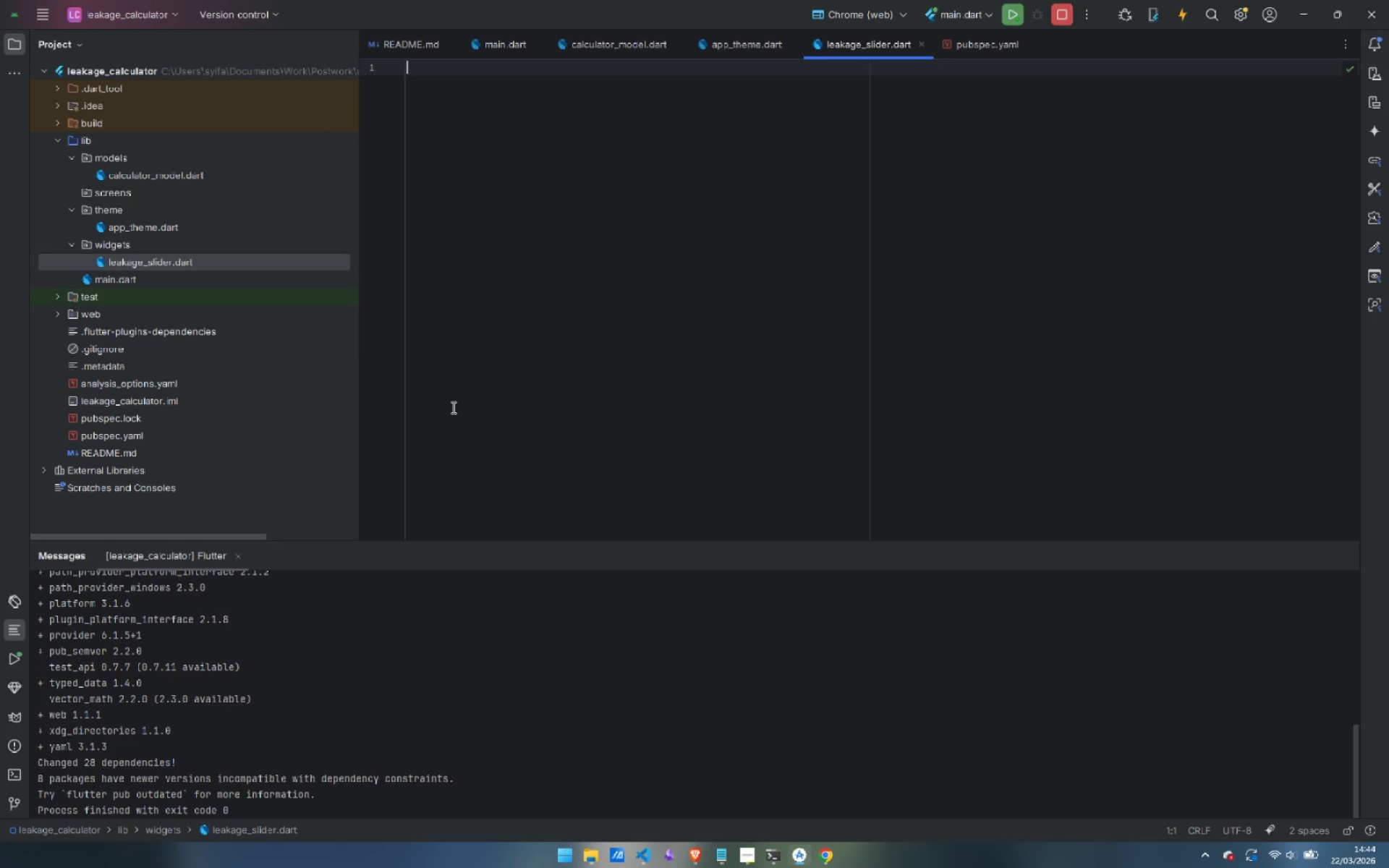 
wait(12.08)
 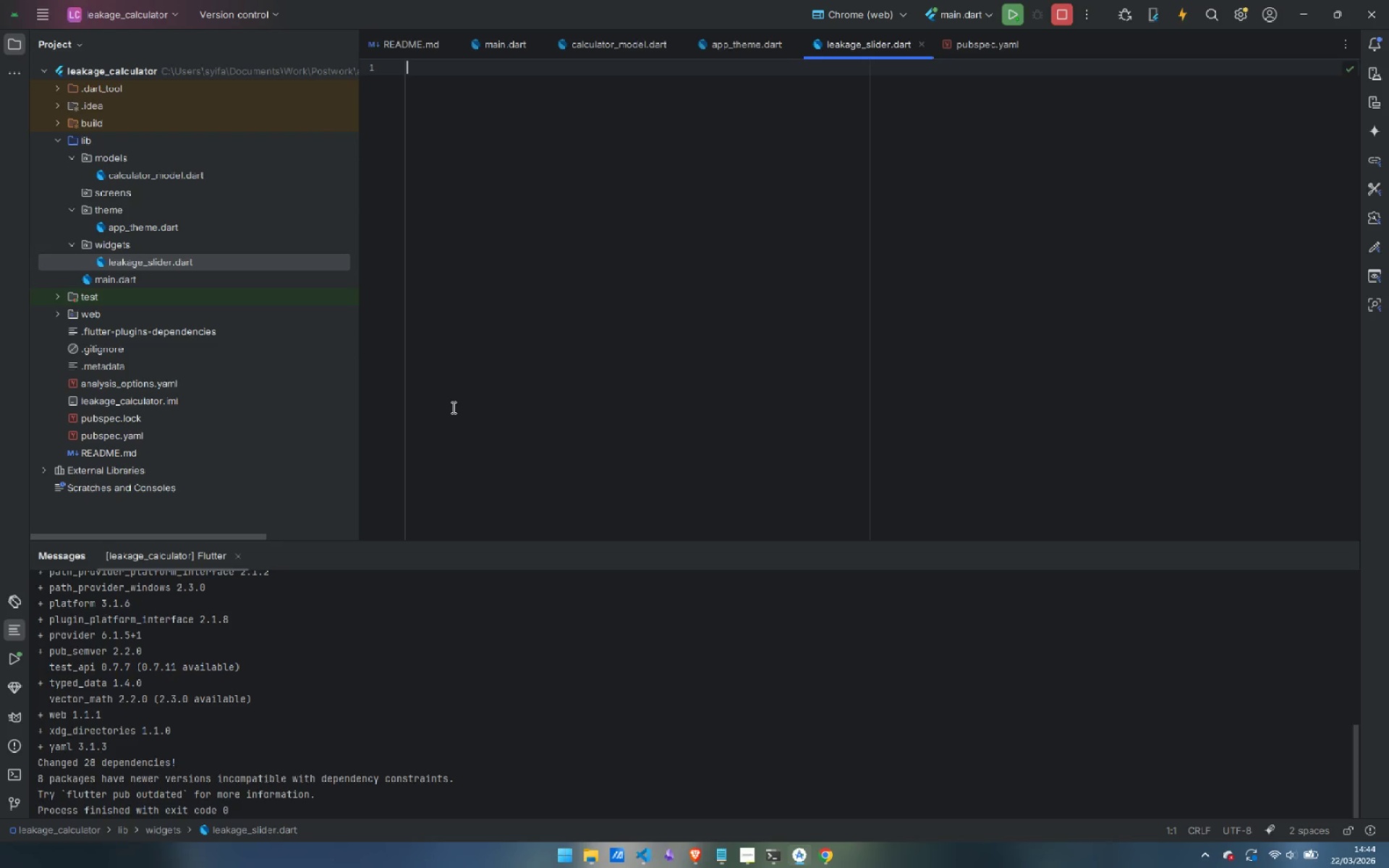 
type(class Lea)
 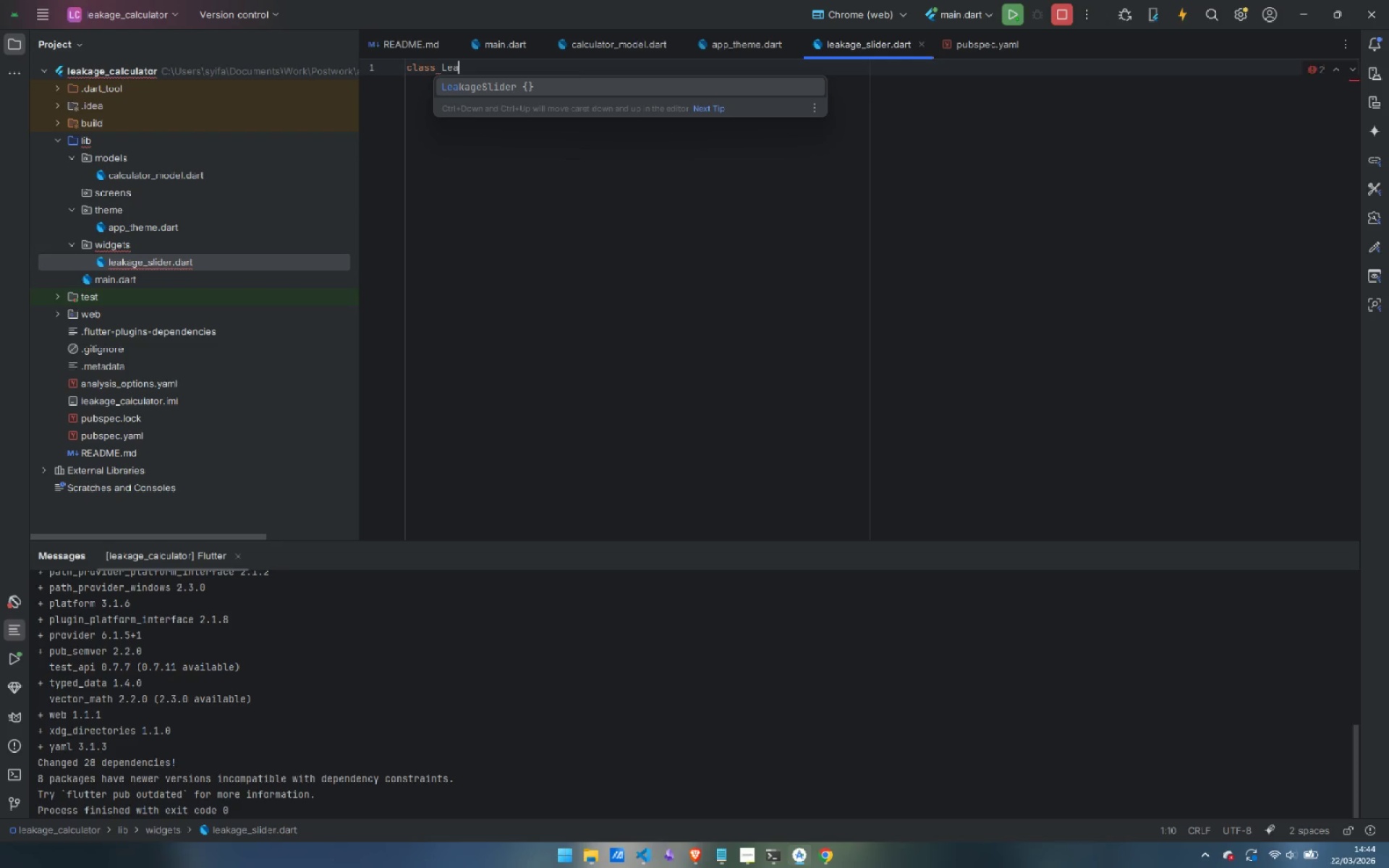 
key(Enter)
 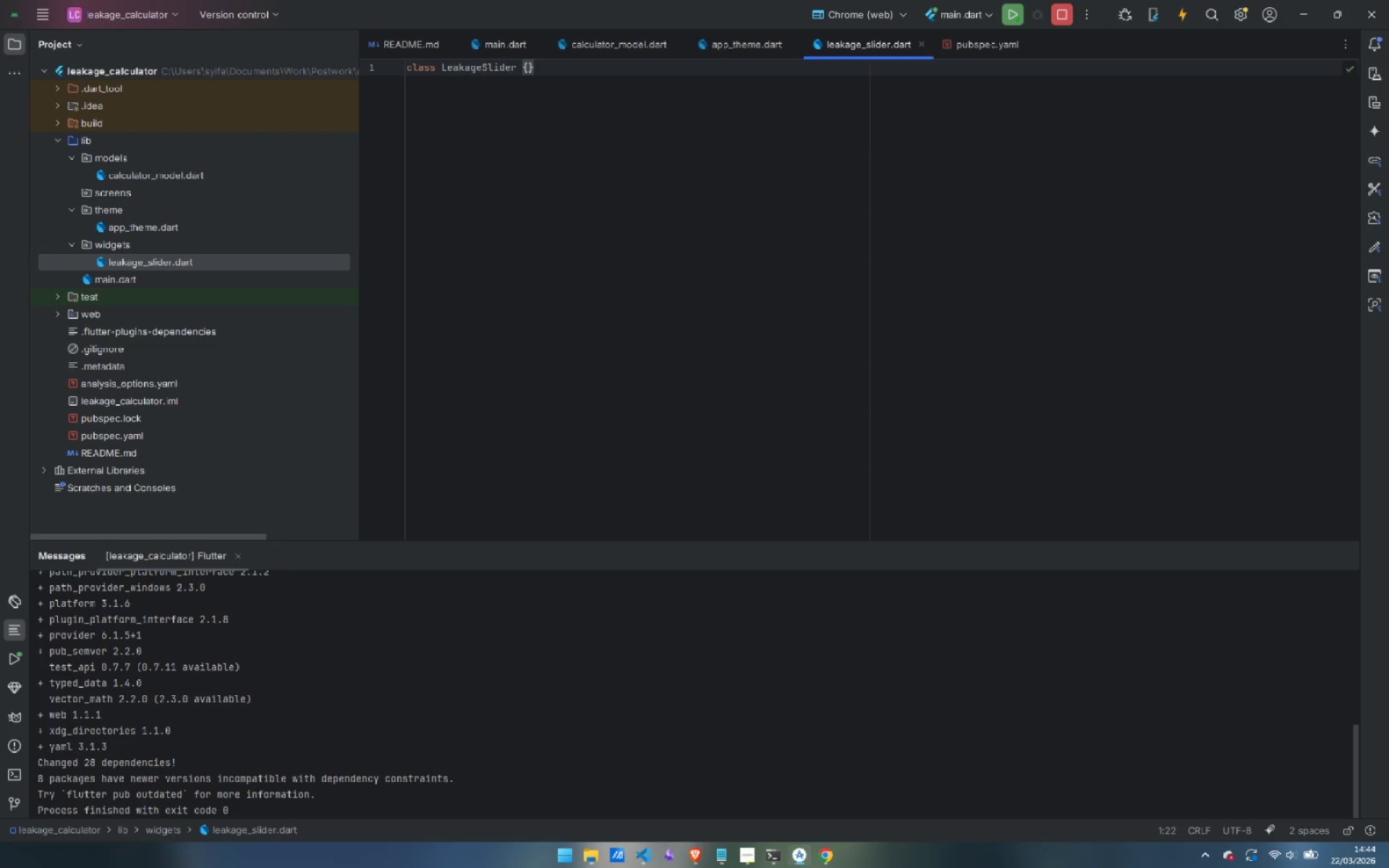 
key(ArrowLeft)
 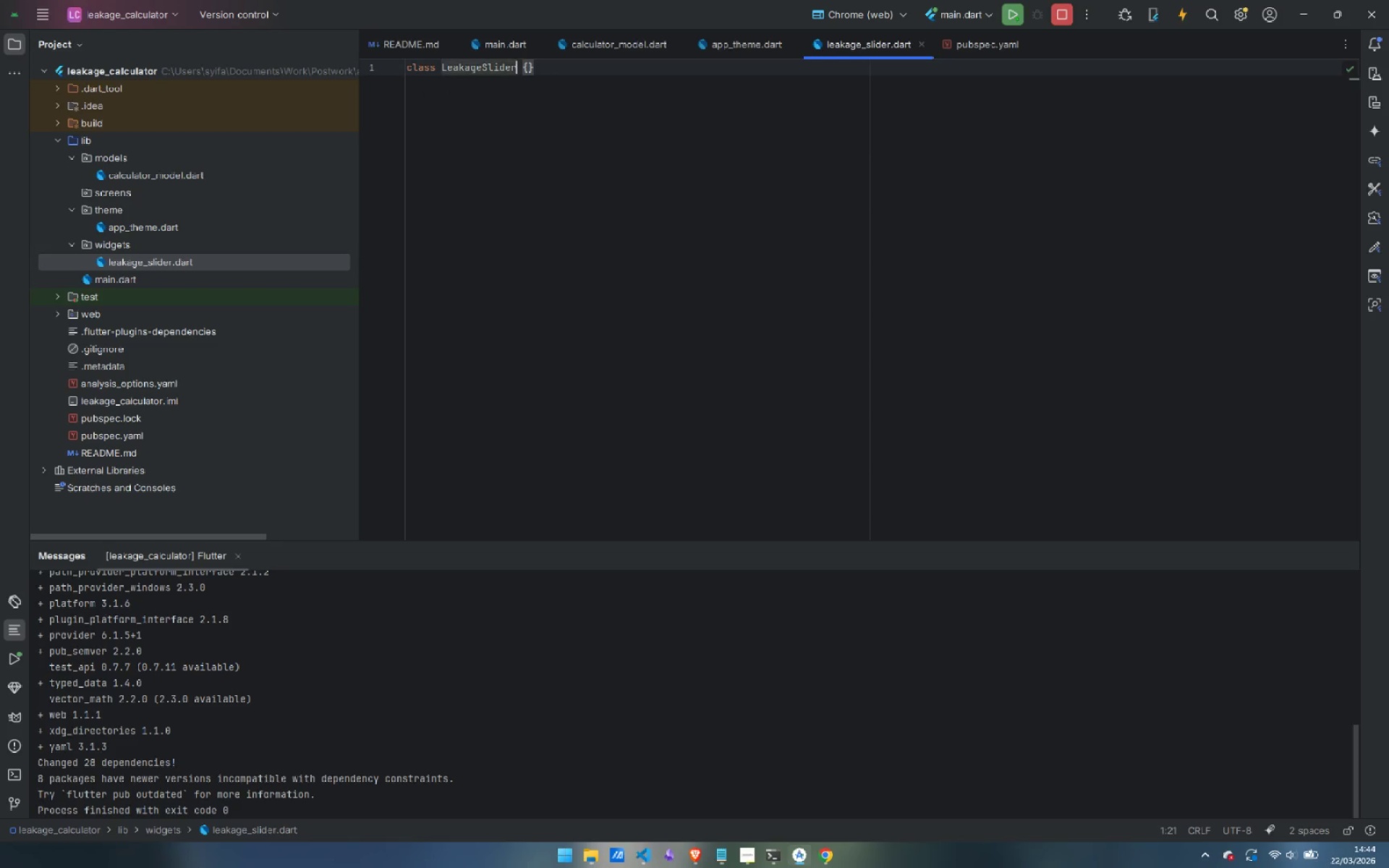 
key(ArrowLeft)
 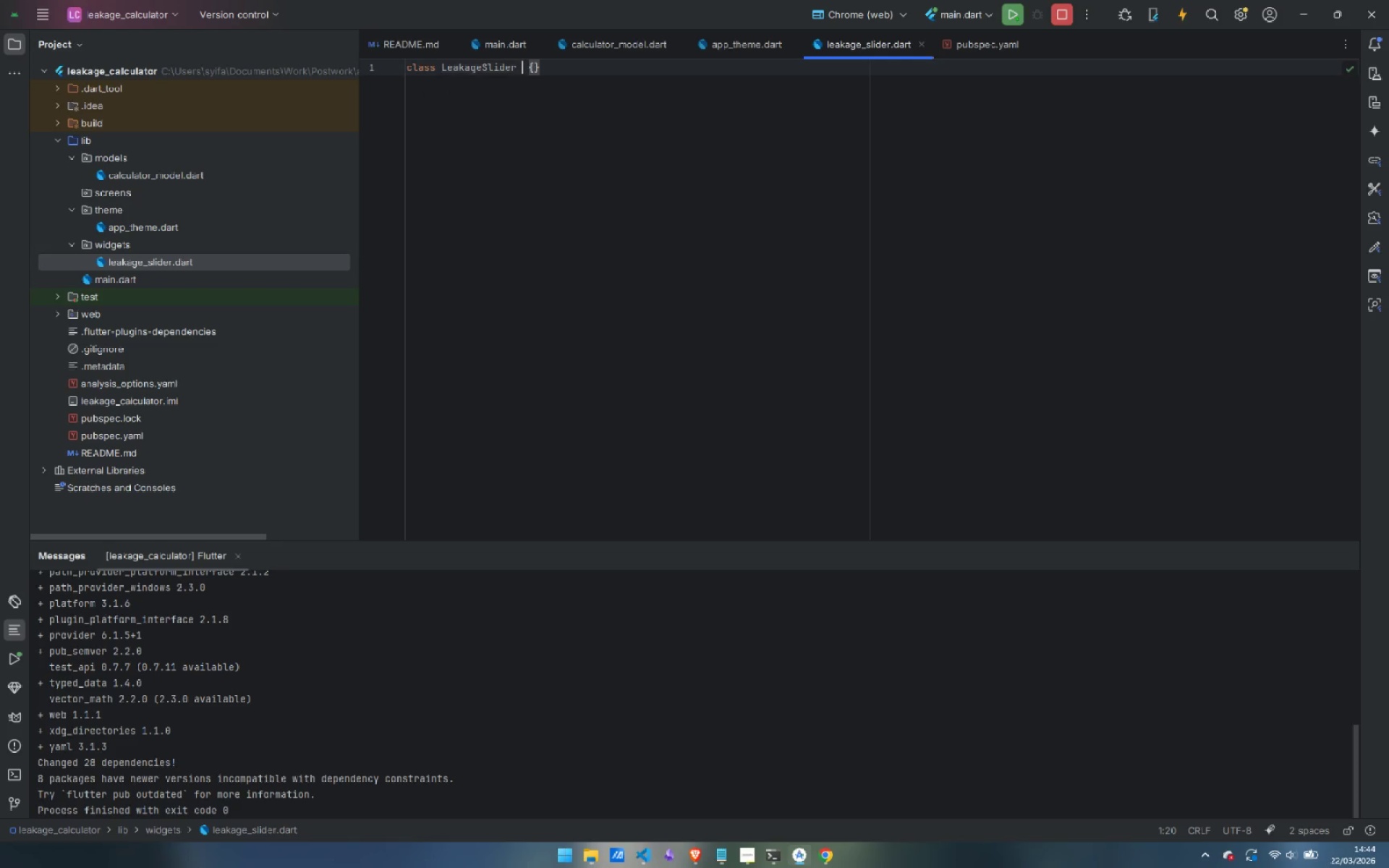 
type( exte')
key(Backspace)
type(n)
 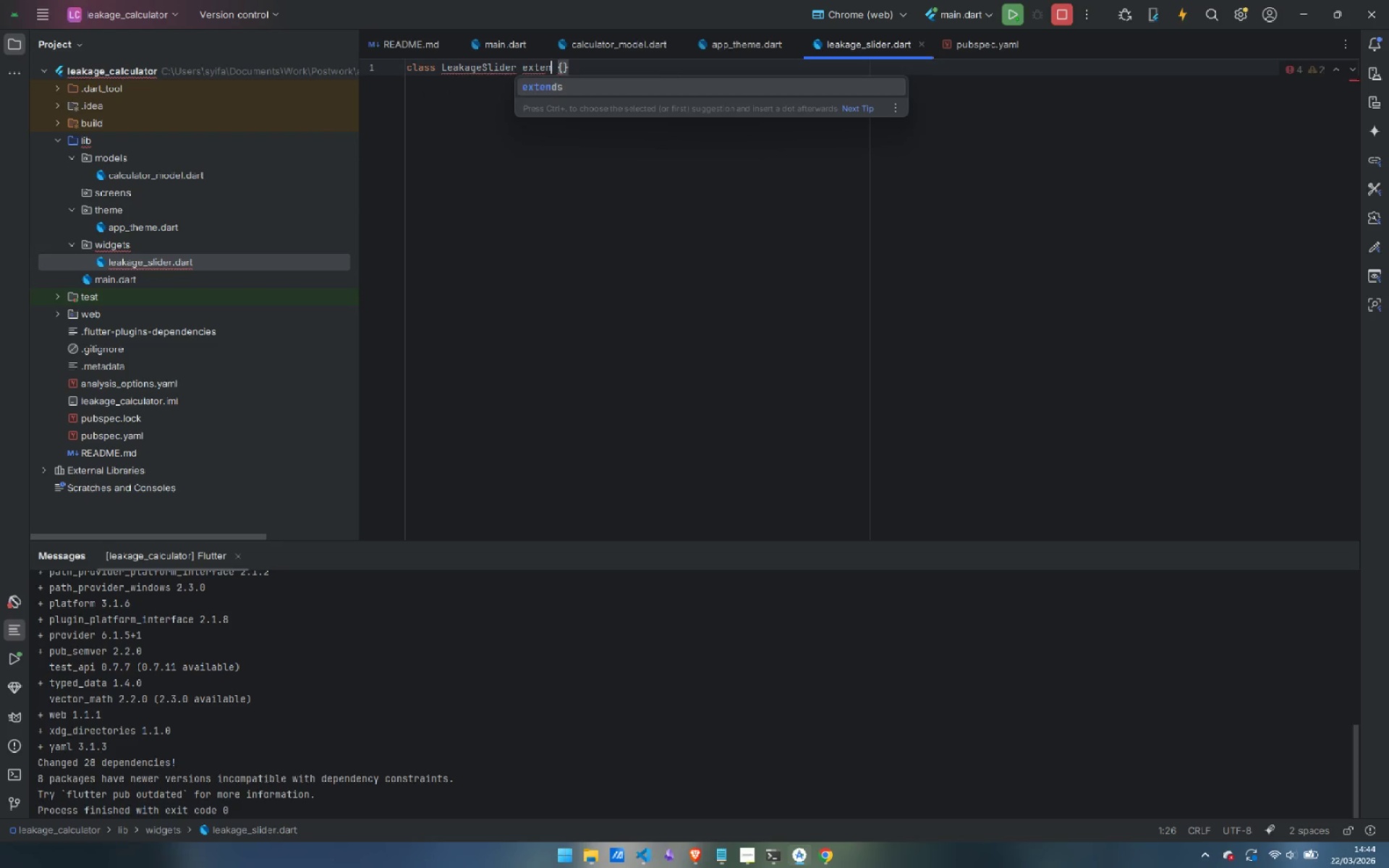 
key(Enter)
 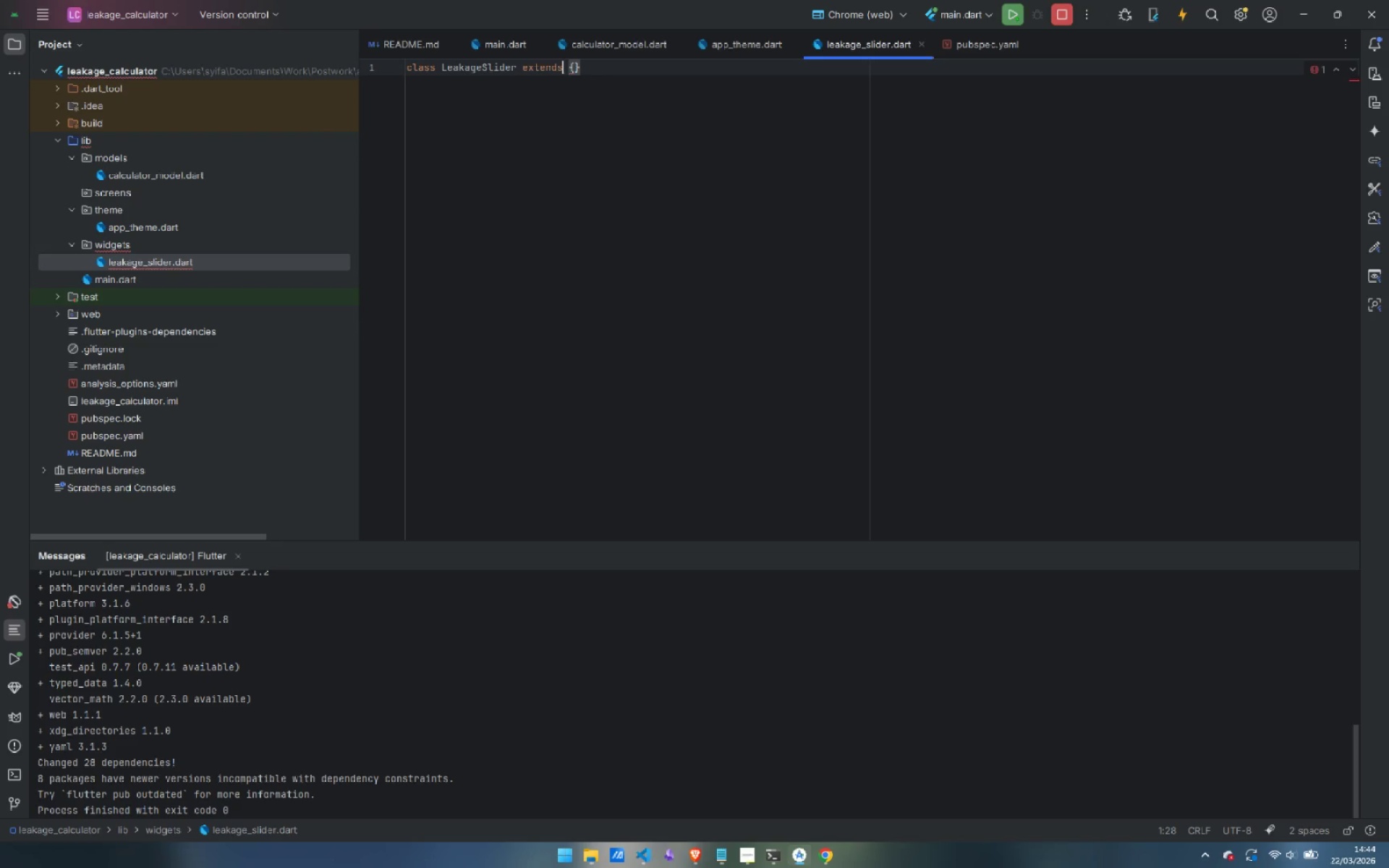 
type( StateL)
 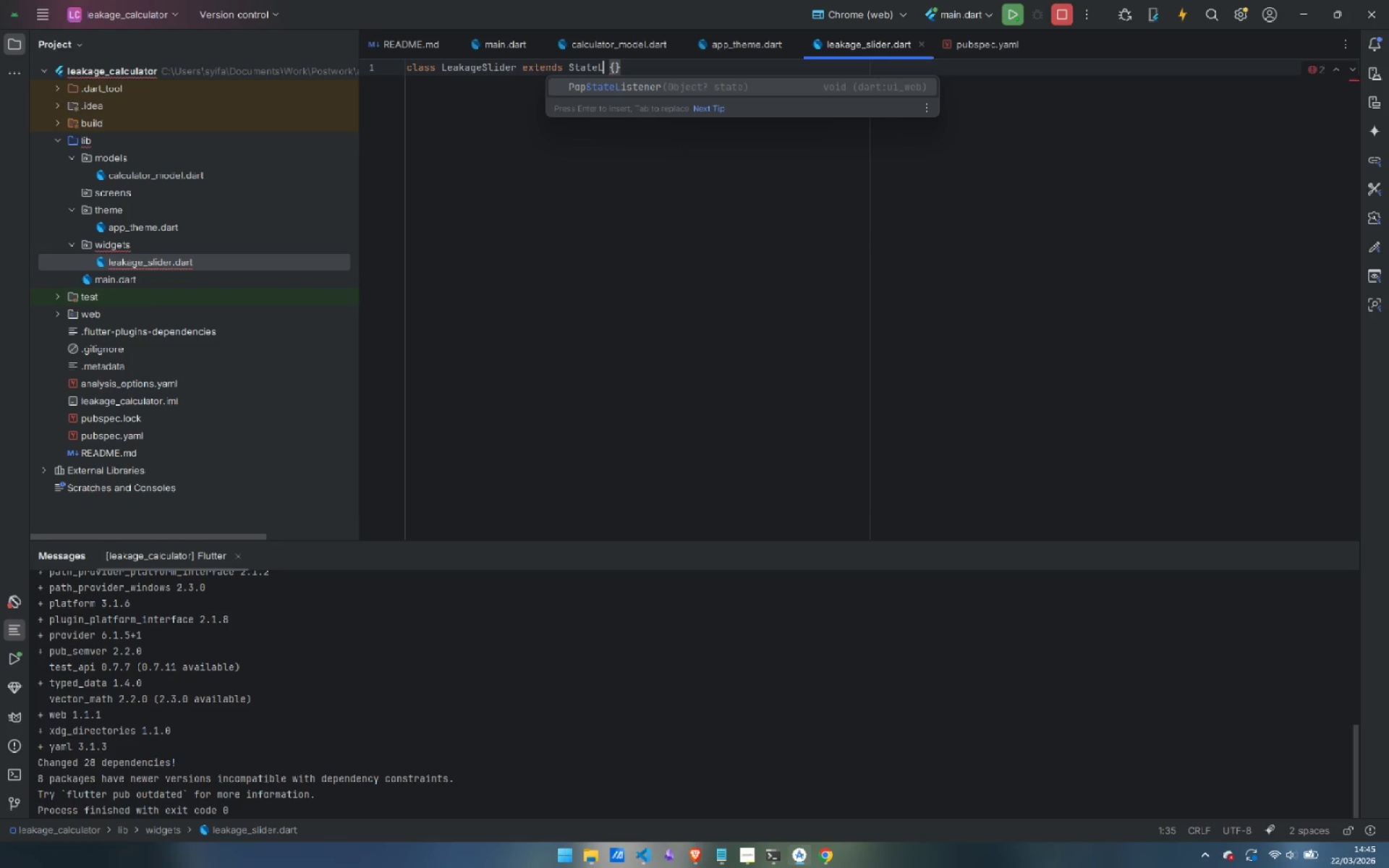 
key(Backspace)
type(les)
 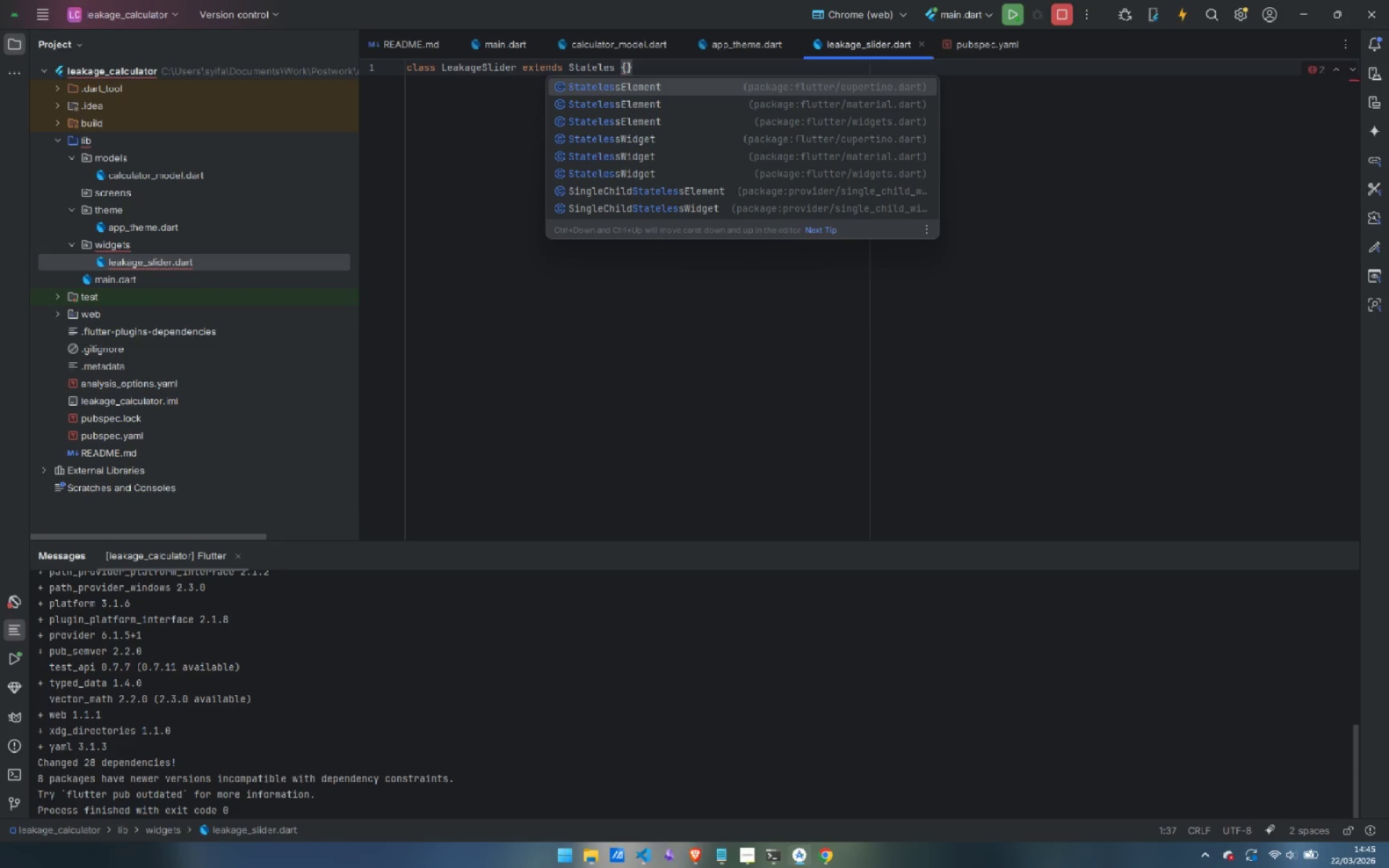 
key(ArrowDown)
 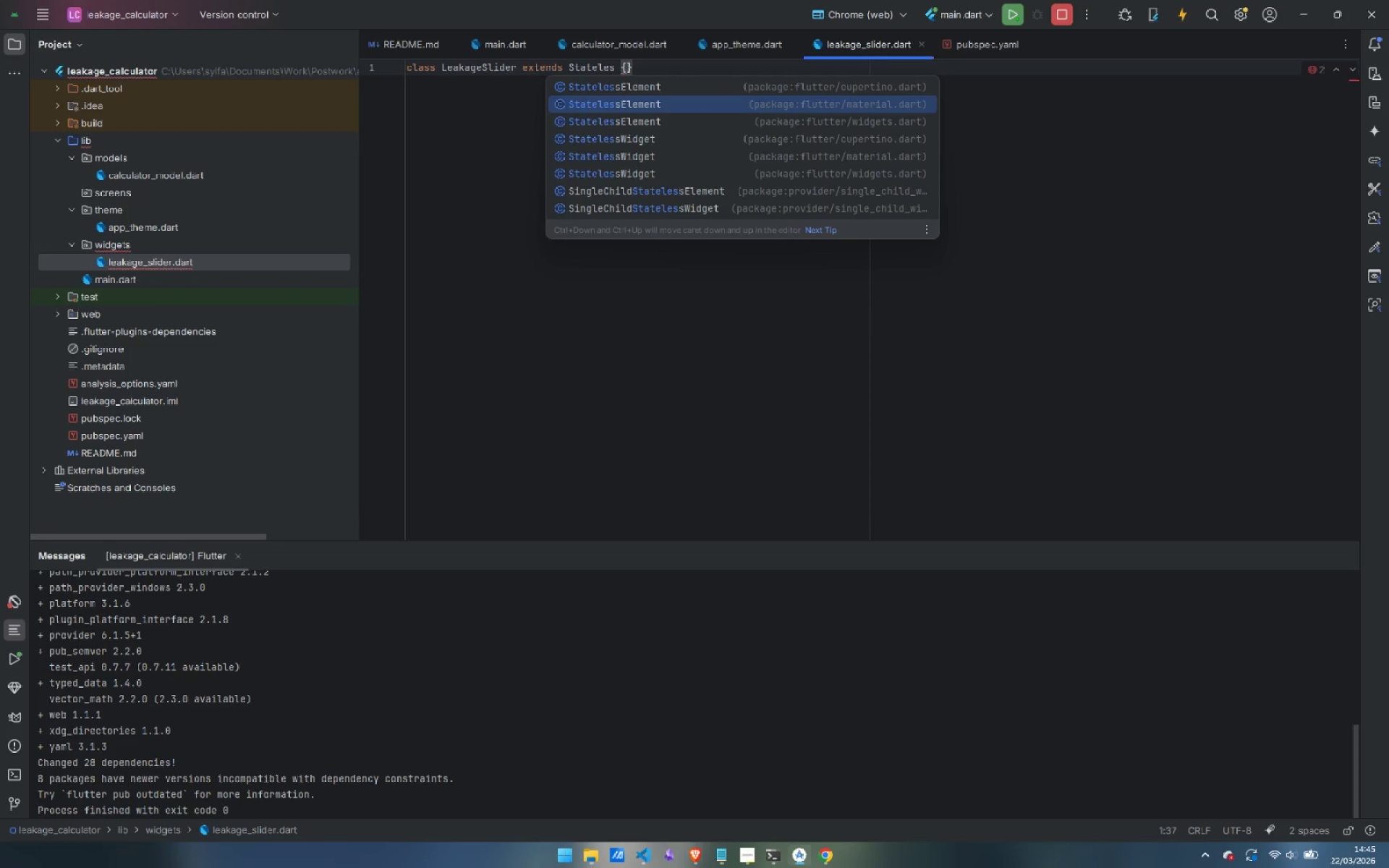 
key(ArrowDown)
 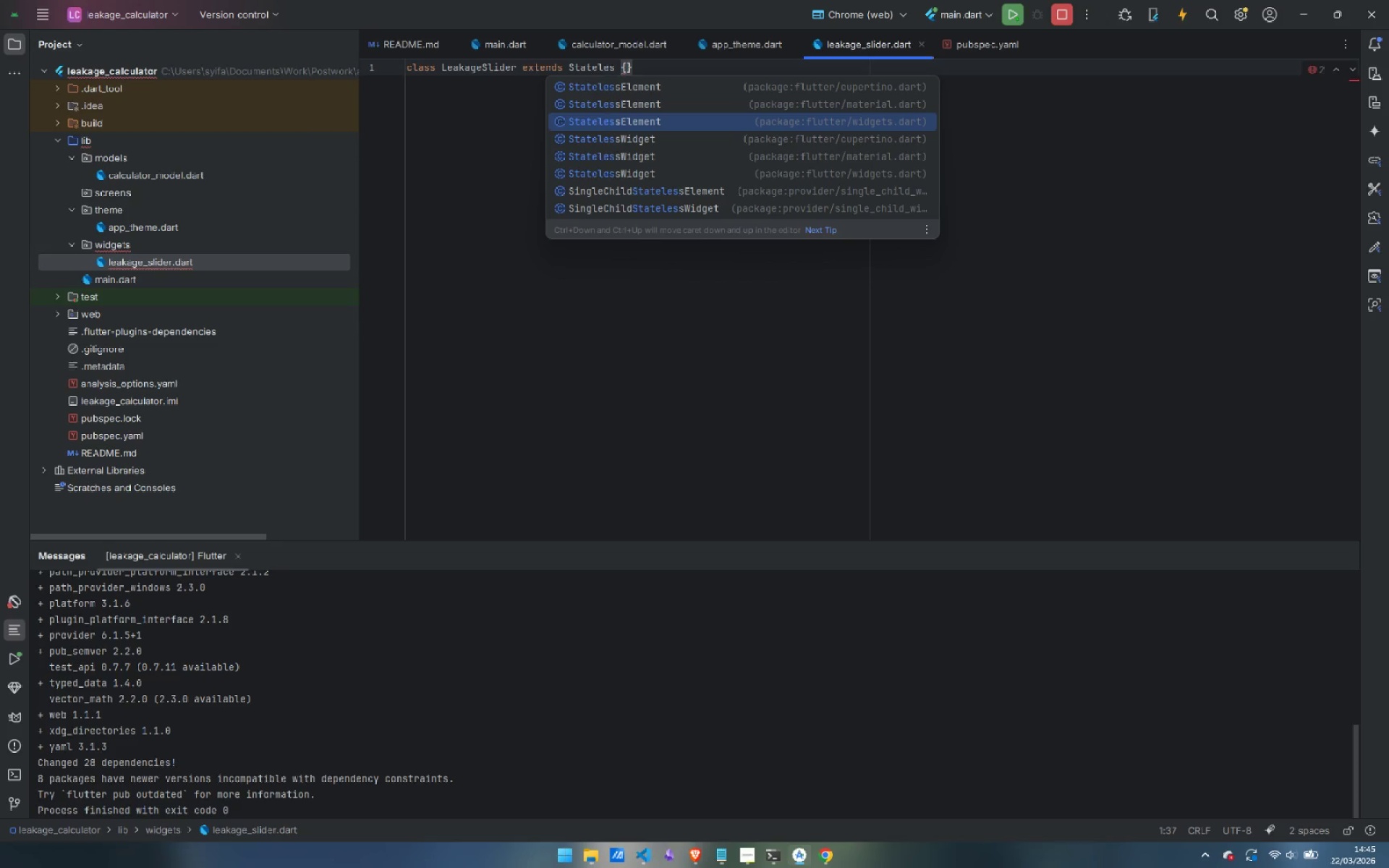 
key(ArrowDown)
 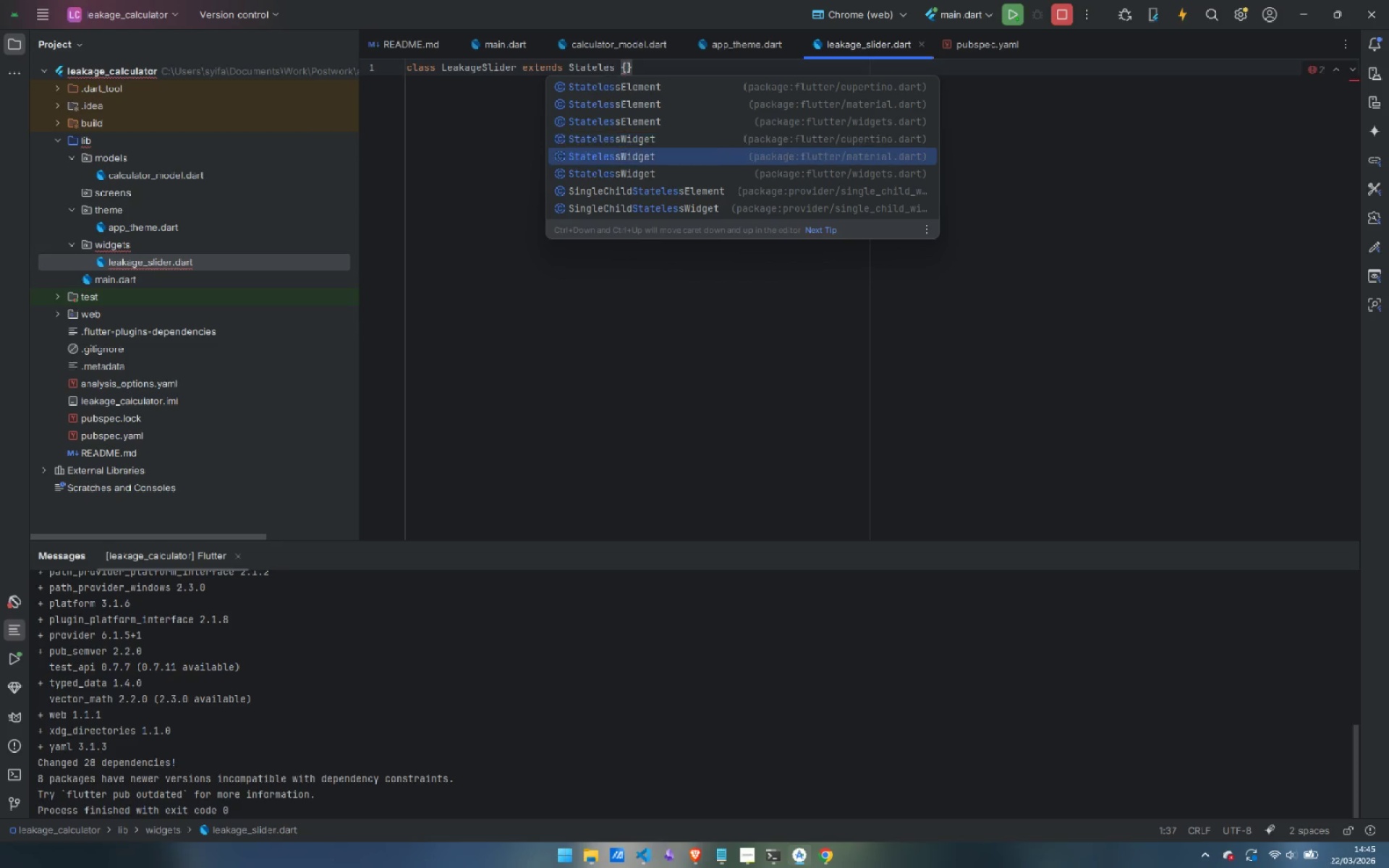 
key(ArrowDown)
 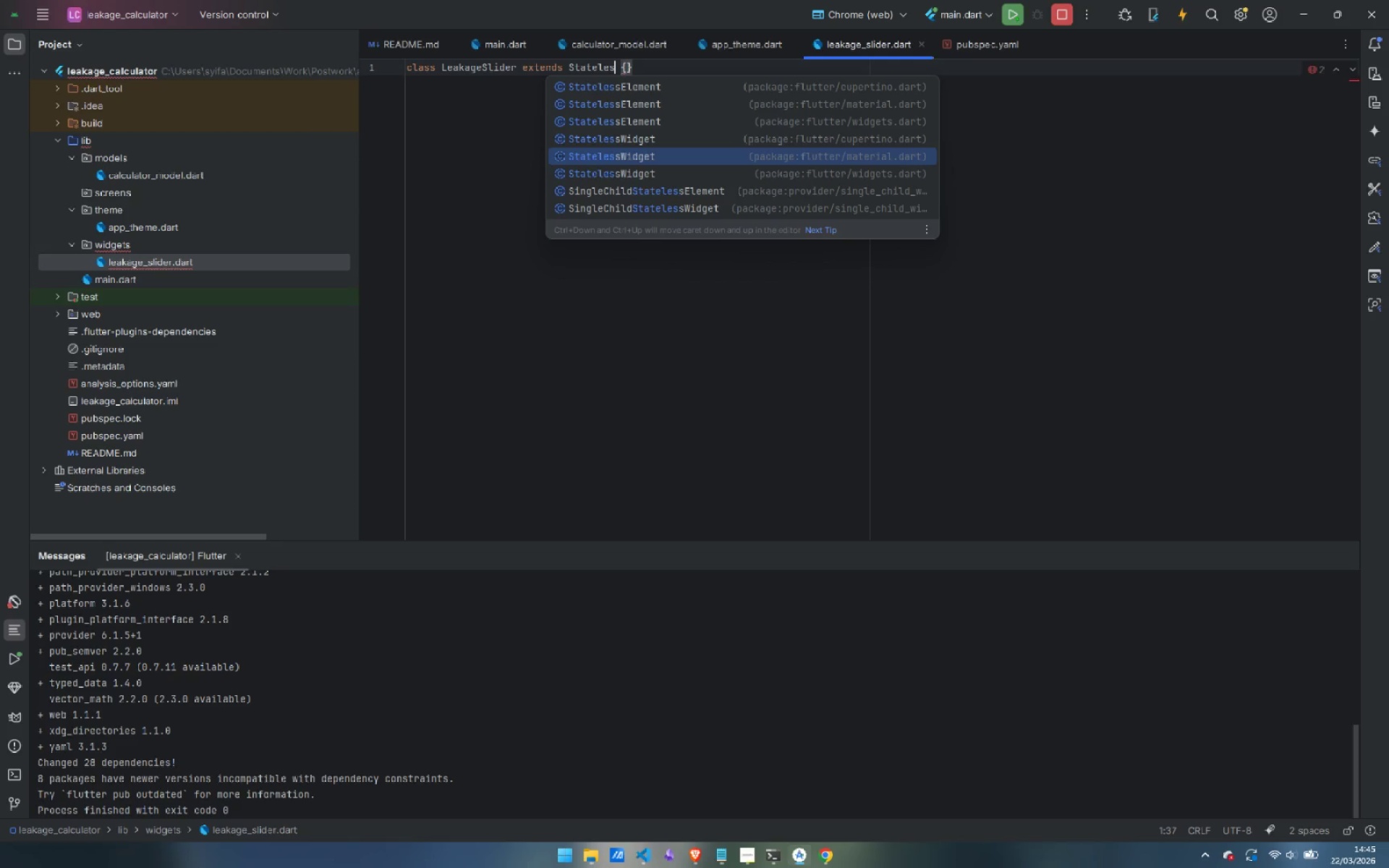 
key(Enter)
 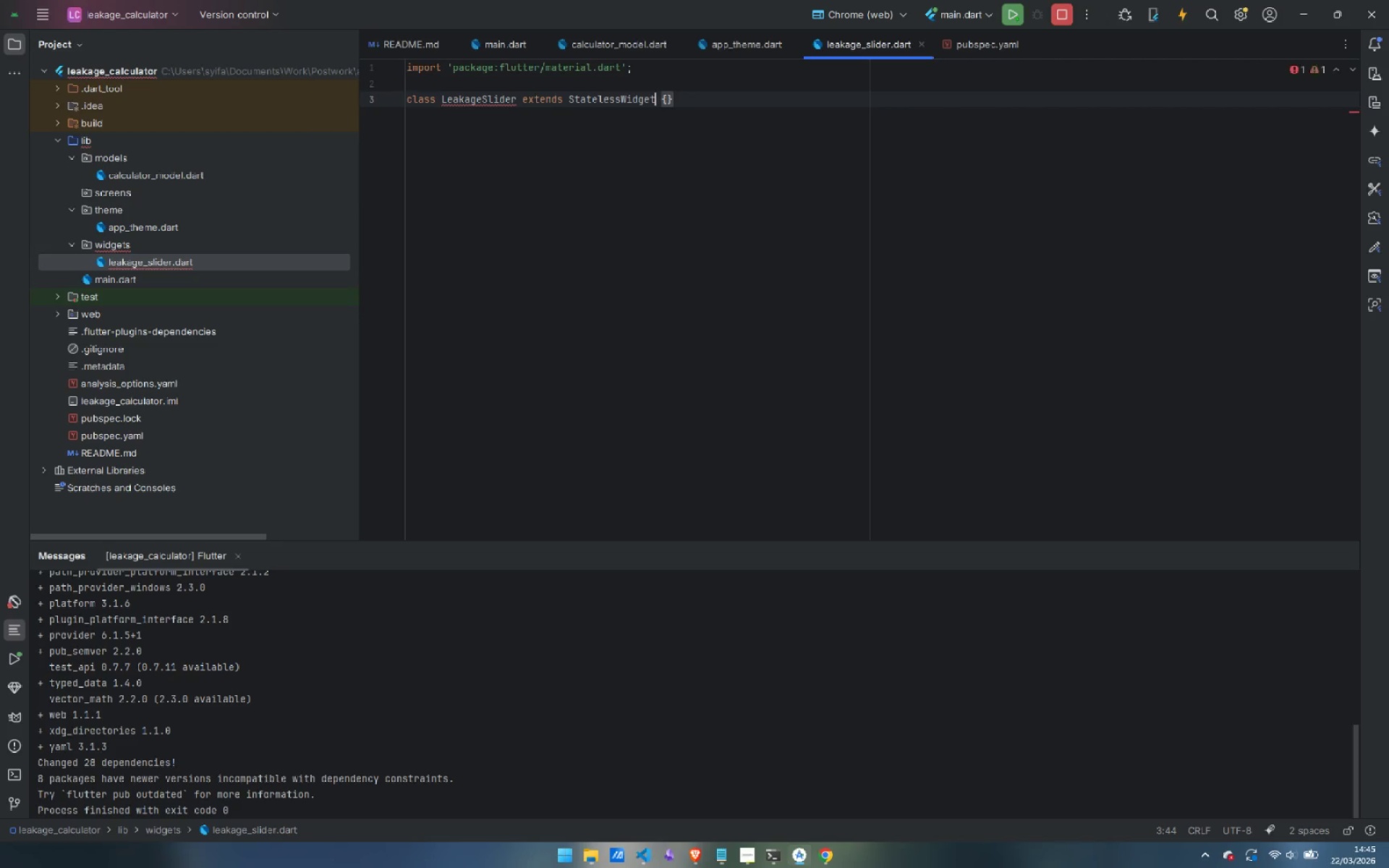 
key(ArrowRight)
 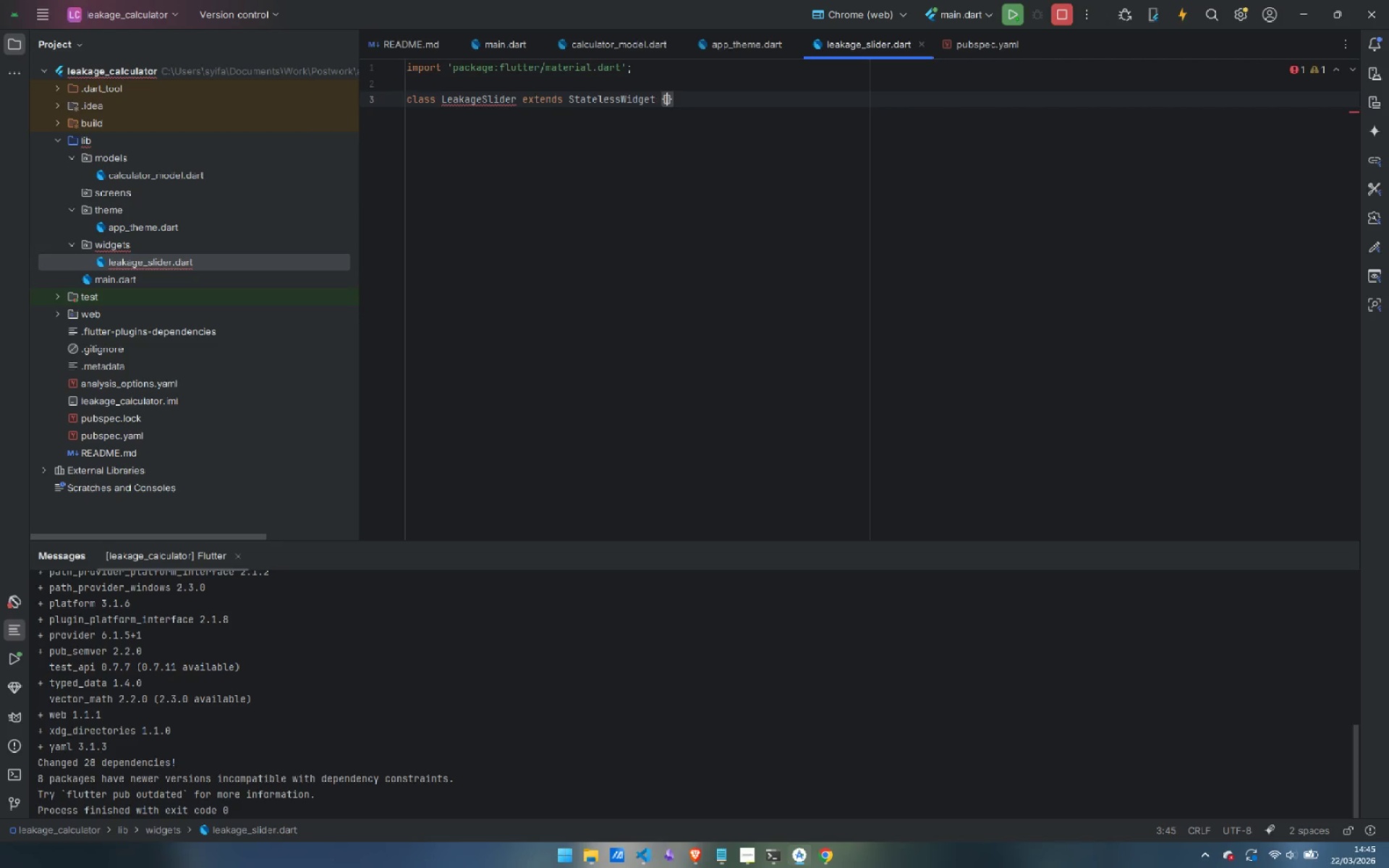 
key(ArrowRight)
 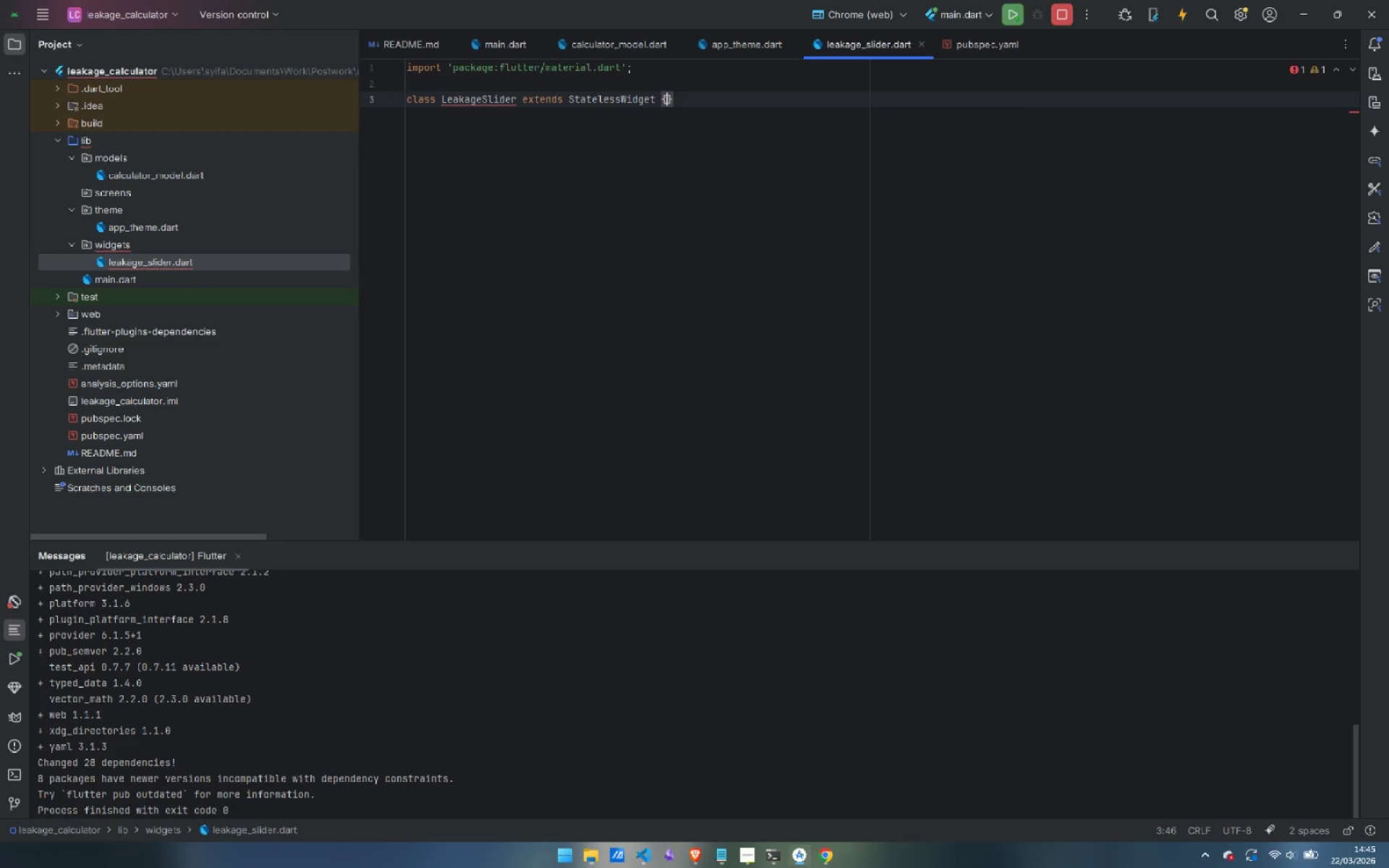 
key(Enter)
 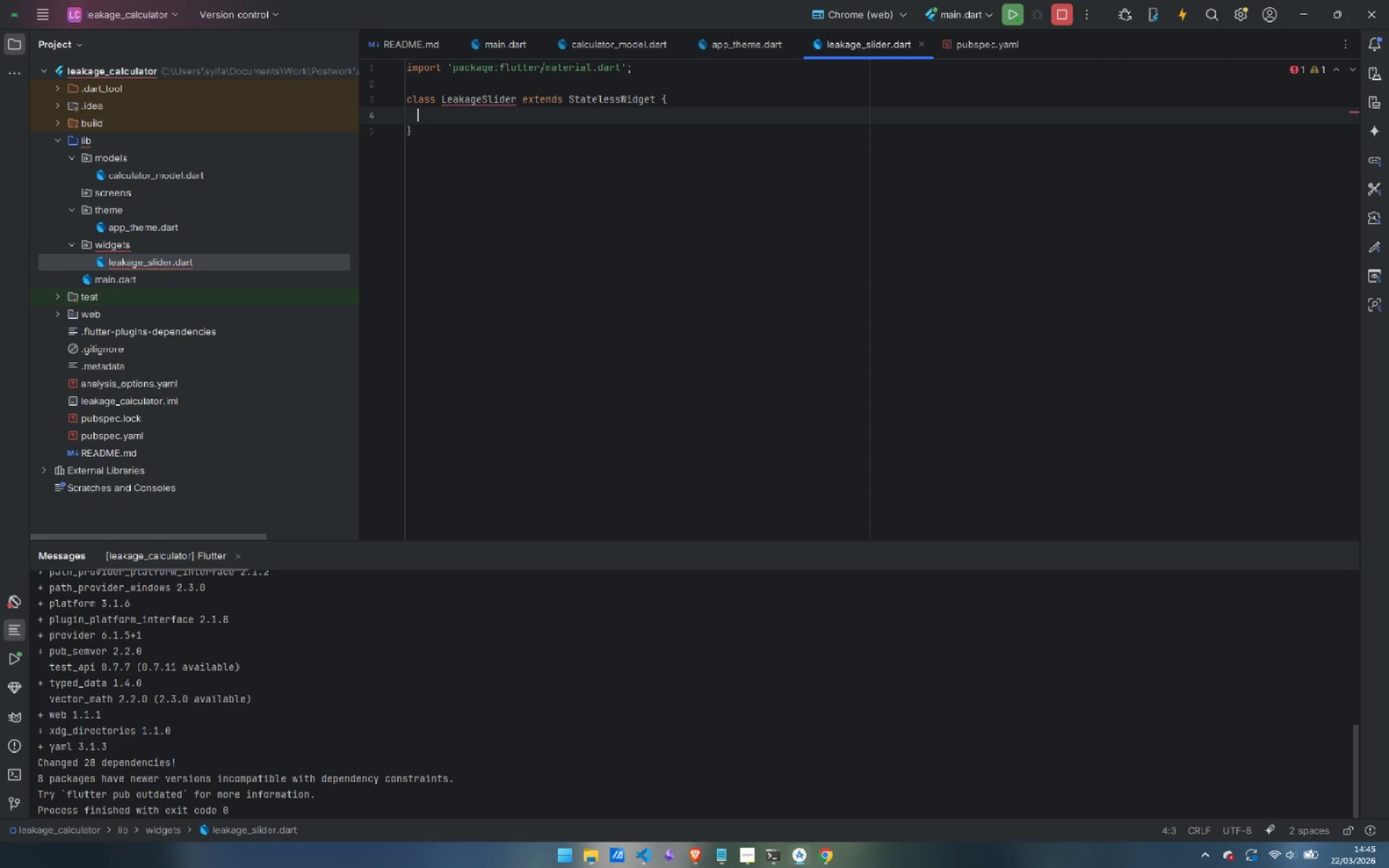 
type(final String label;)
 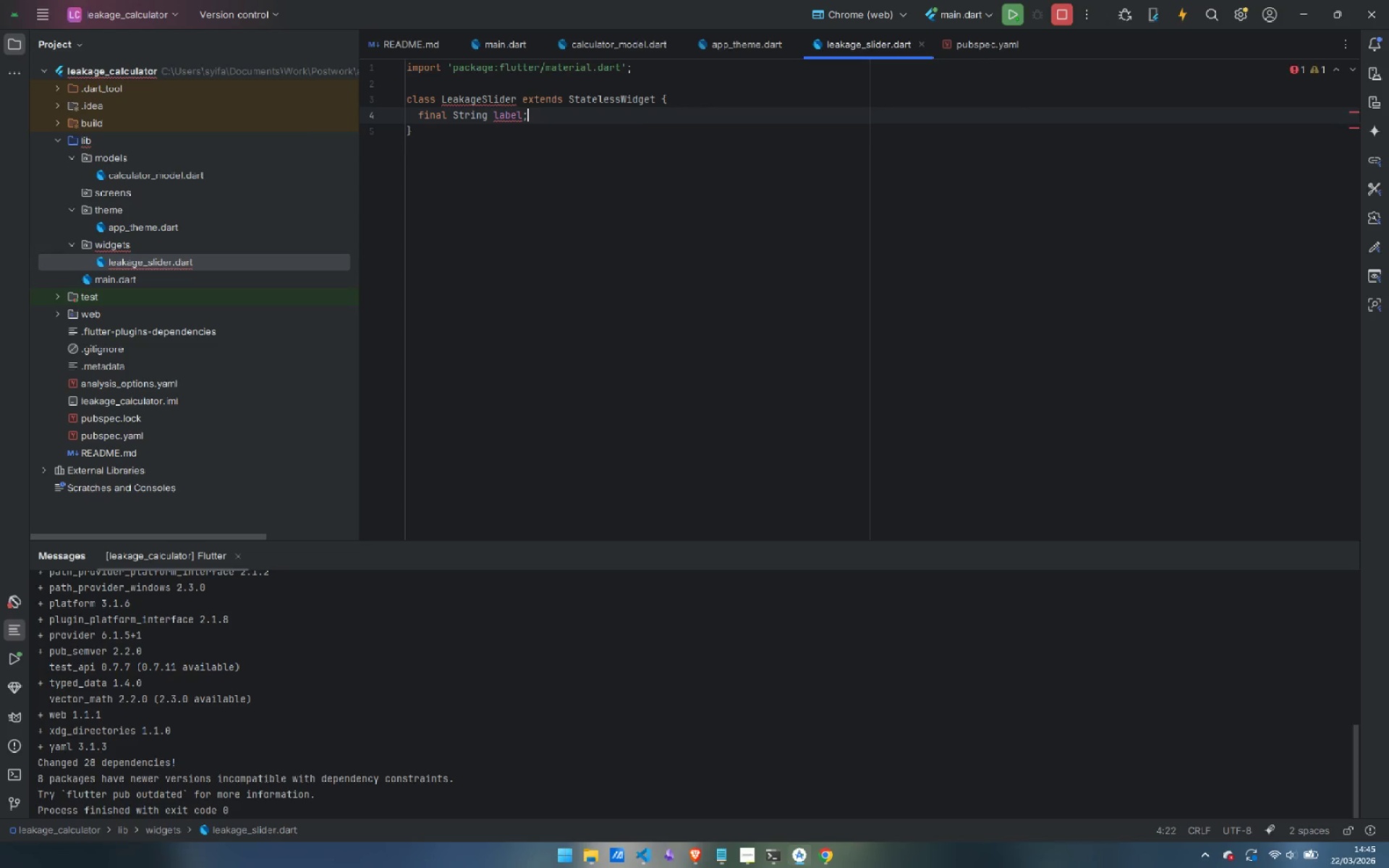 
key(Enter)
 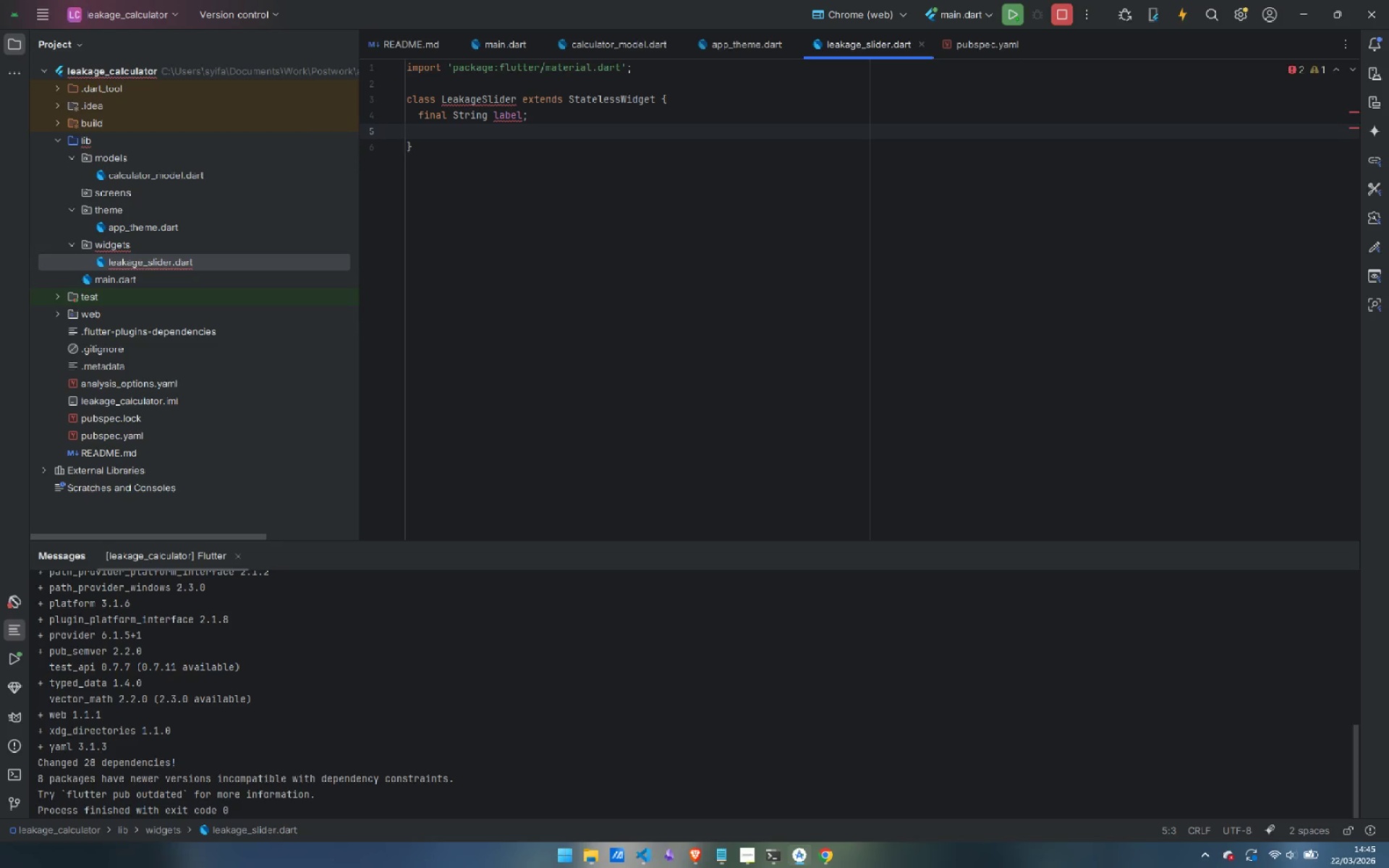 
type(final String icon;)
 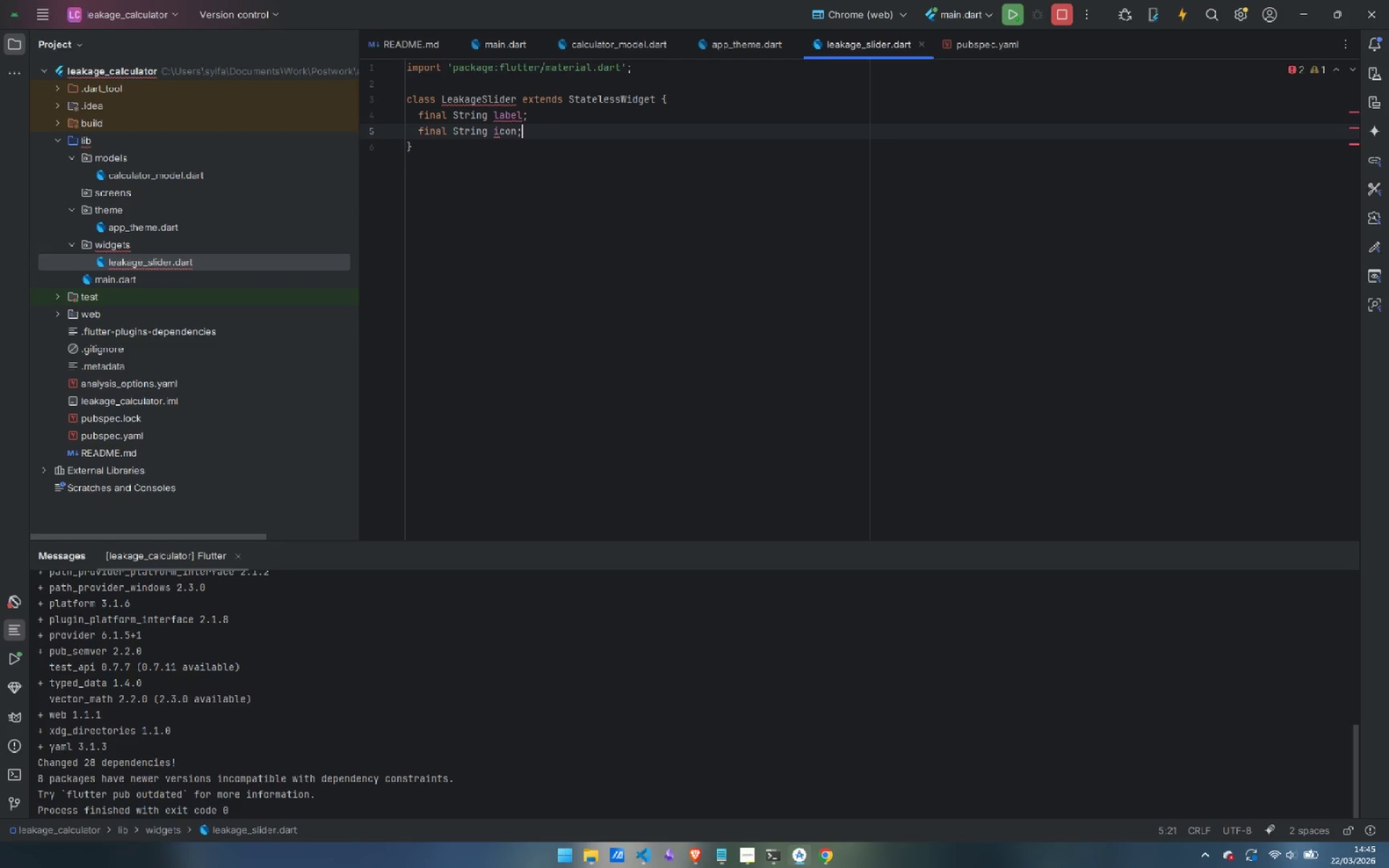 
key(Enter)
 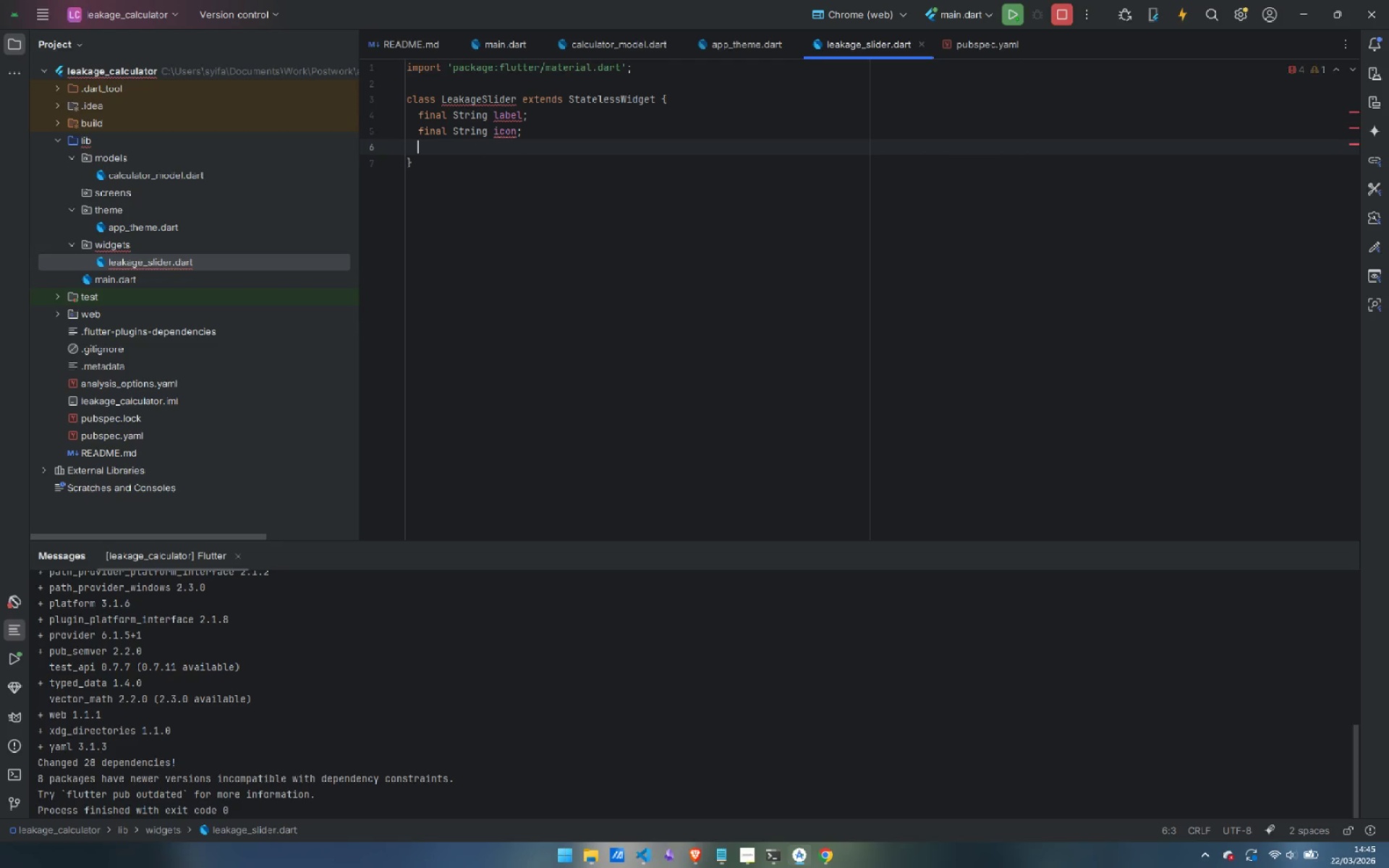 
type(fin)
 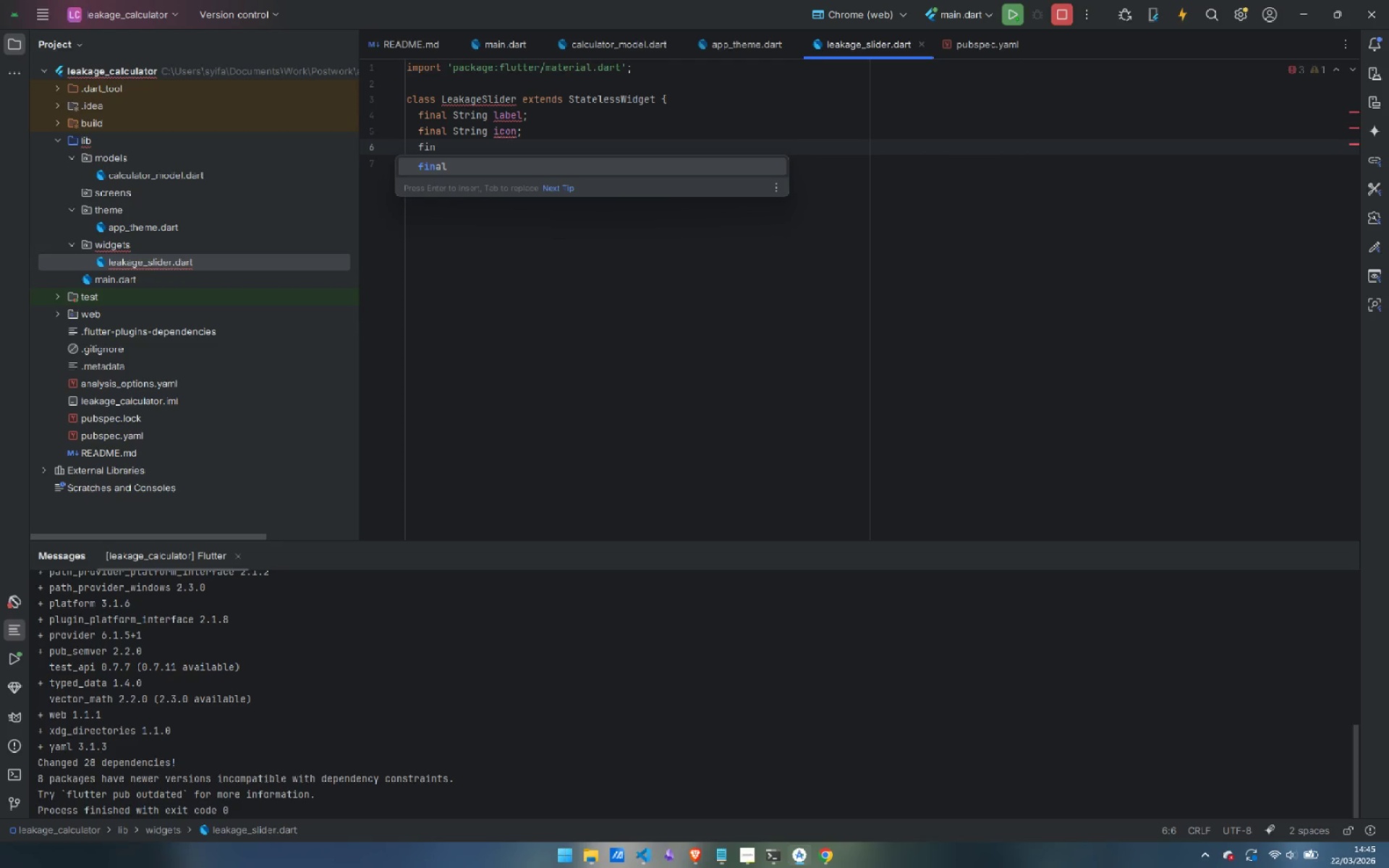 
key(Enter)
 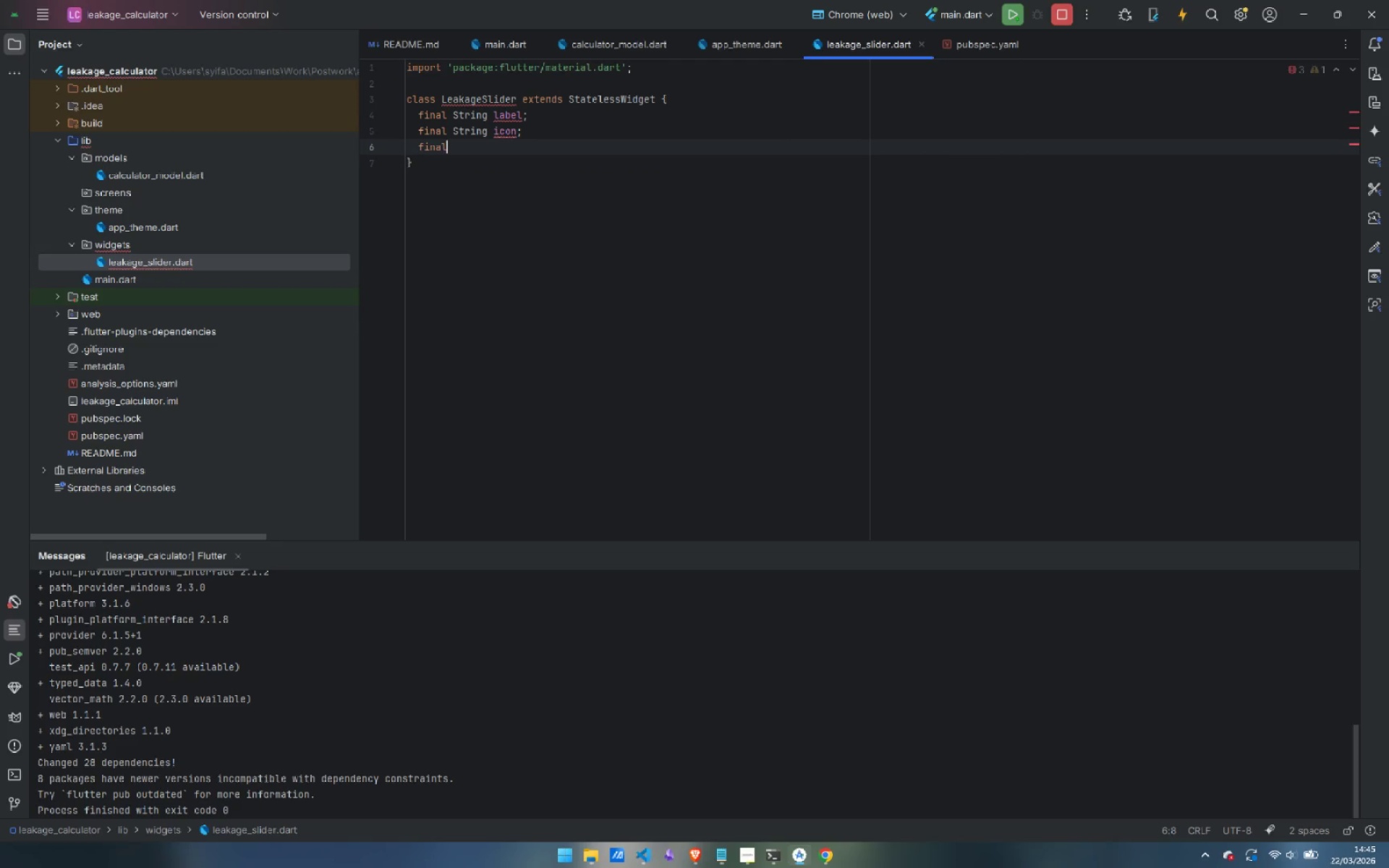 
type( Str)
 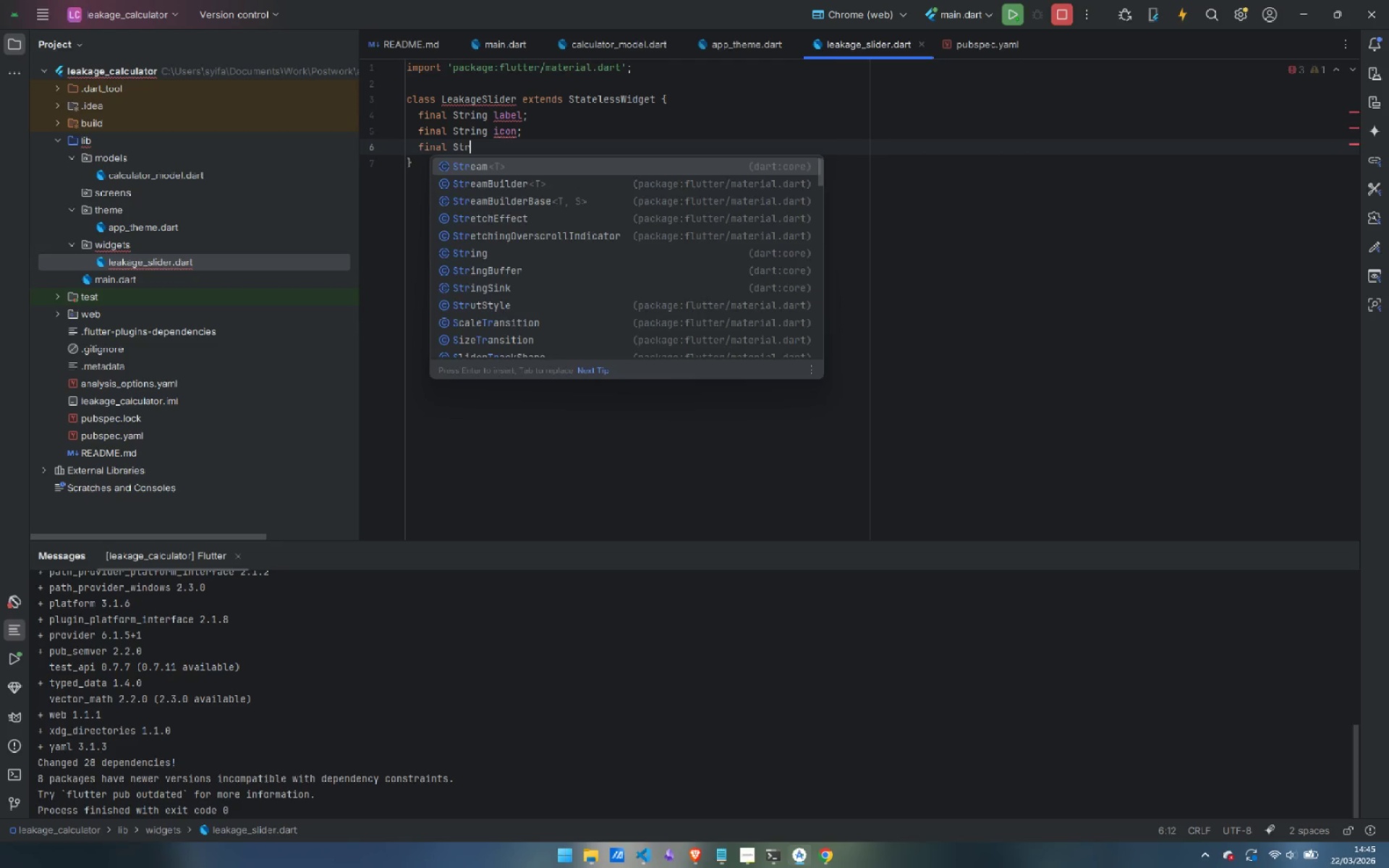 
key(Control+ControlLeft)
 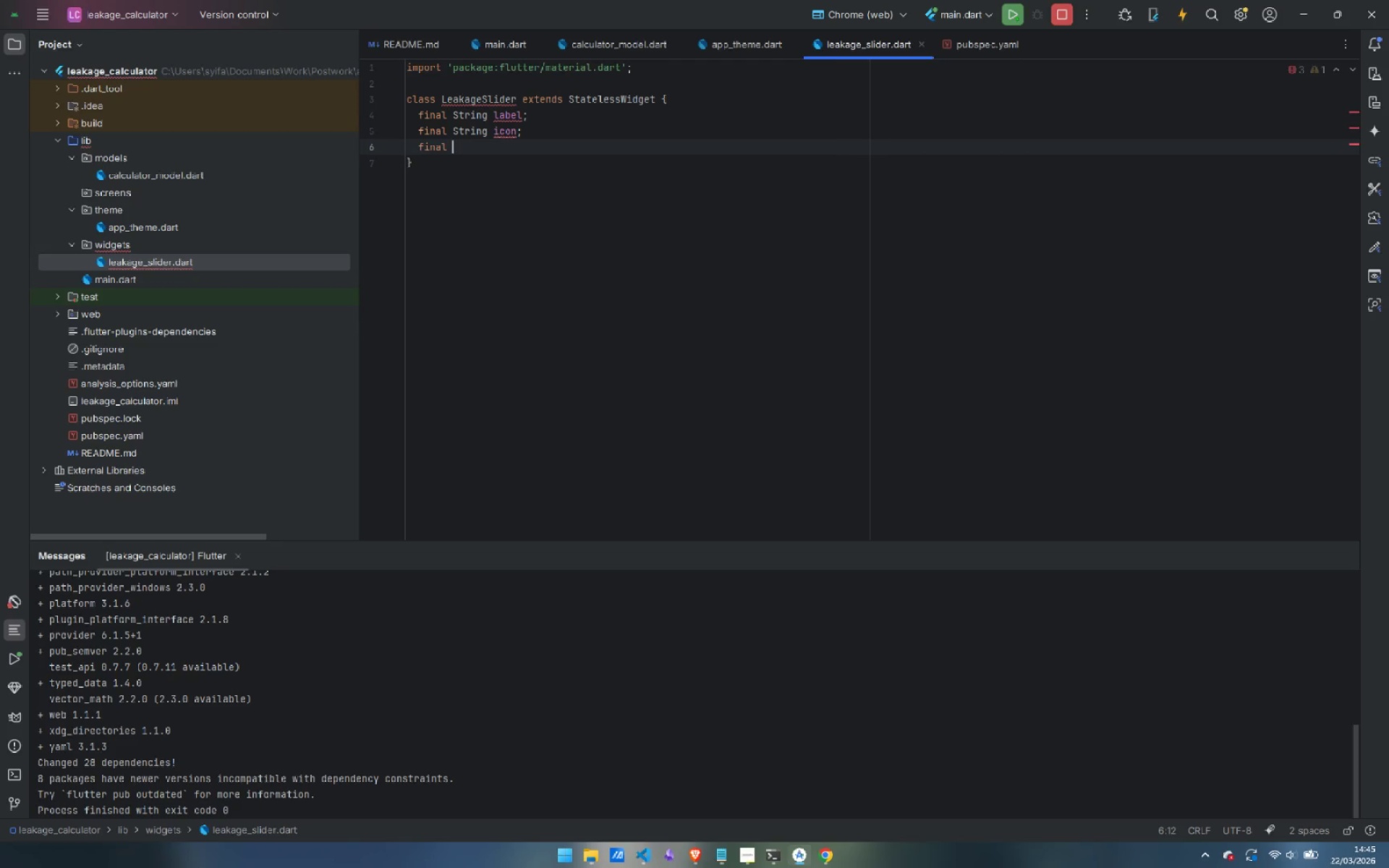 
key(Control+Backspace)
 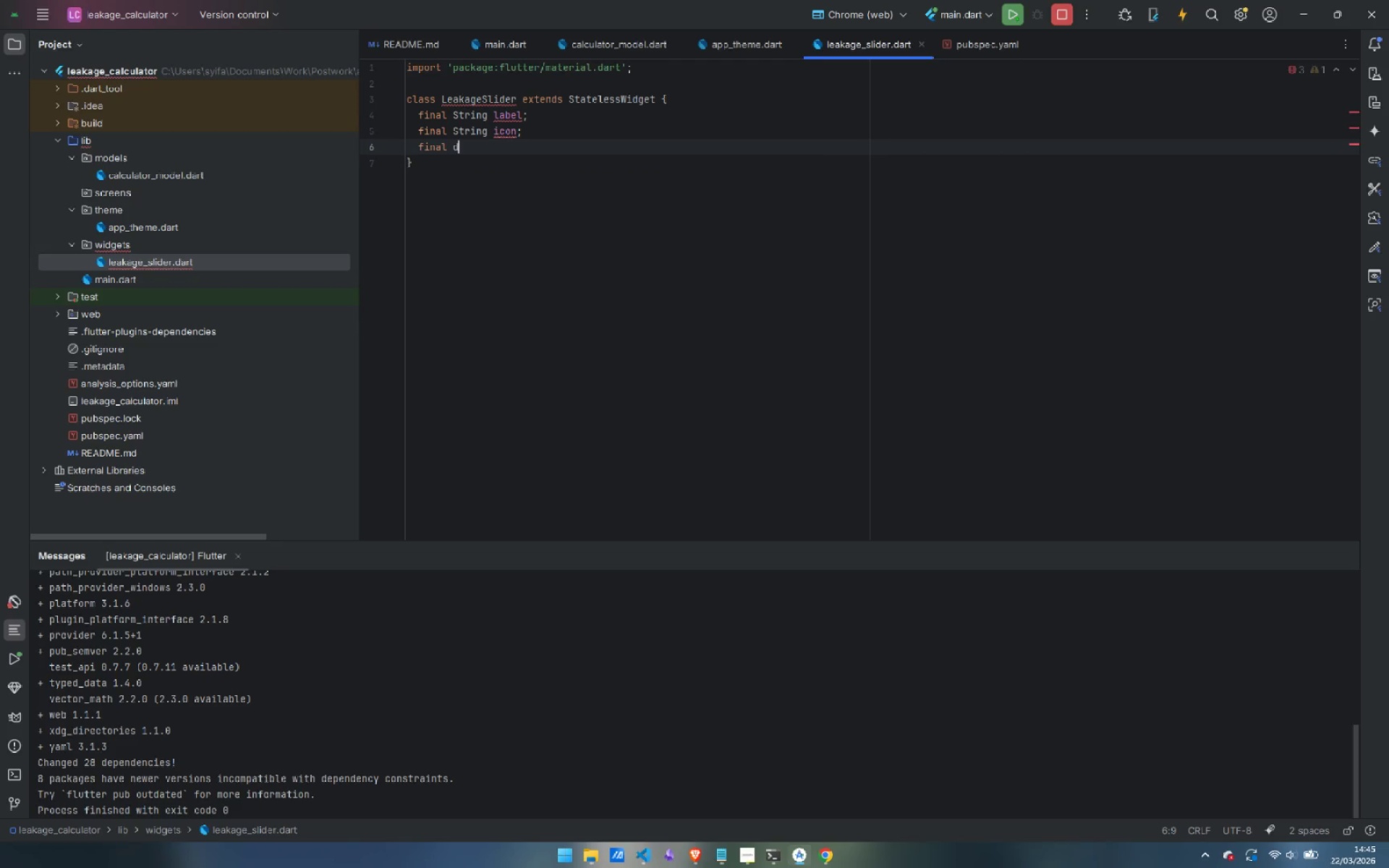 
type(double value;)
 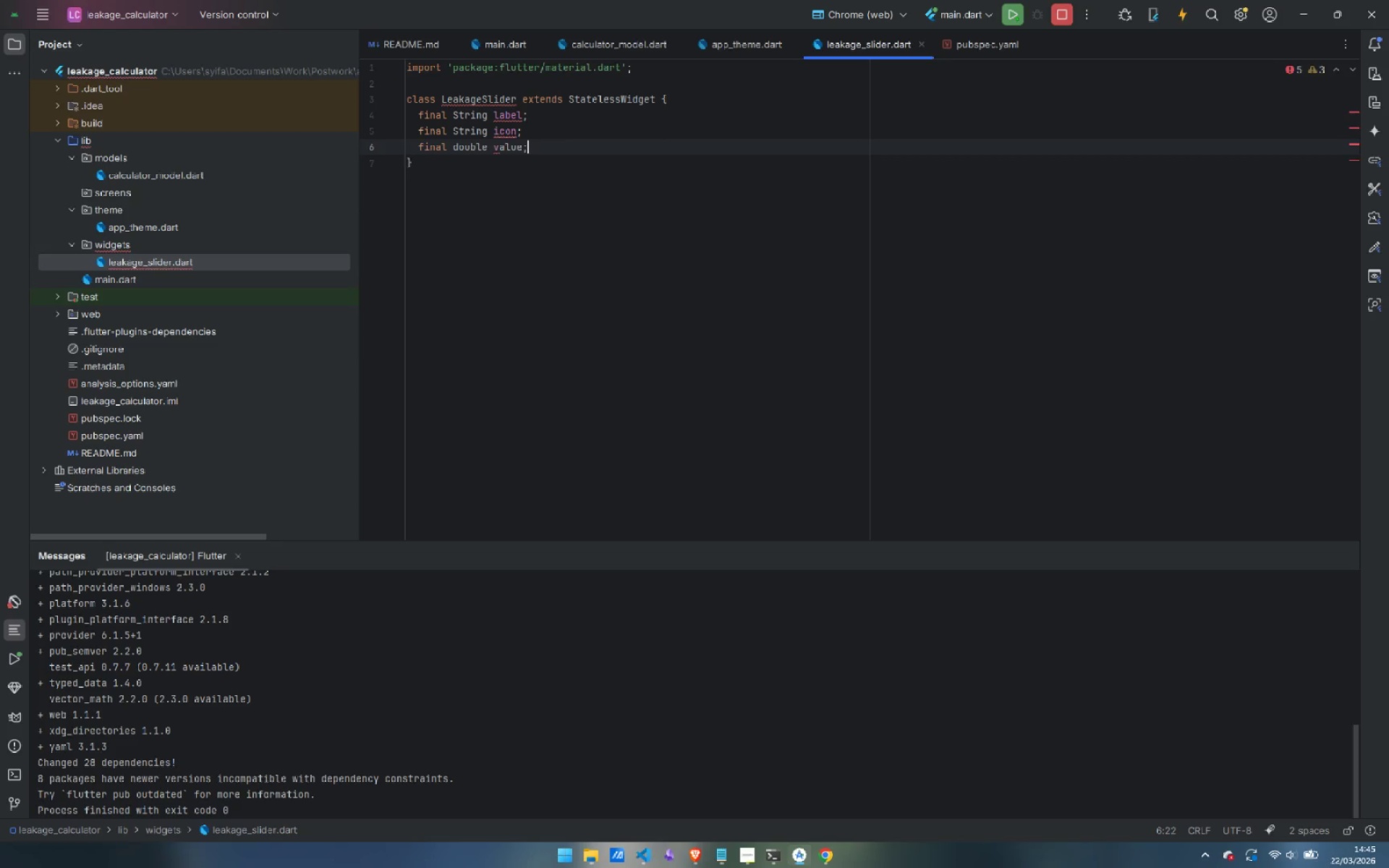 
key(Enter)
 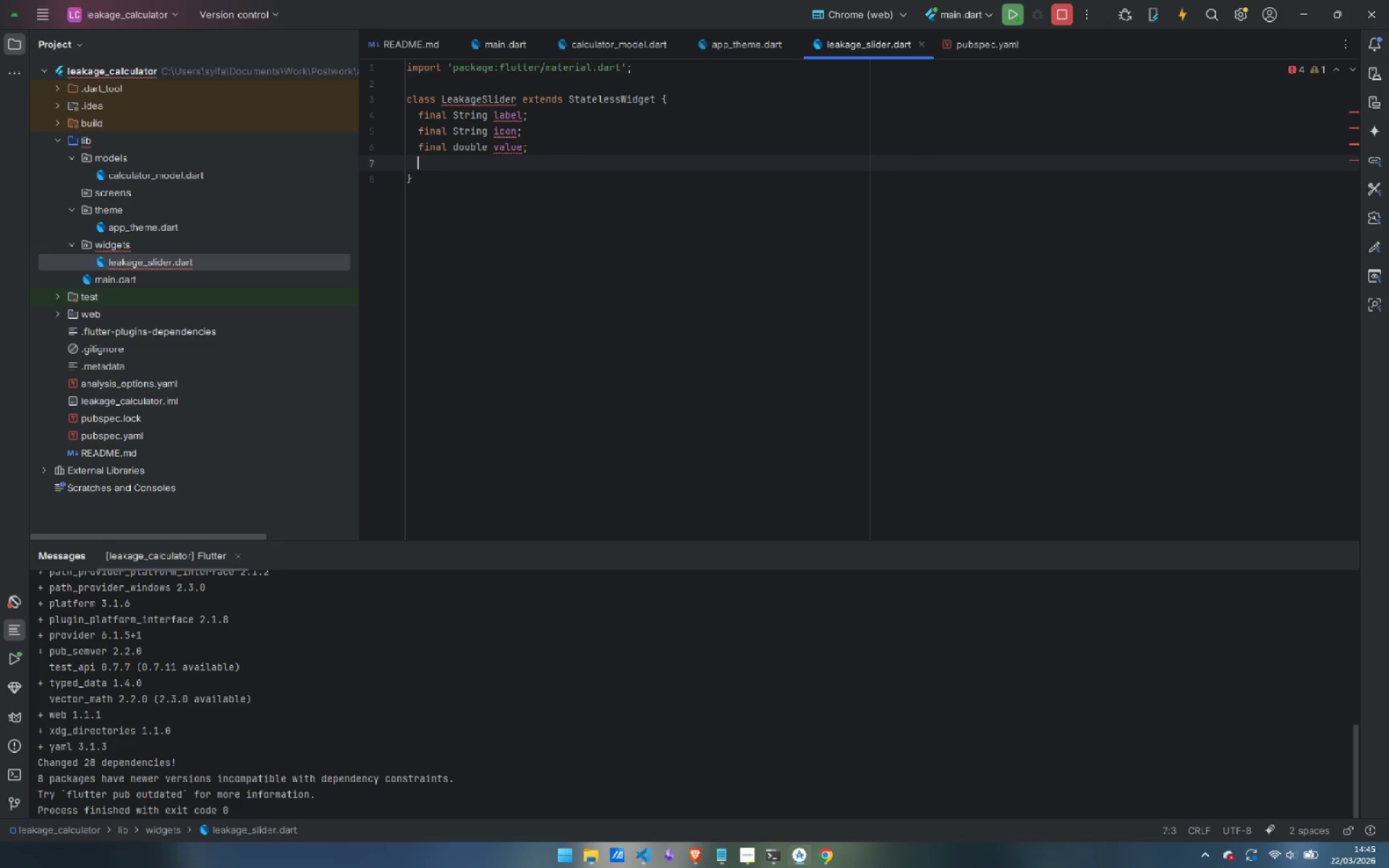 
type(final double min;)
 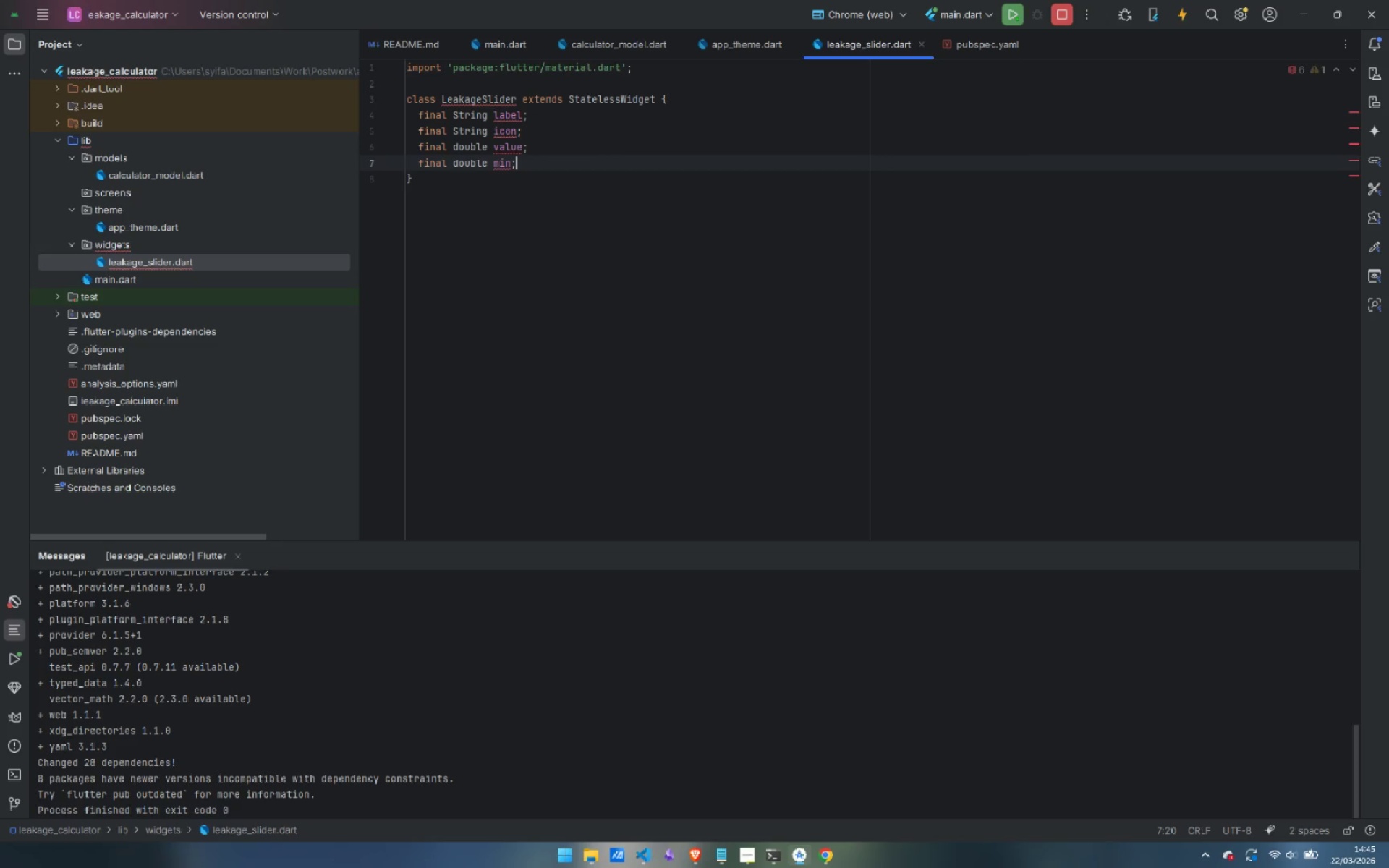 
key(Enter)
 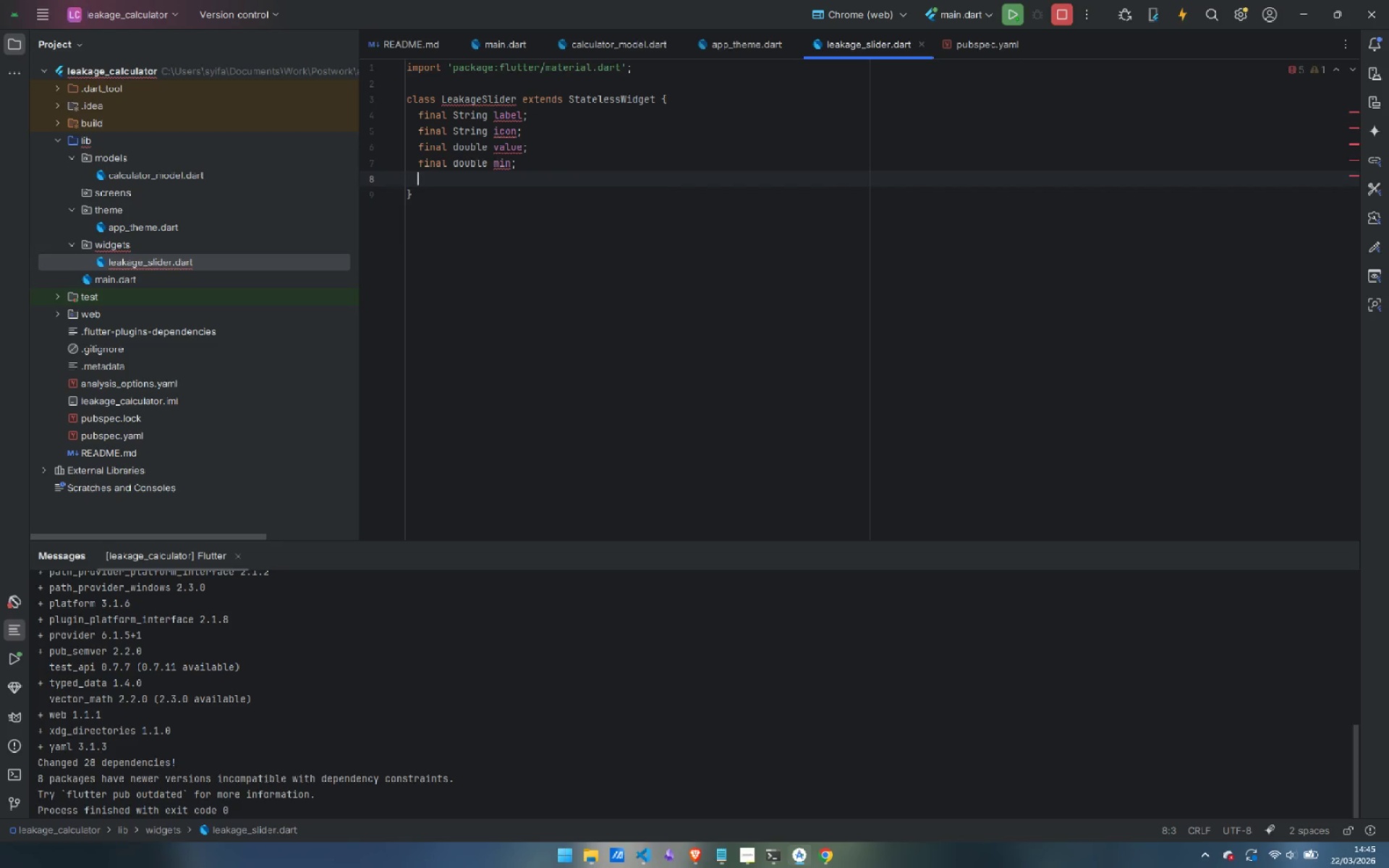 
type(final double max;)
 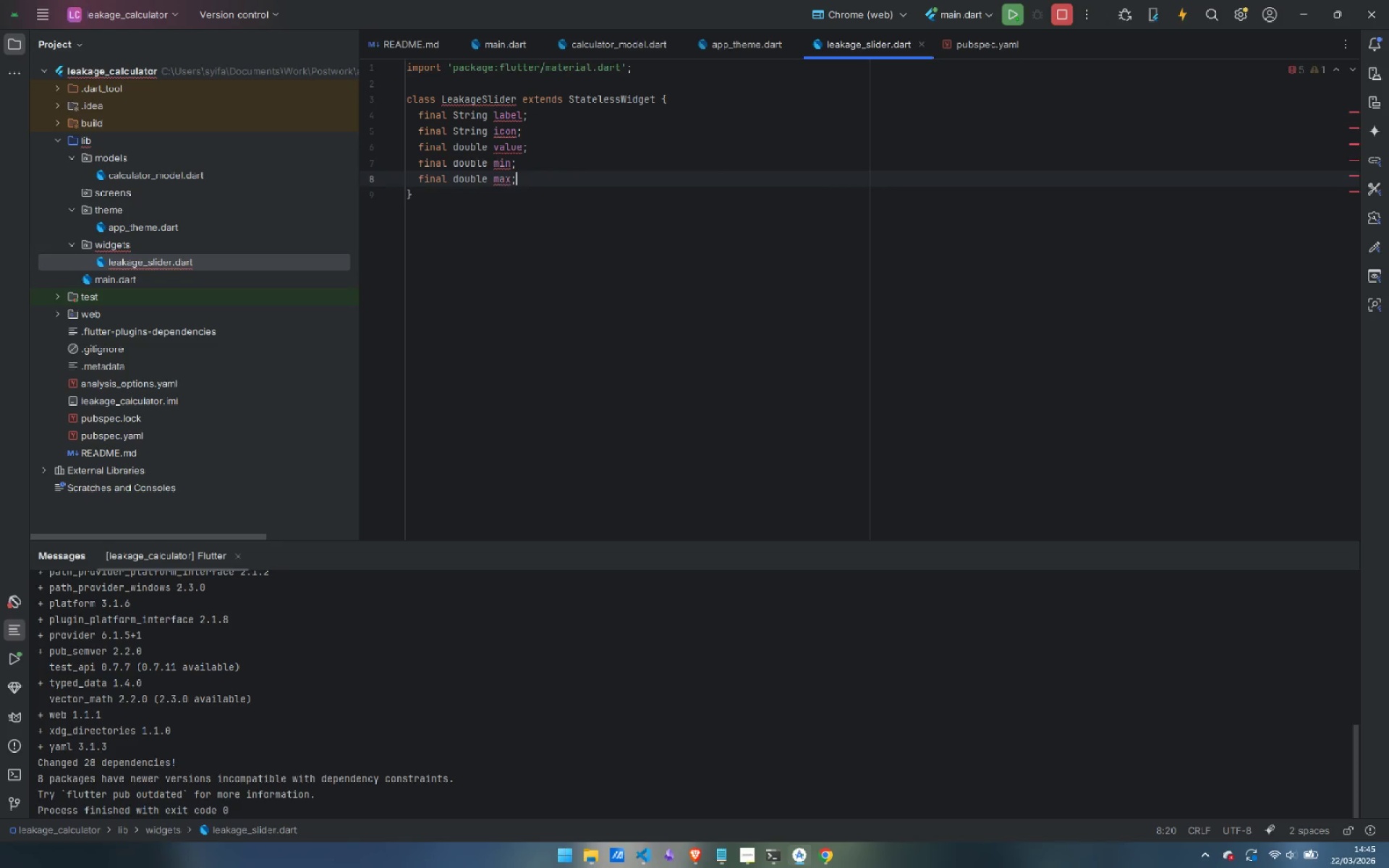 
key(Enter)
 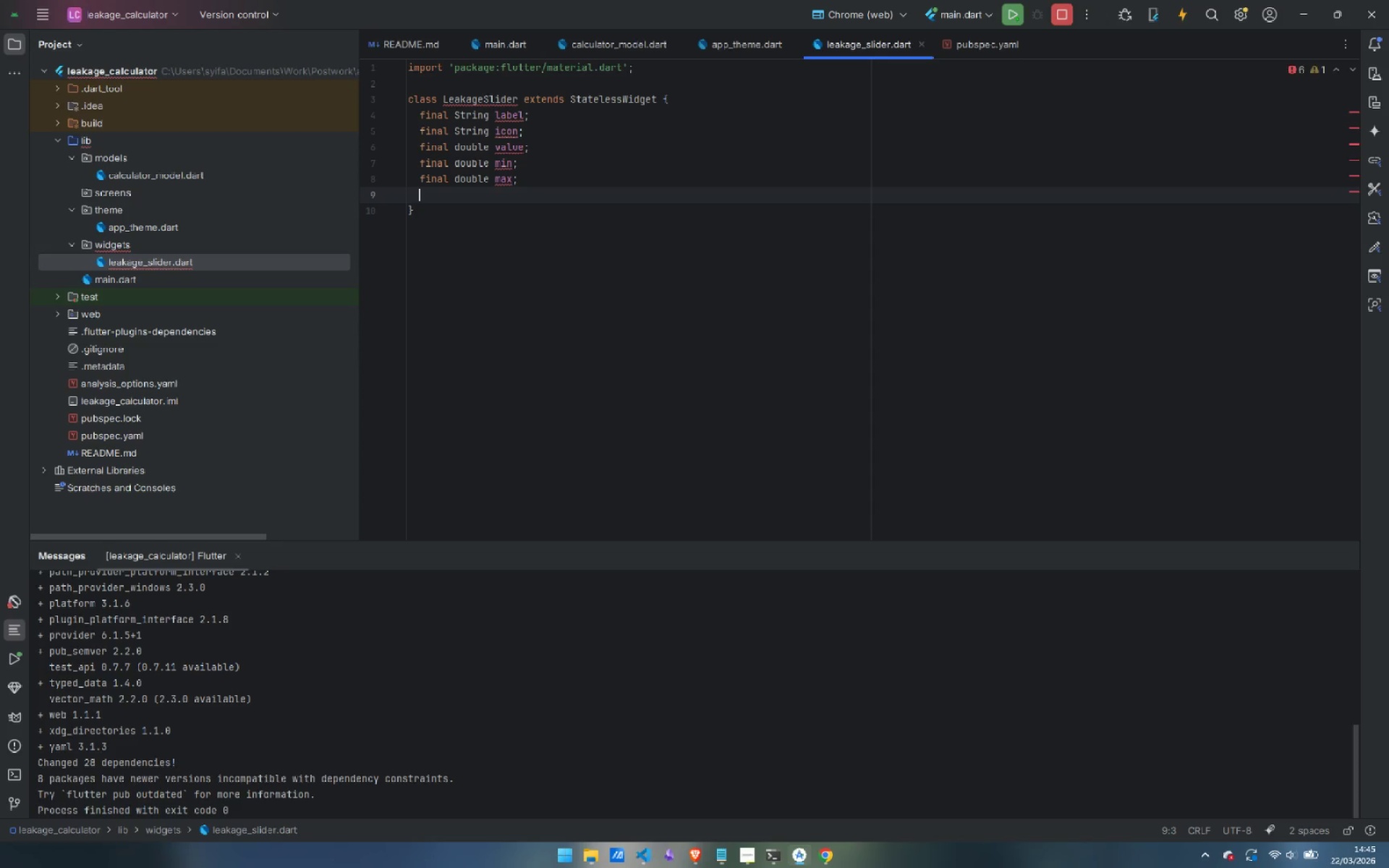 
type(final int divisionsl)
key(Backspace)
type(;)
 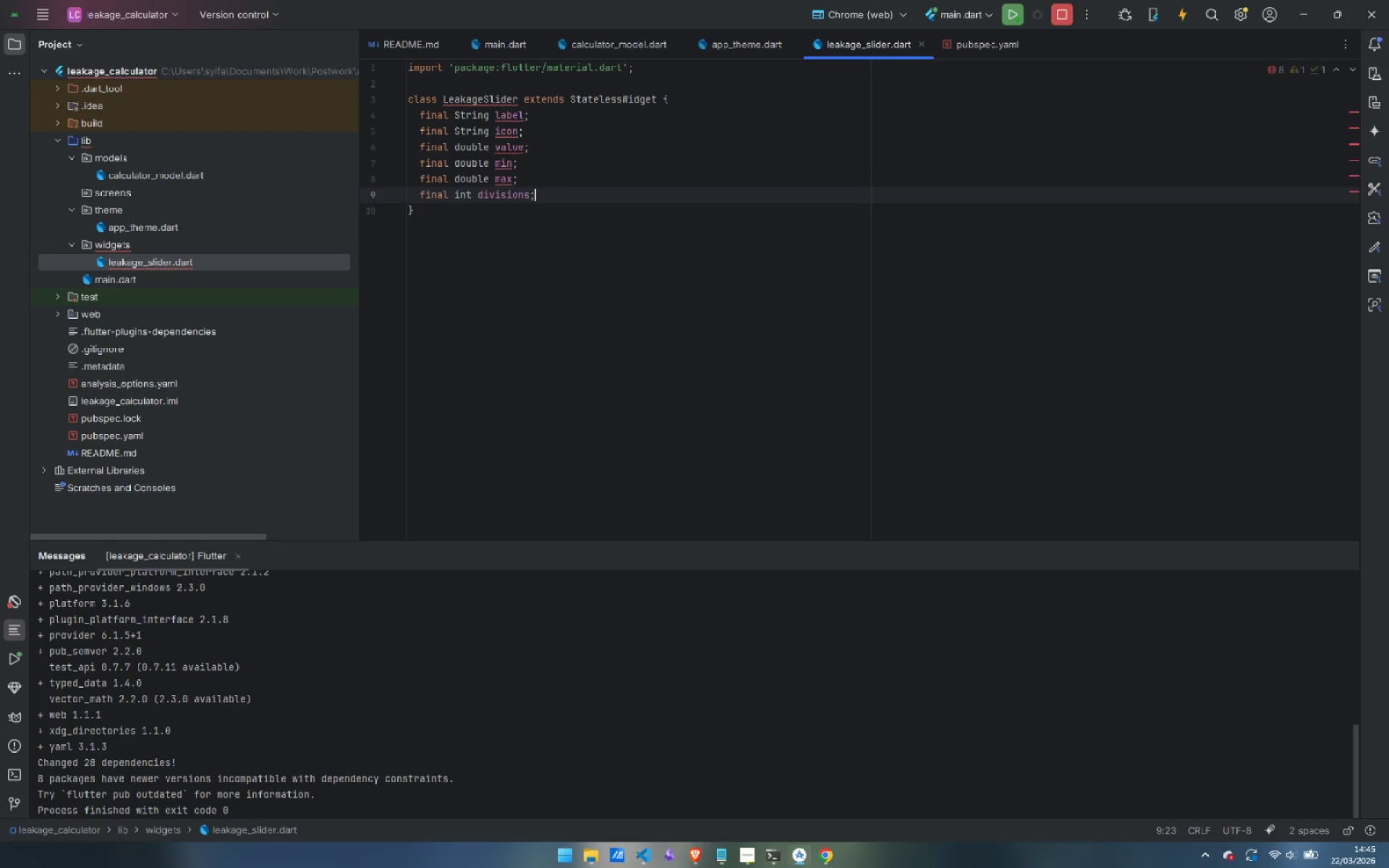 
key(Enter)
 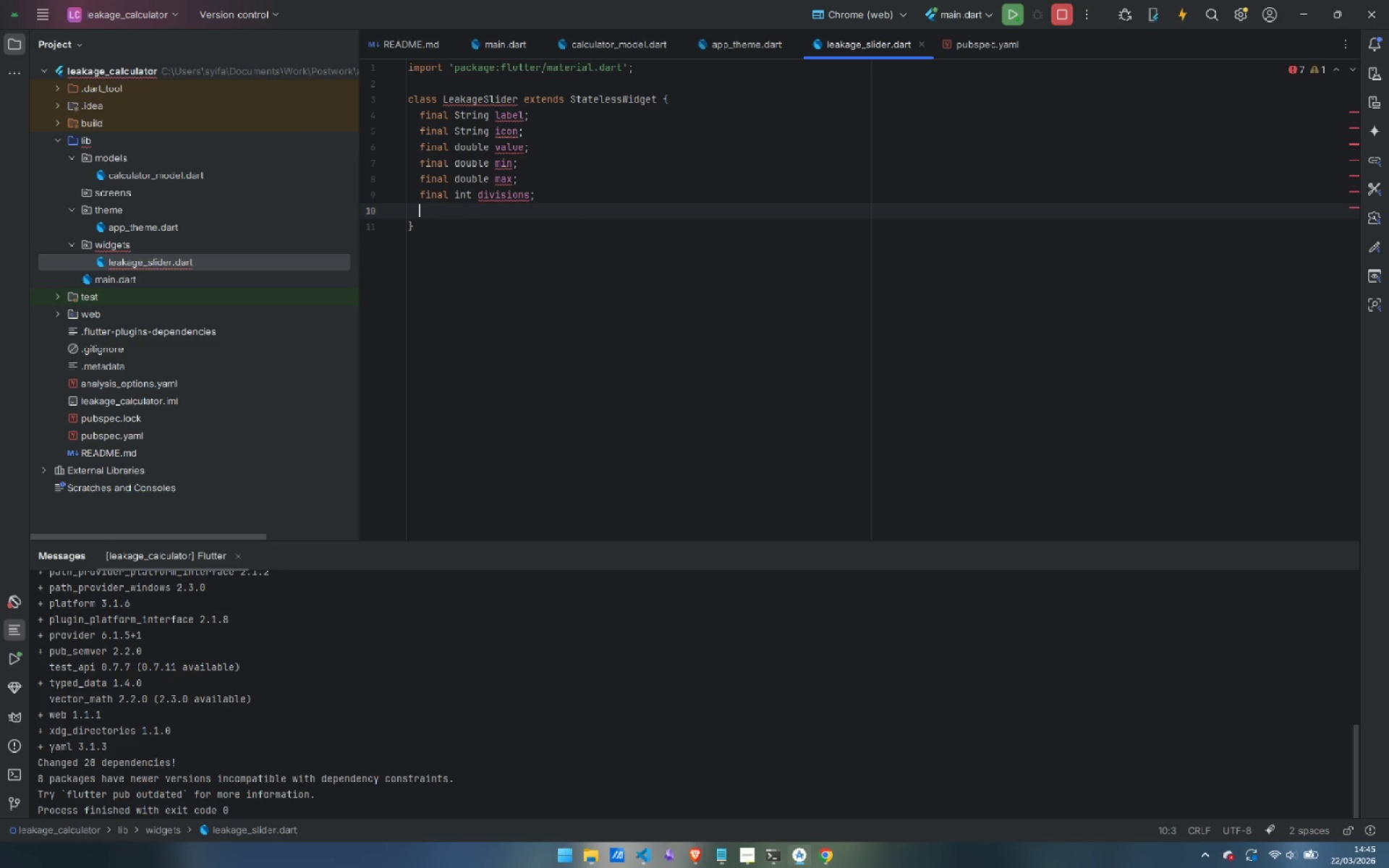 
type(final String f)
key(Backspace)
type(Function(double)
 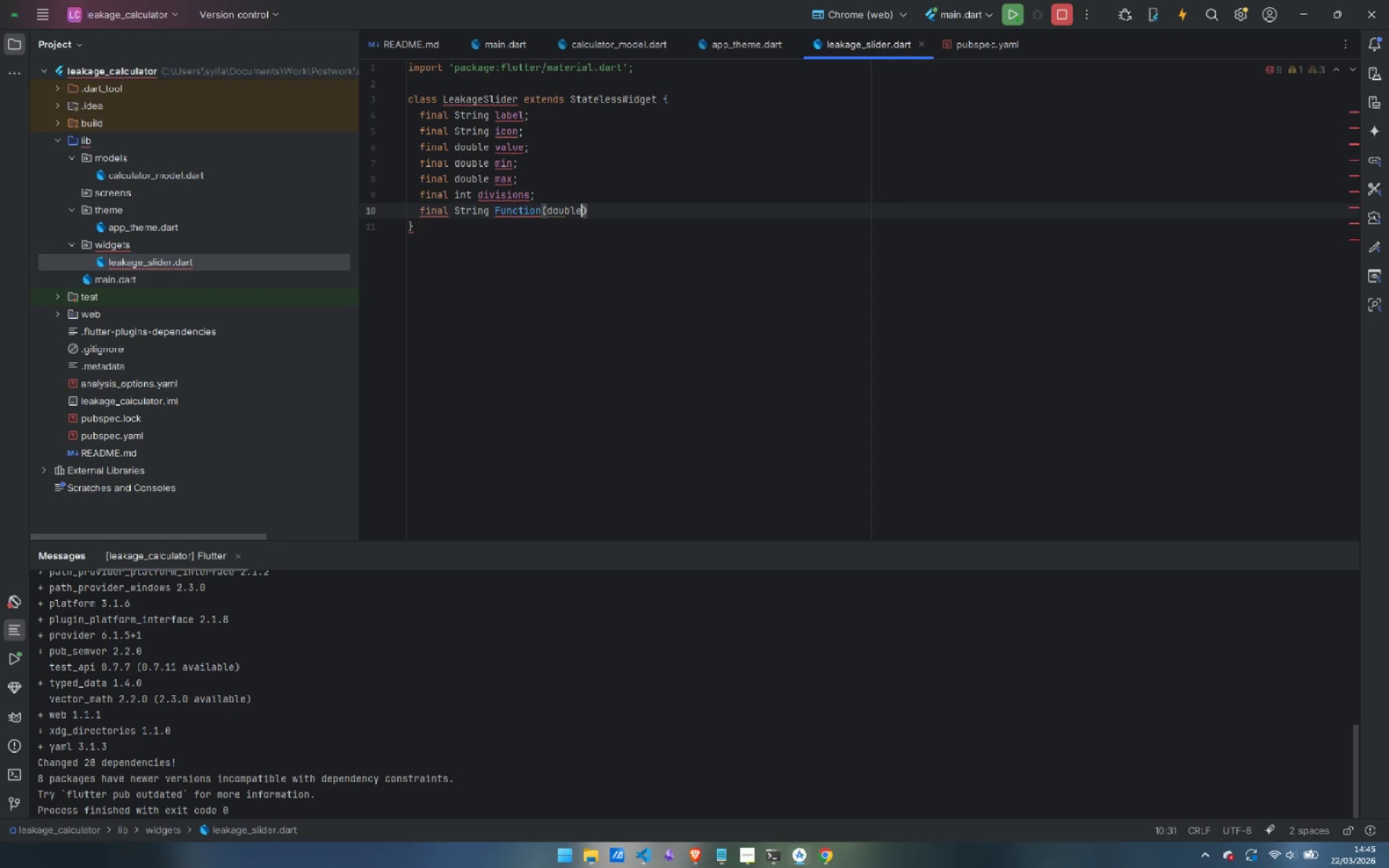 
key(ArrowRight)
 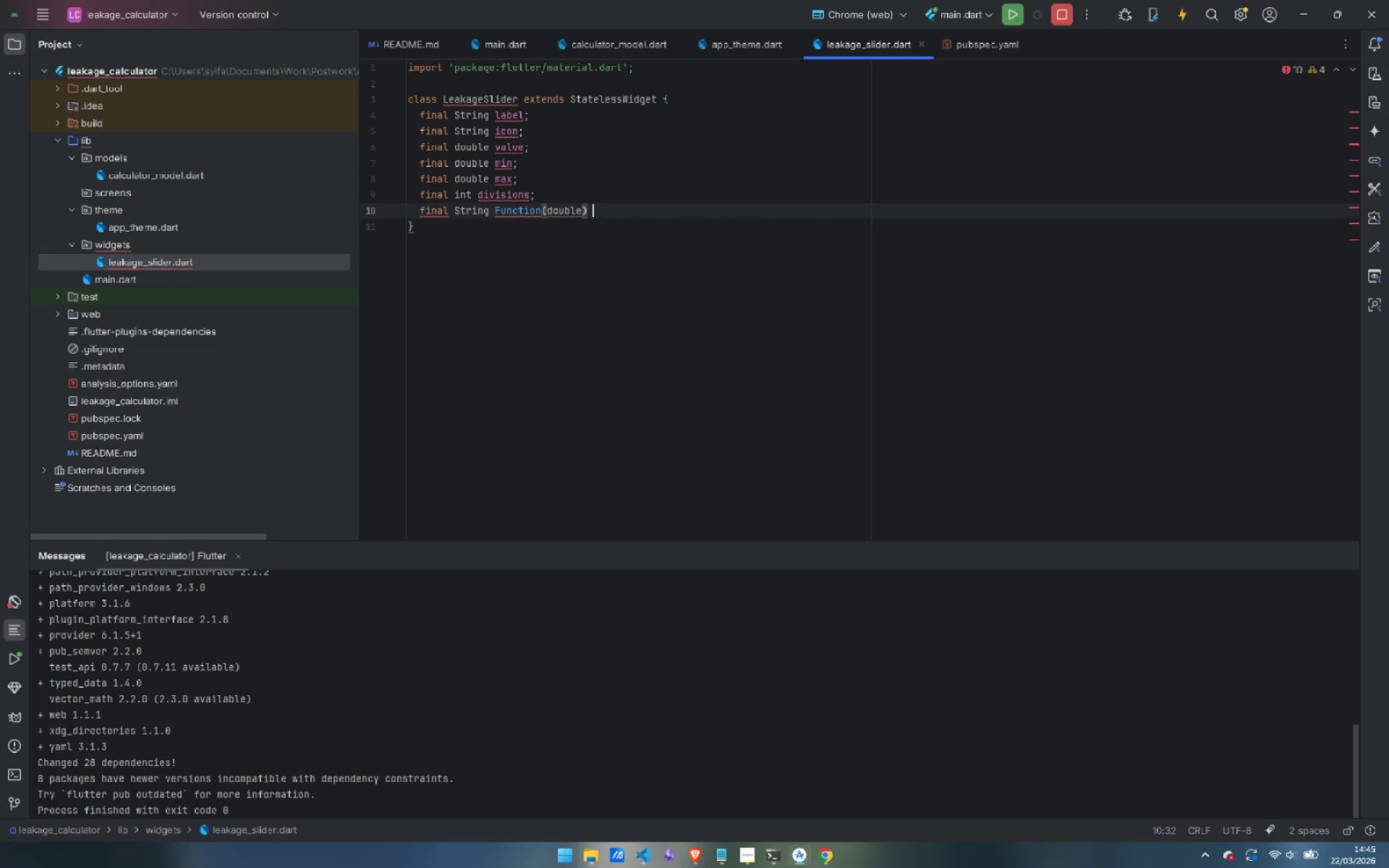 
type( vakye)
 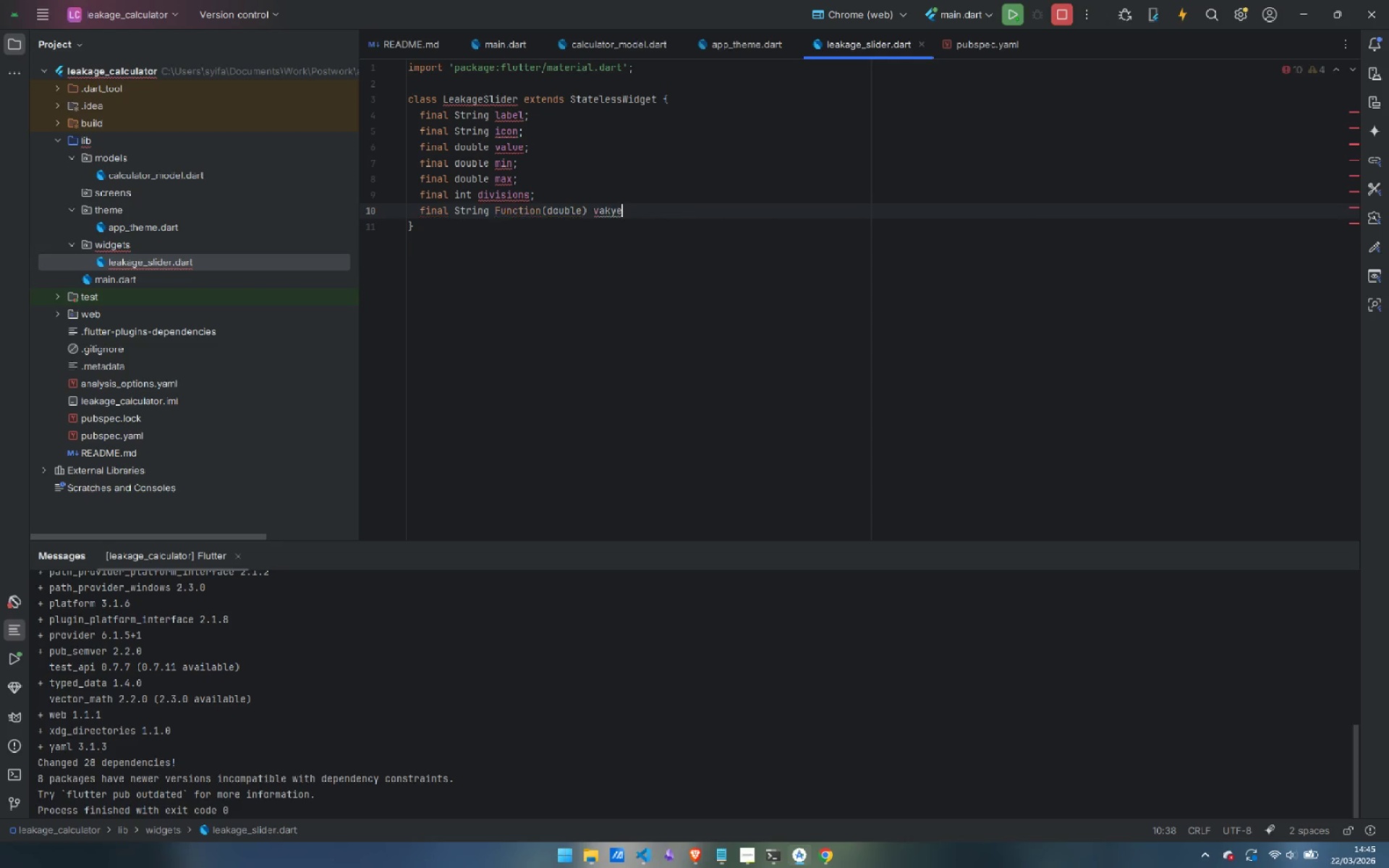 
key(Control+ControlLeft)
 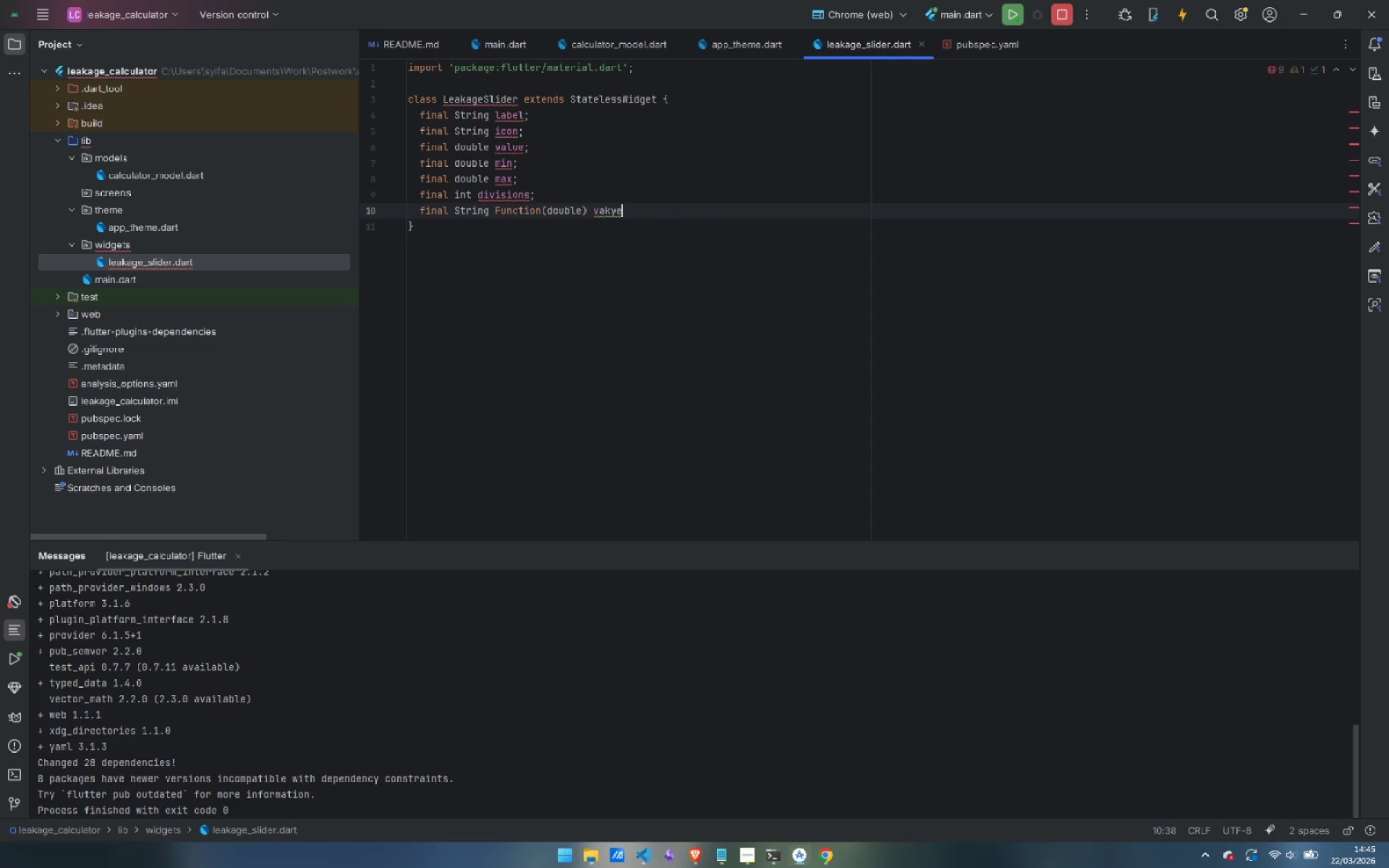 
key(Control+Backspace)
 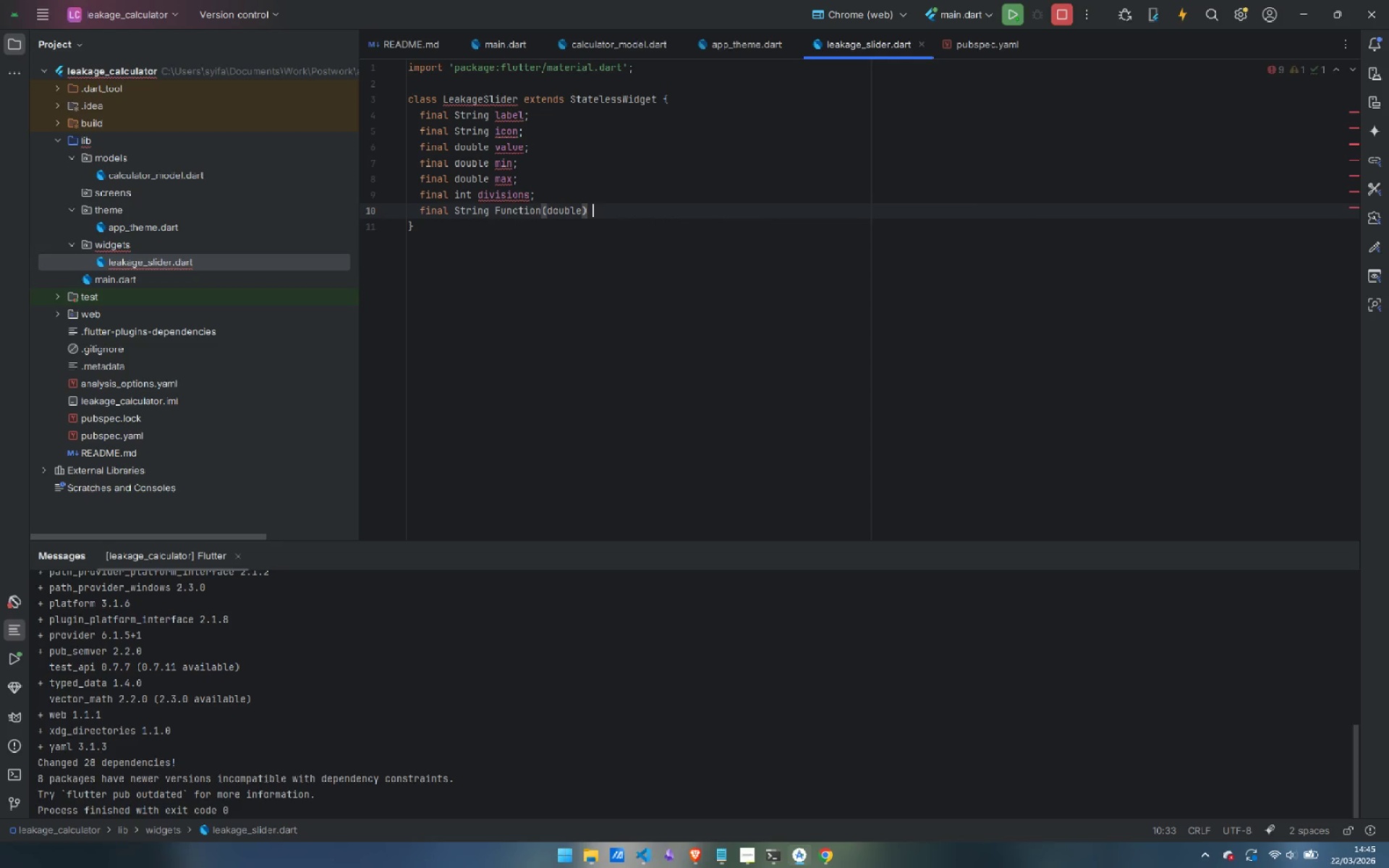 
type(valueFormatter;)
 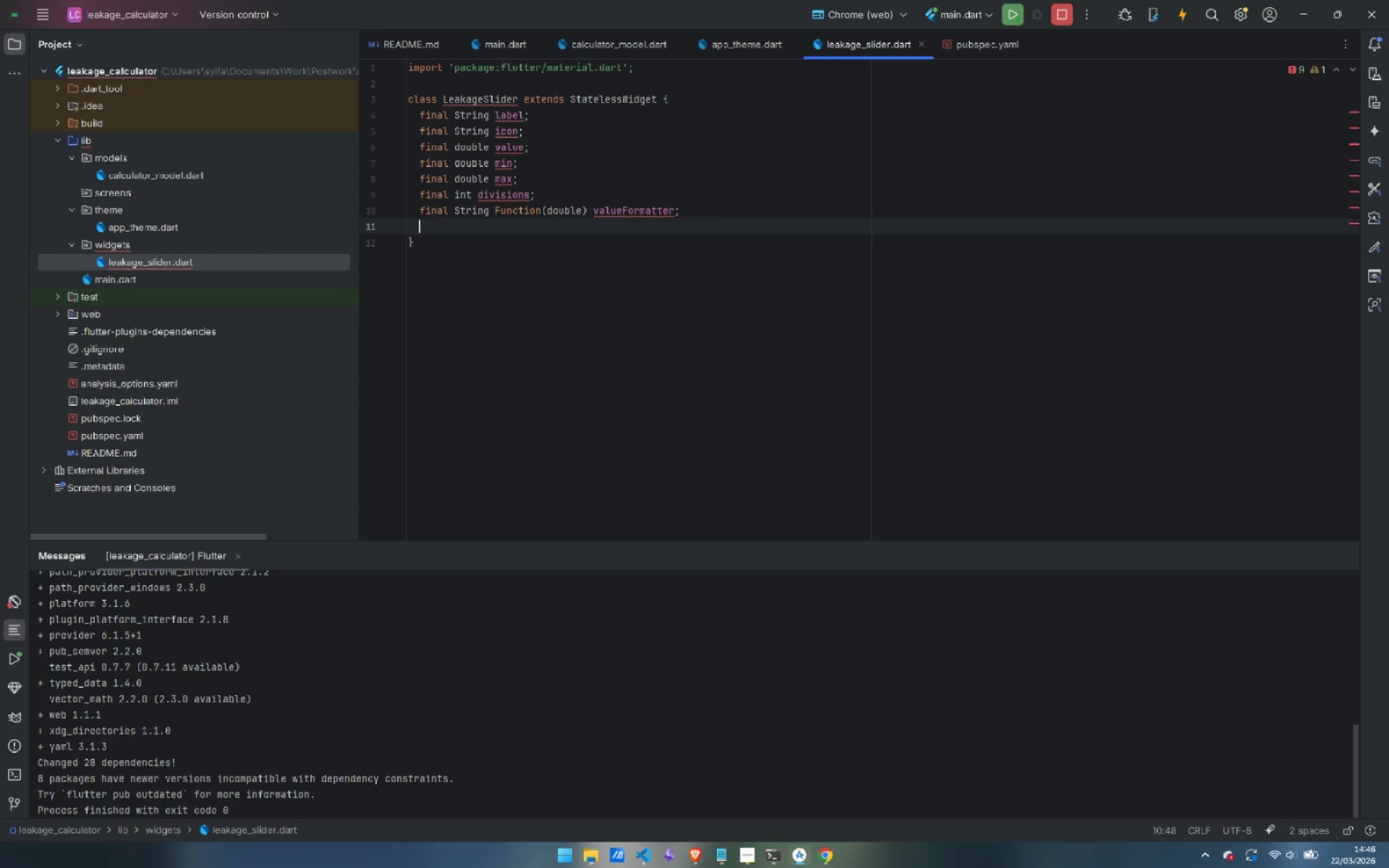 
 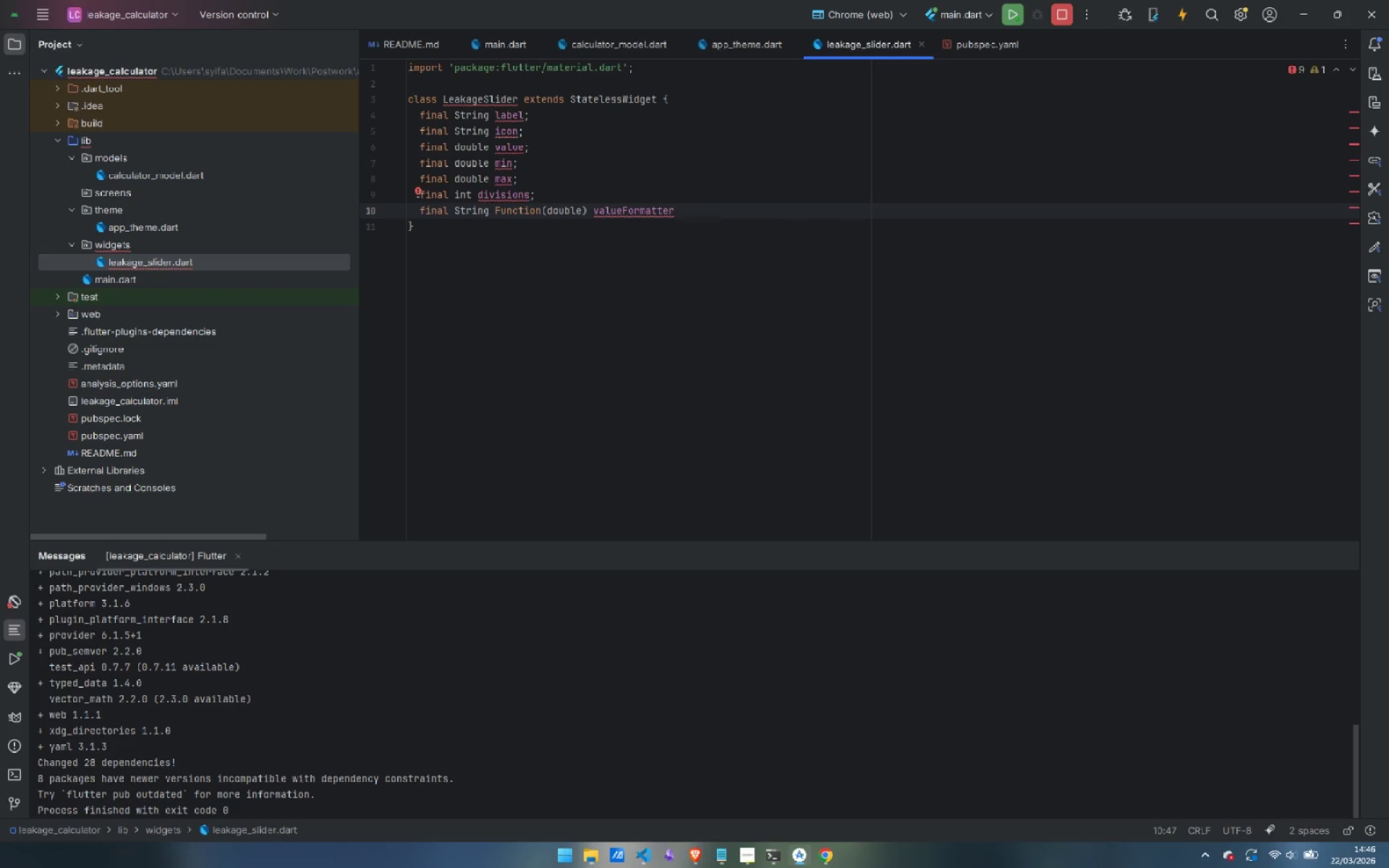 
key(Enter)
 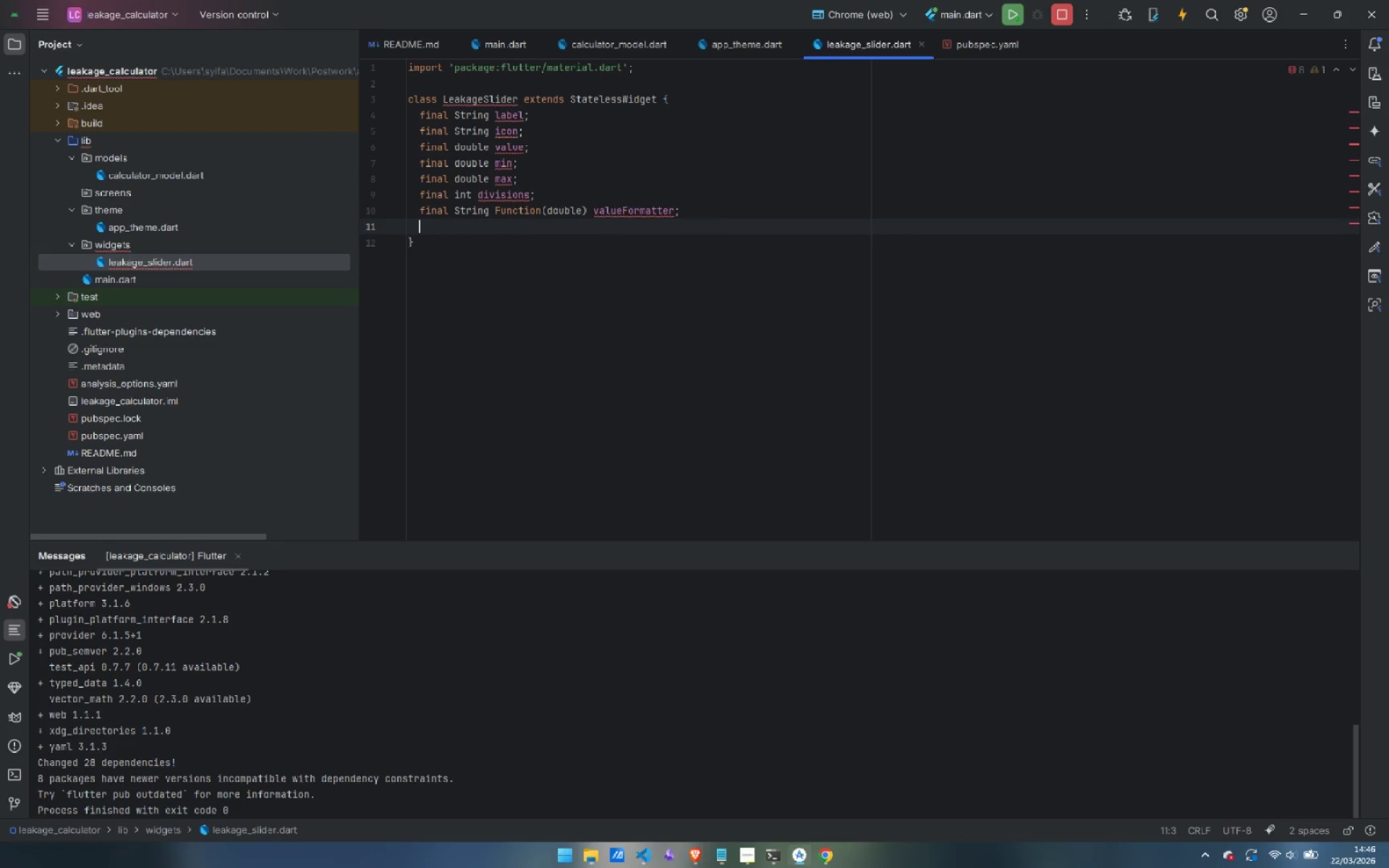 
type(final ValueChanges)
key(Backspace)
type(d)
 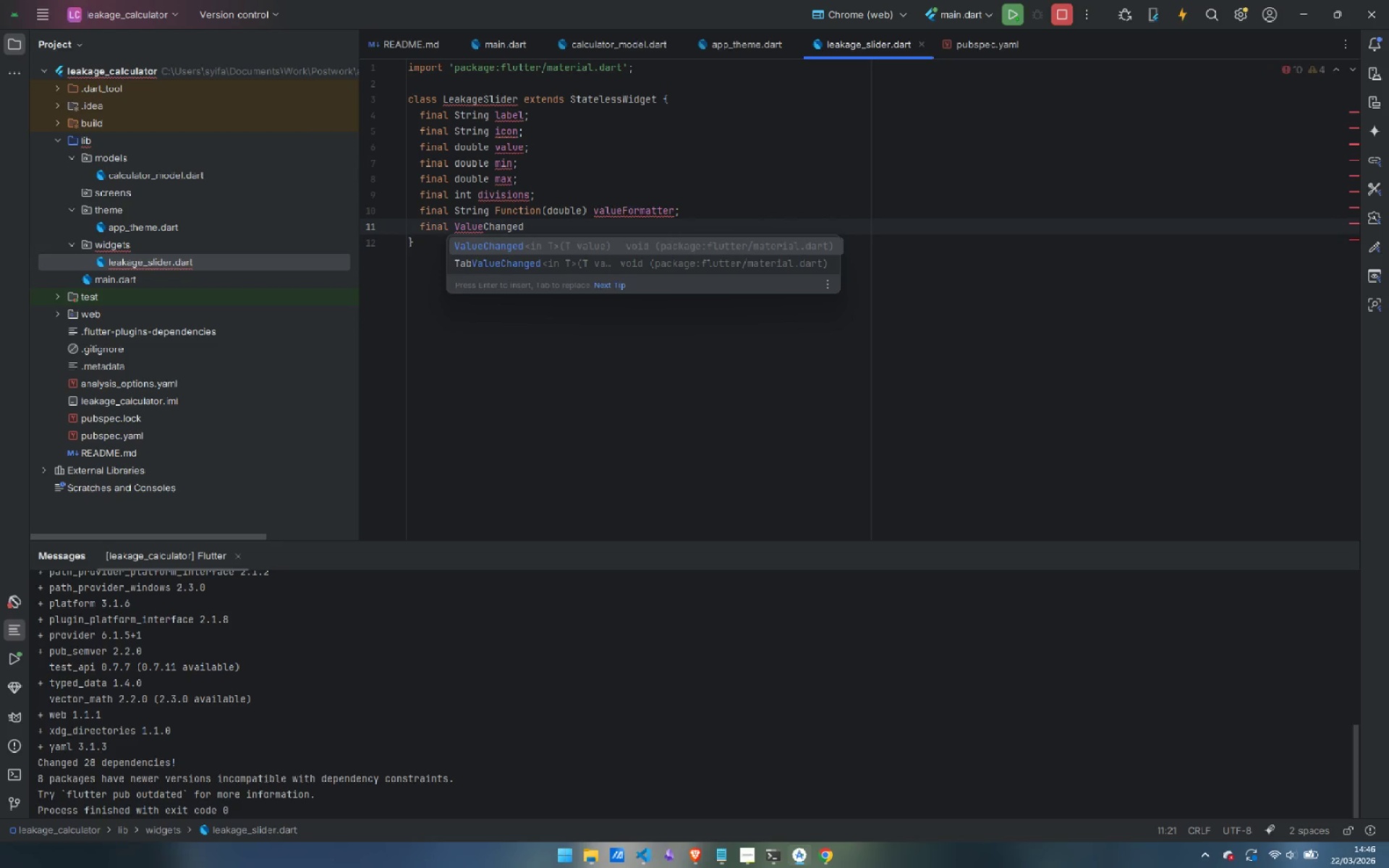 
key(Enter)
 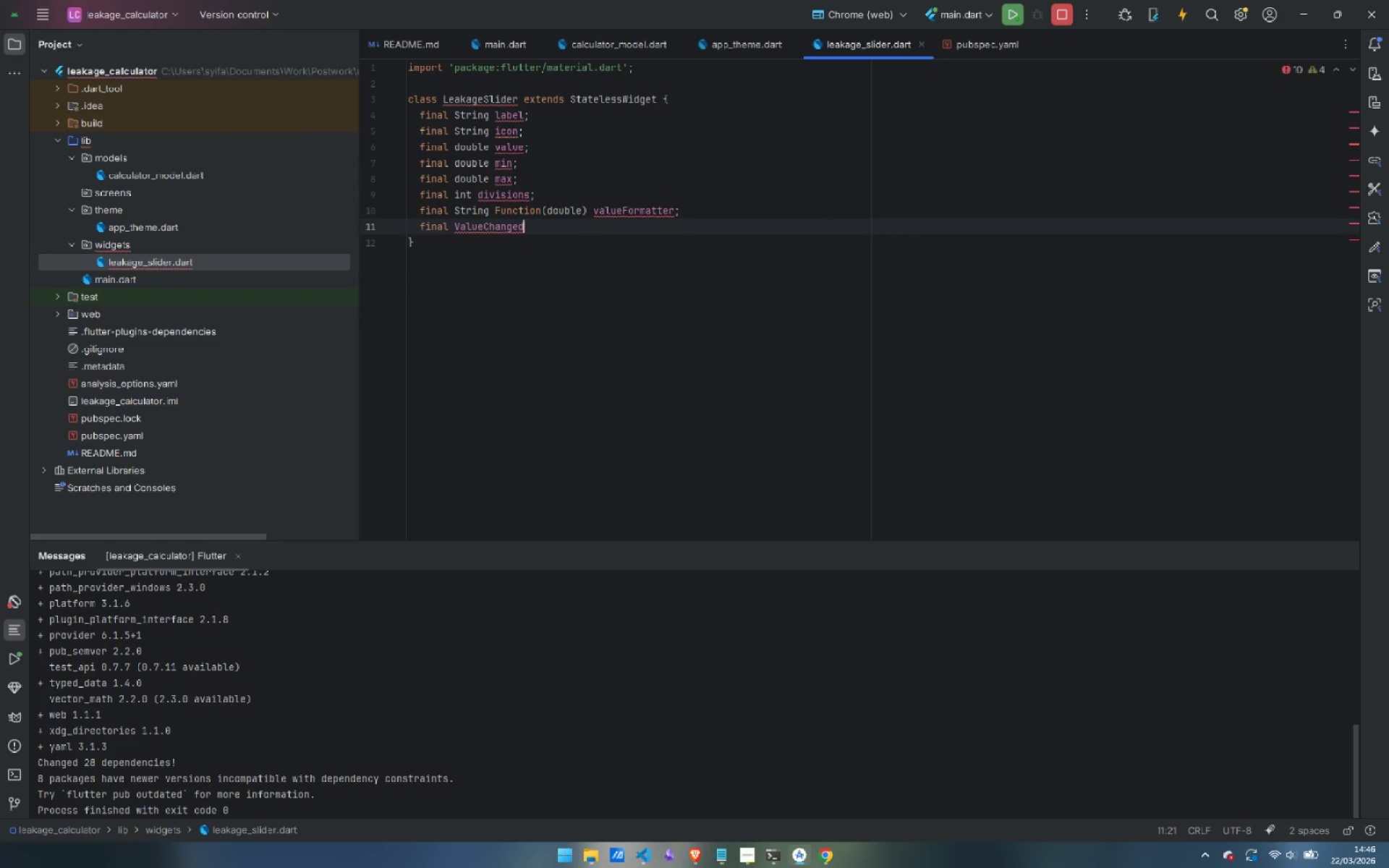 
type(()
key(Backspace)
type(<double)
 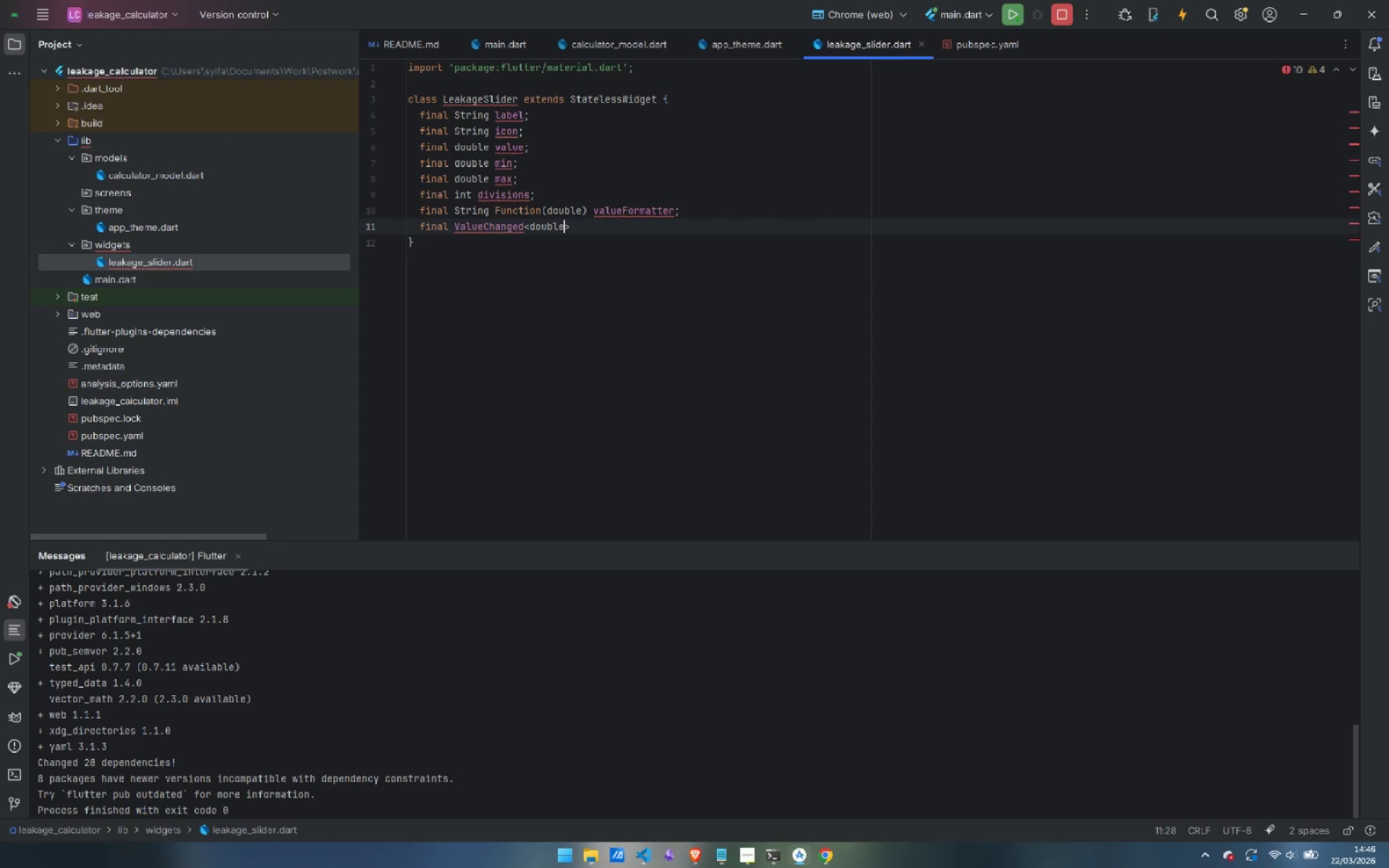 
key(ArrowRight)
 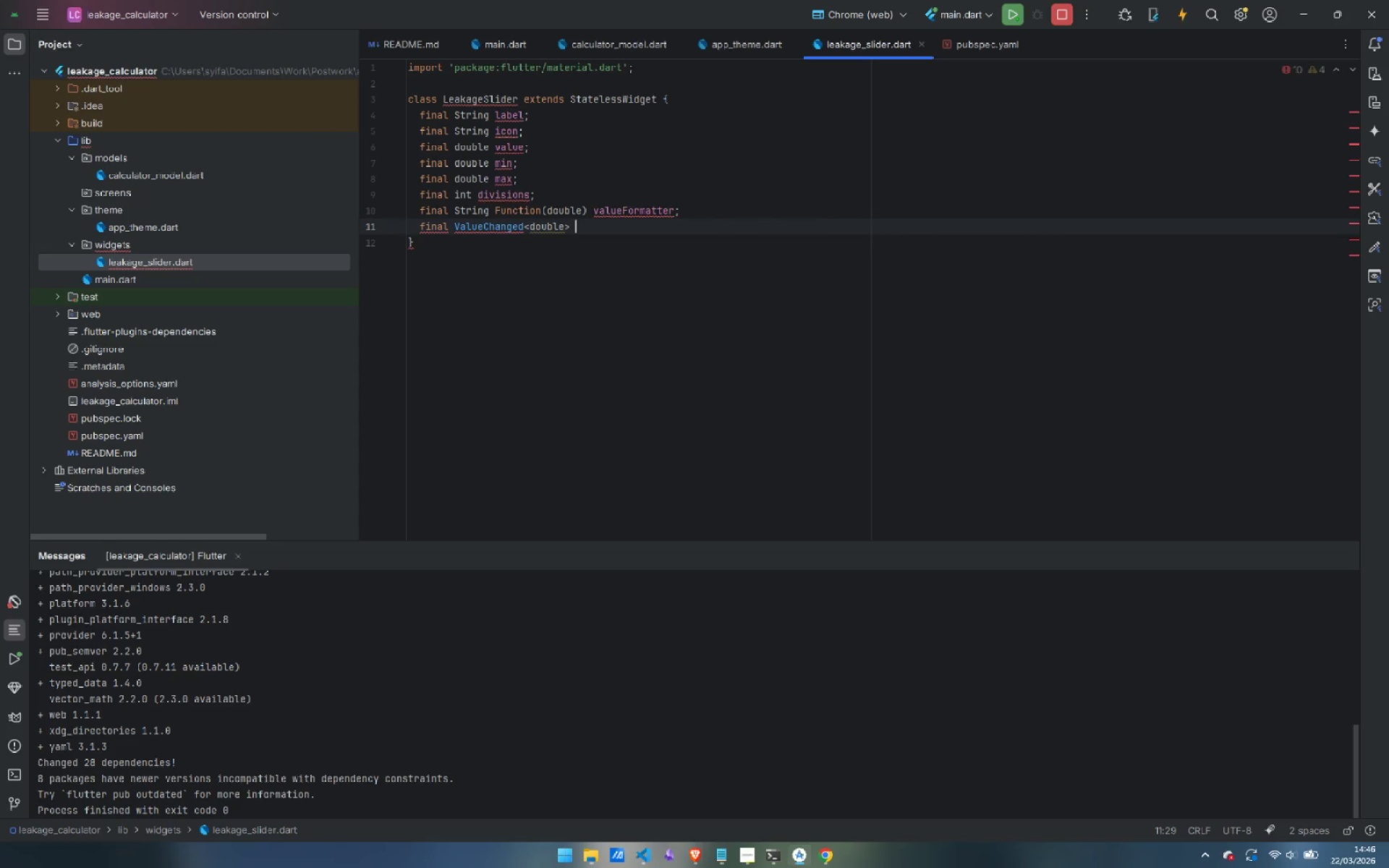 
type( onChna)
key(Backspace)
key(Backspace)
type(anged;)
 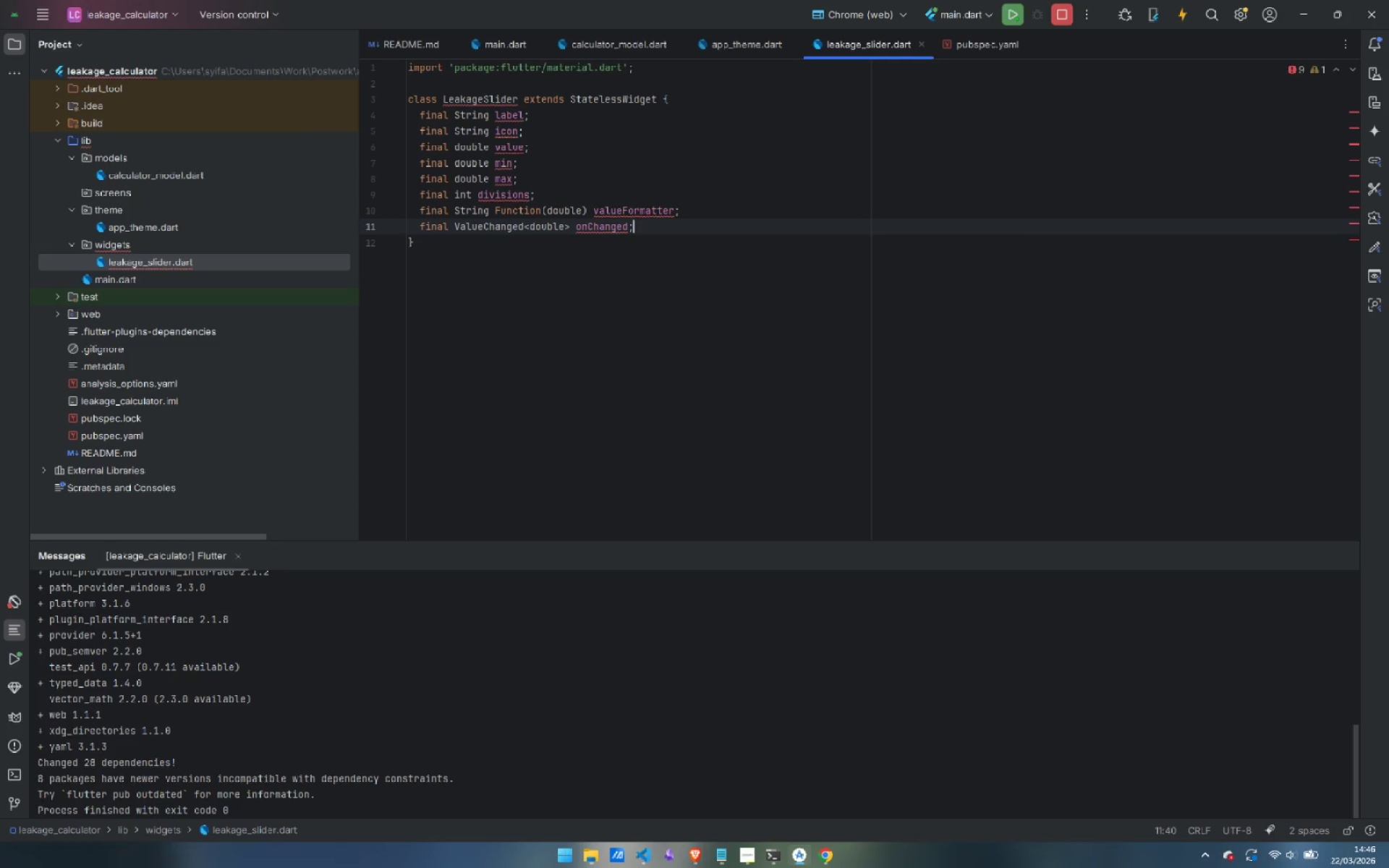 
key(Enter)
 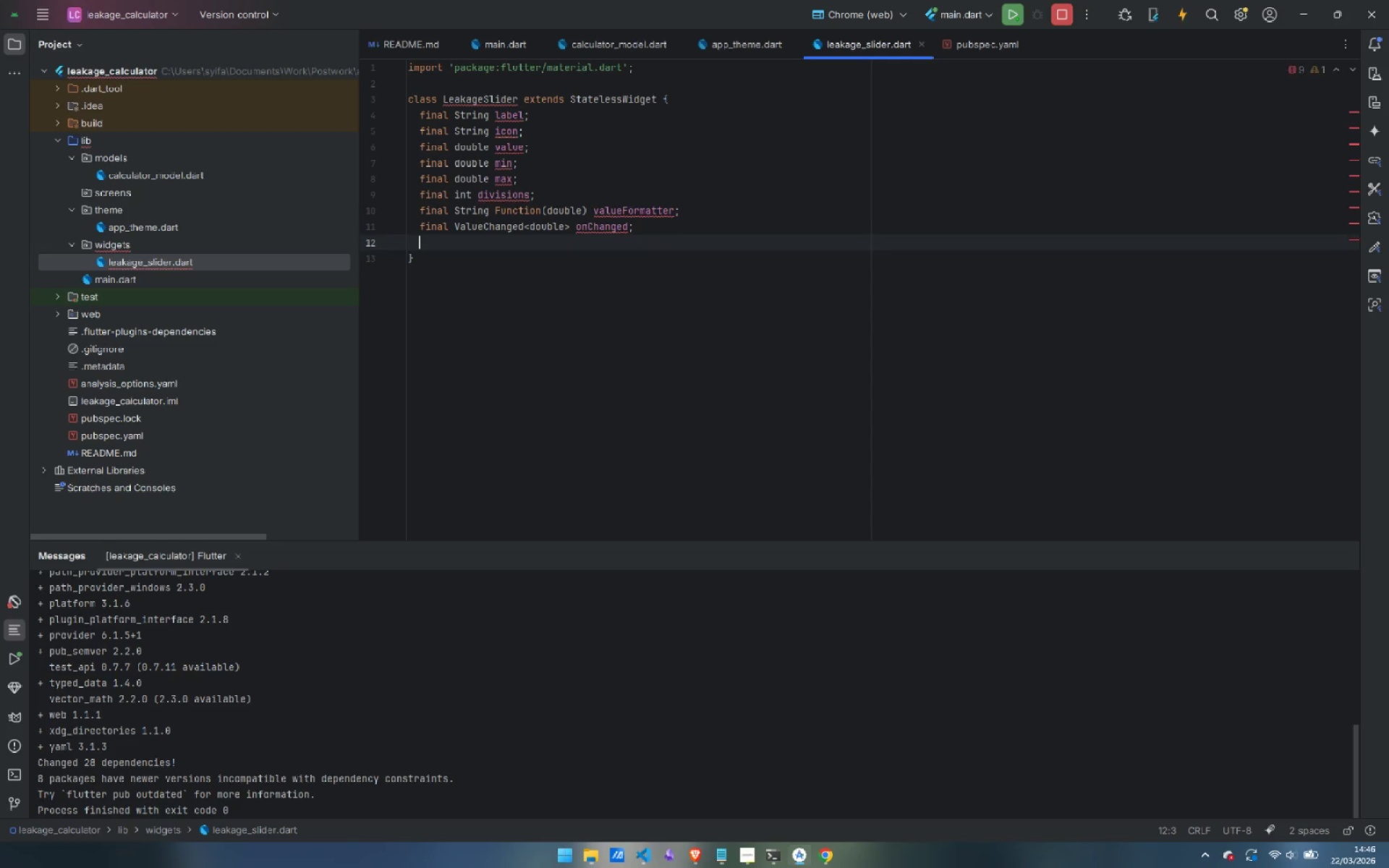 
key(Enter)
 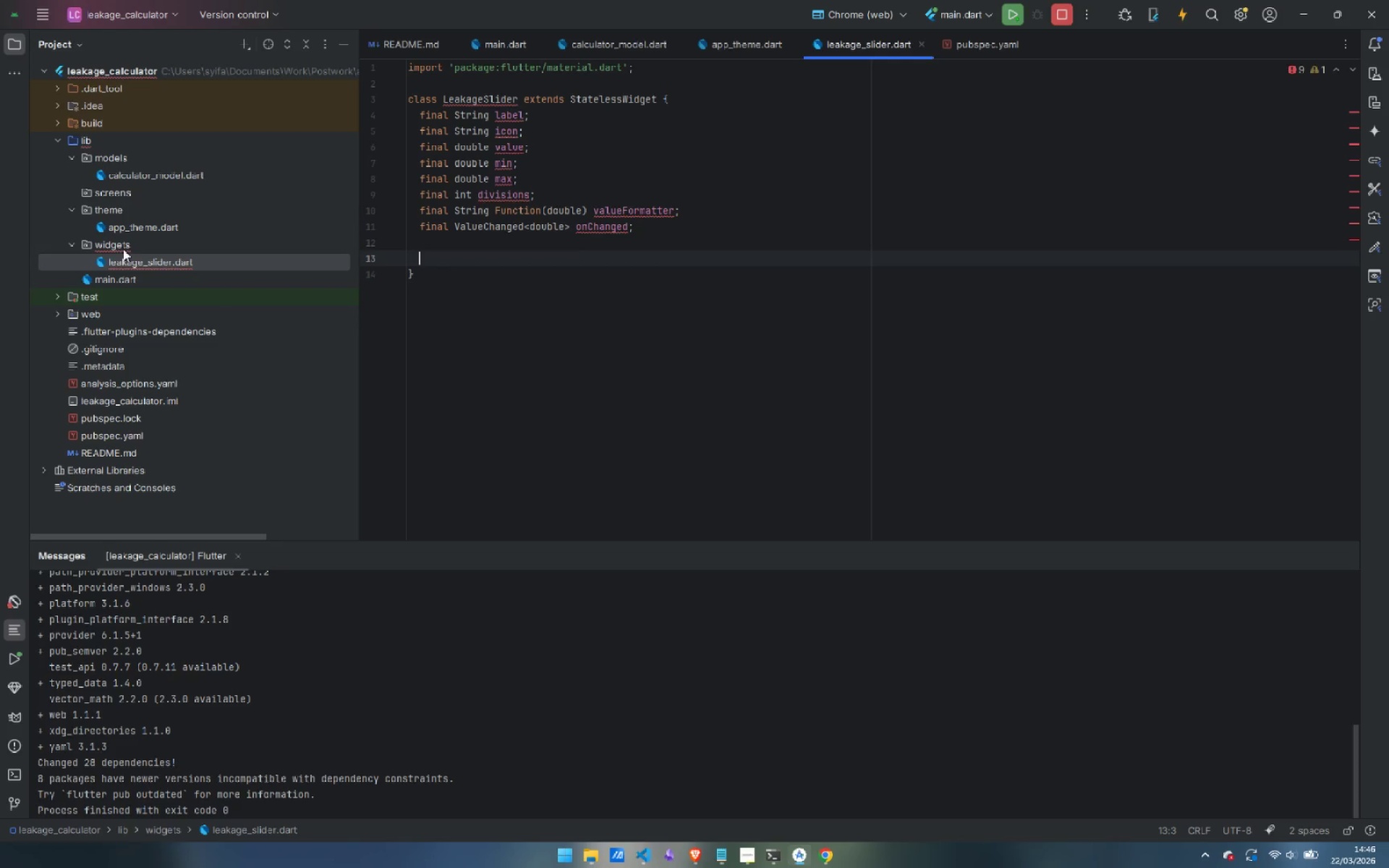 
double_click([122, 227])
 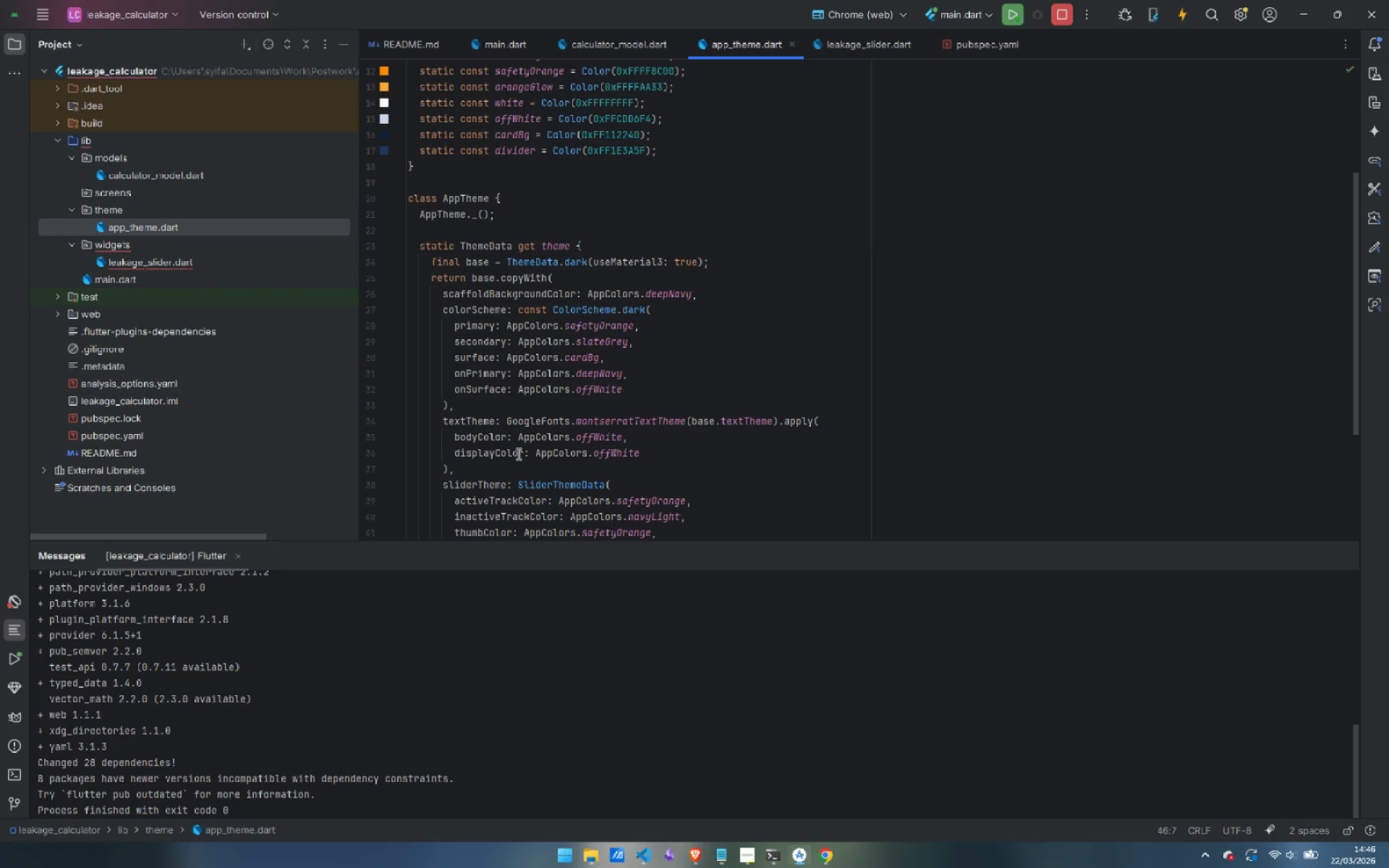 
scroll: coordinate [521, 460], scroll_direction: up, amount: 8.0
 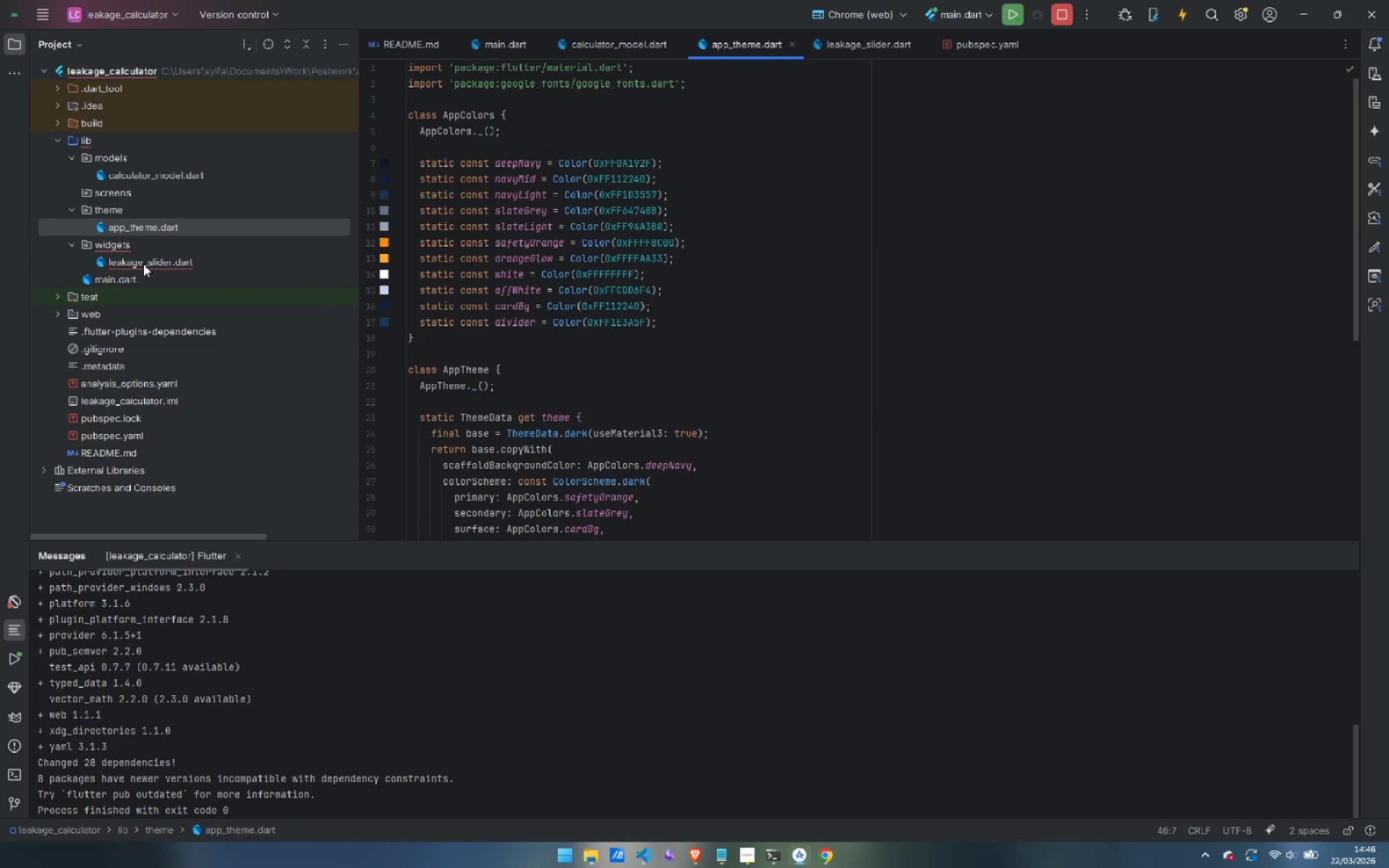 
double_click([143, 264])
 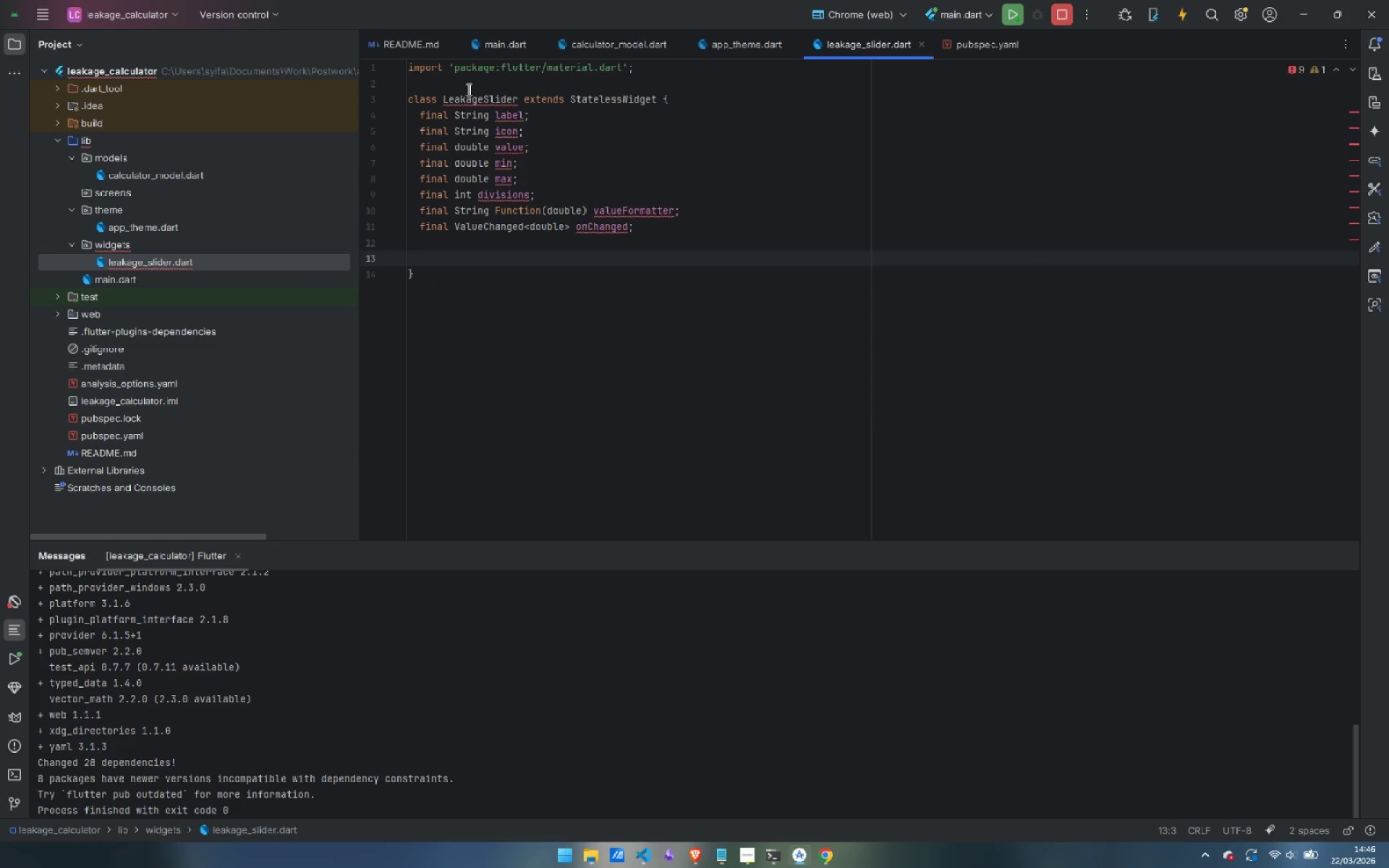 
left_click([470, 86])
 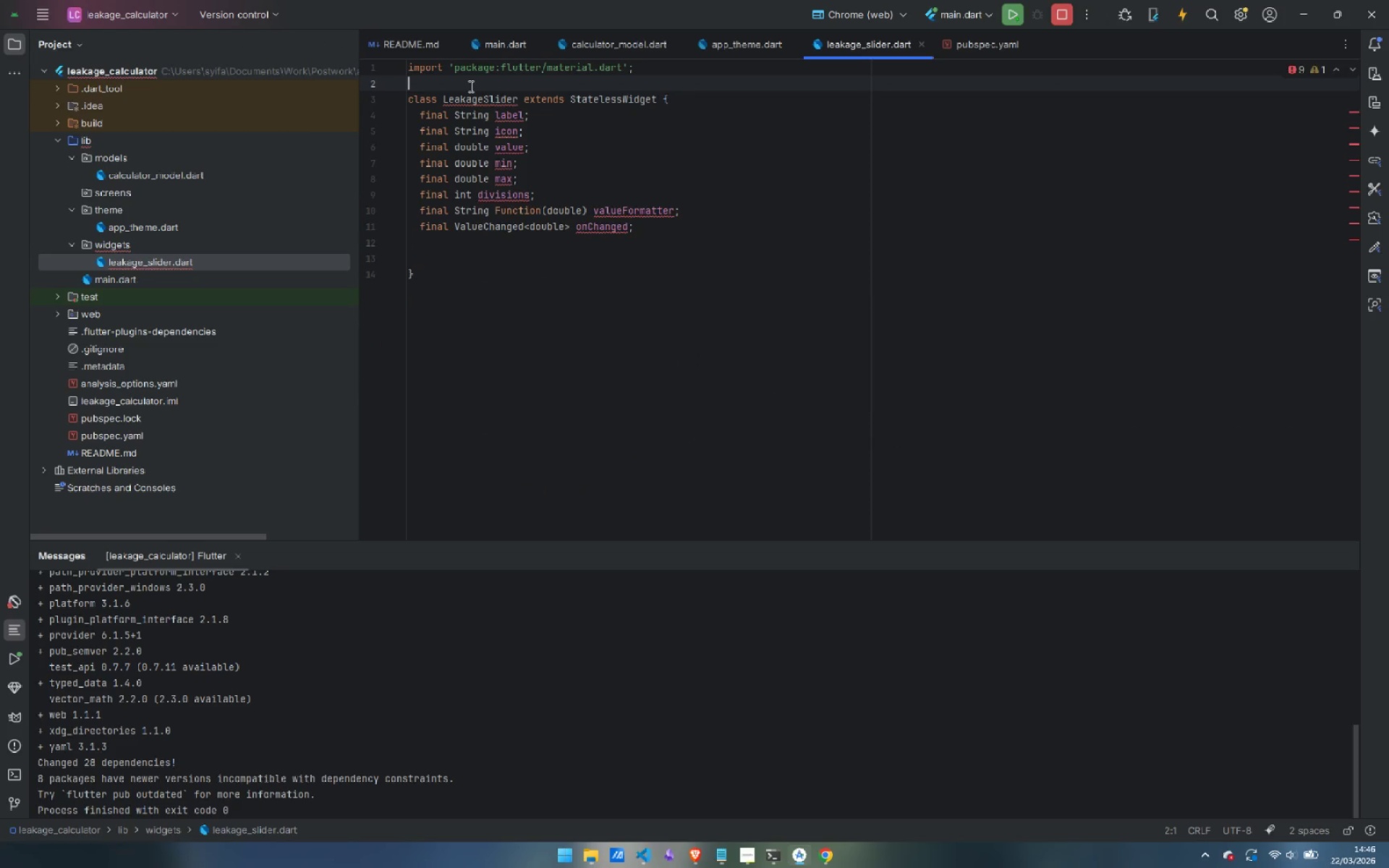 
key(Enter)
 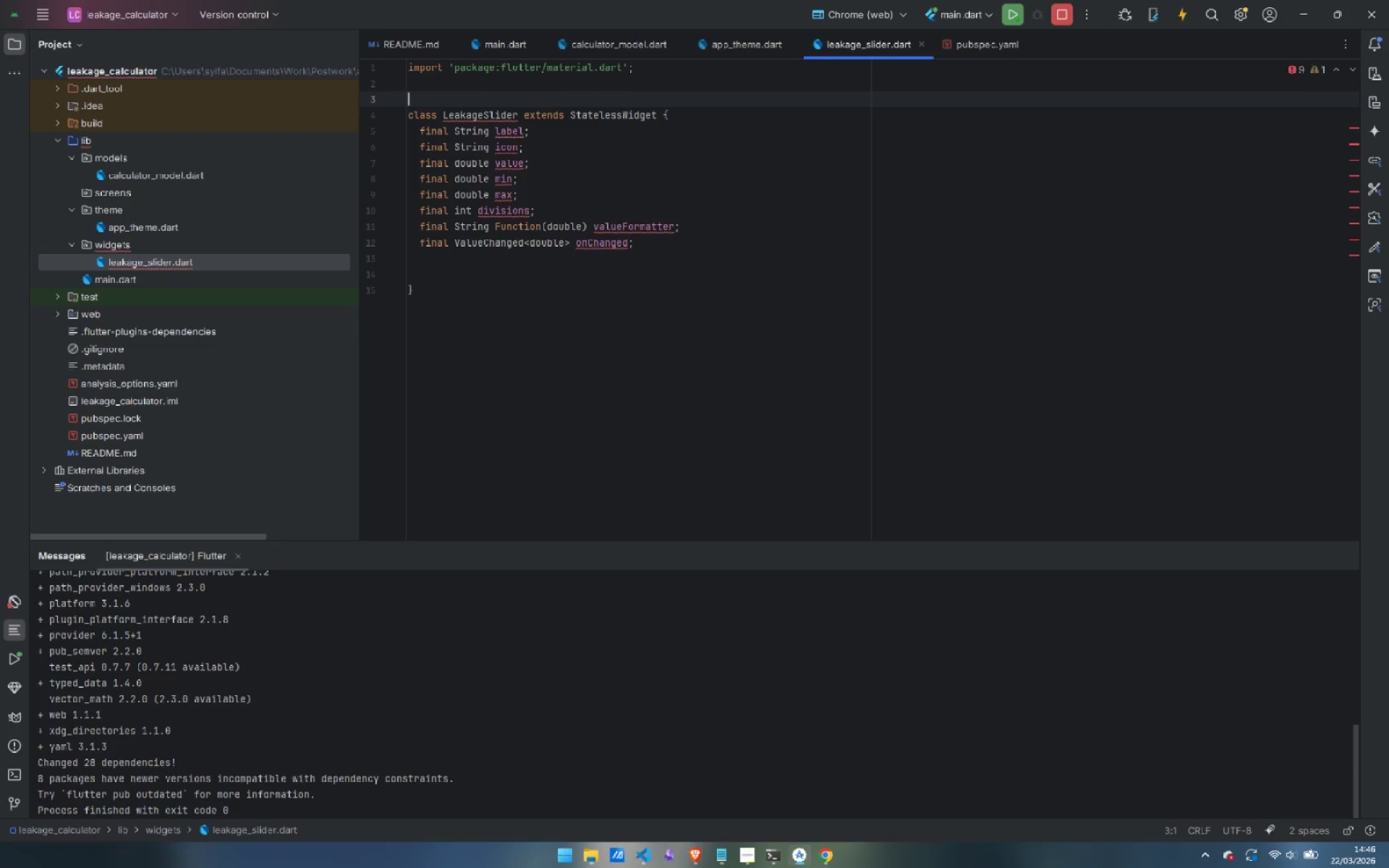 
type(/// A labelled slider row with live value badge)
 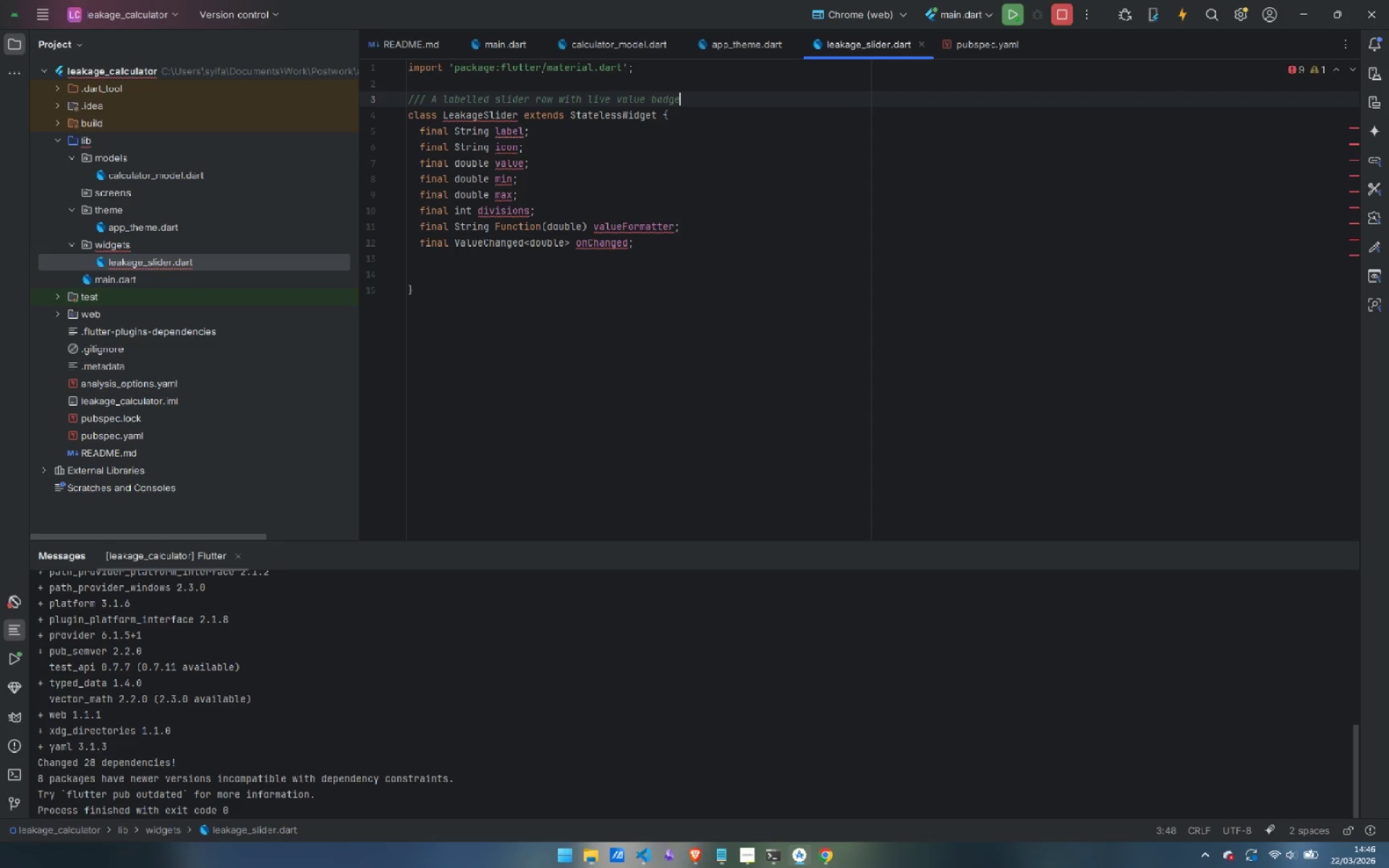 
key(ArrowDown)
 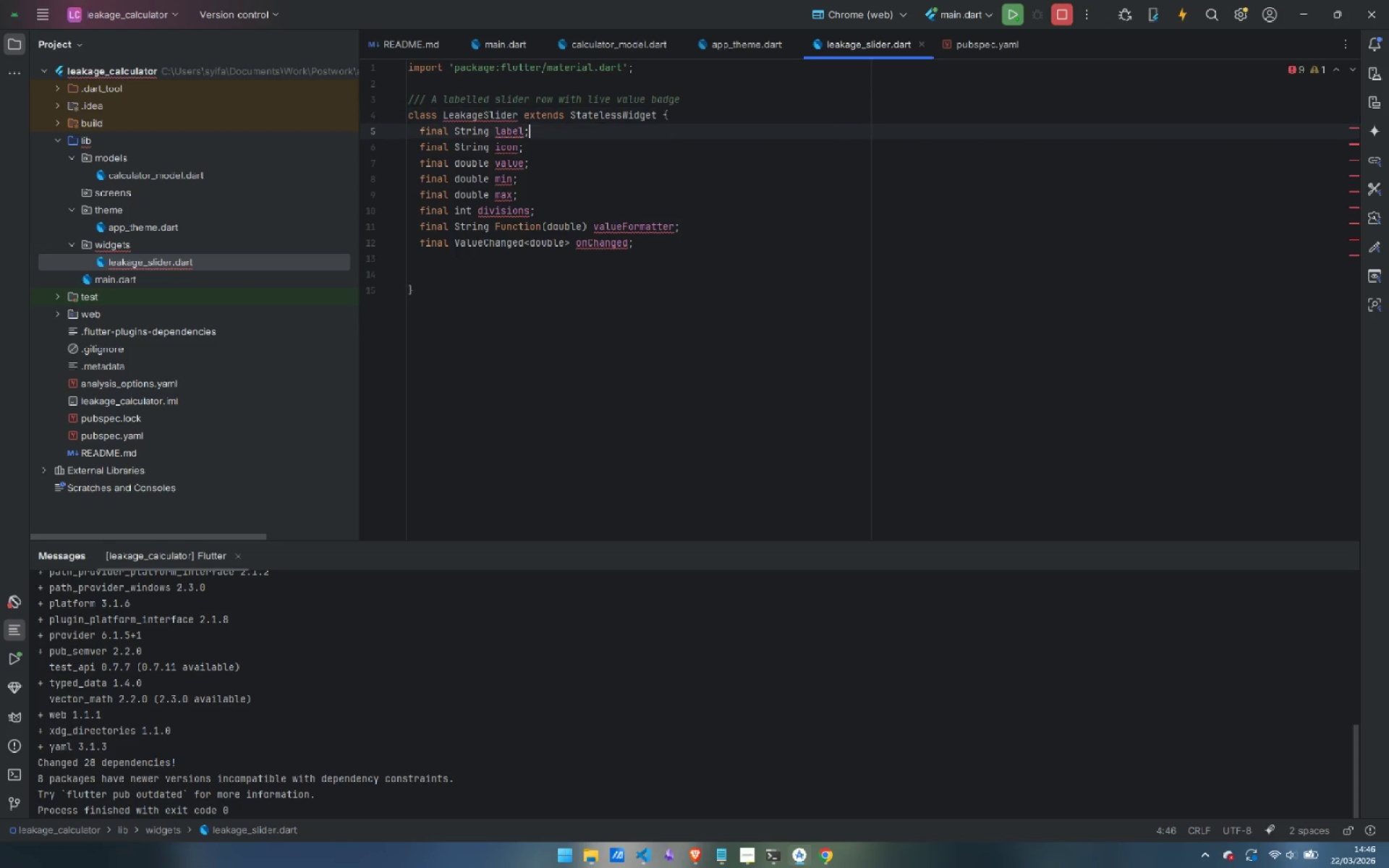 
key(ArrowDown)
 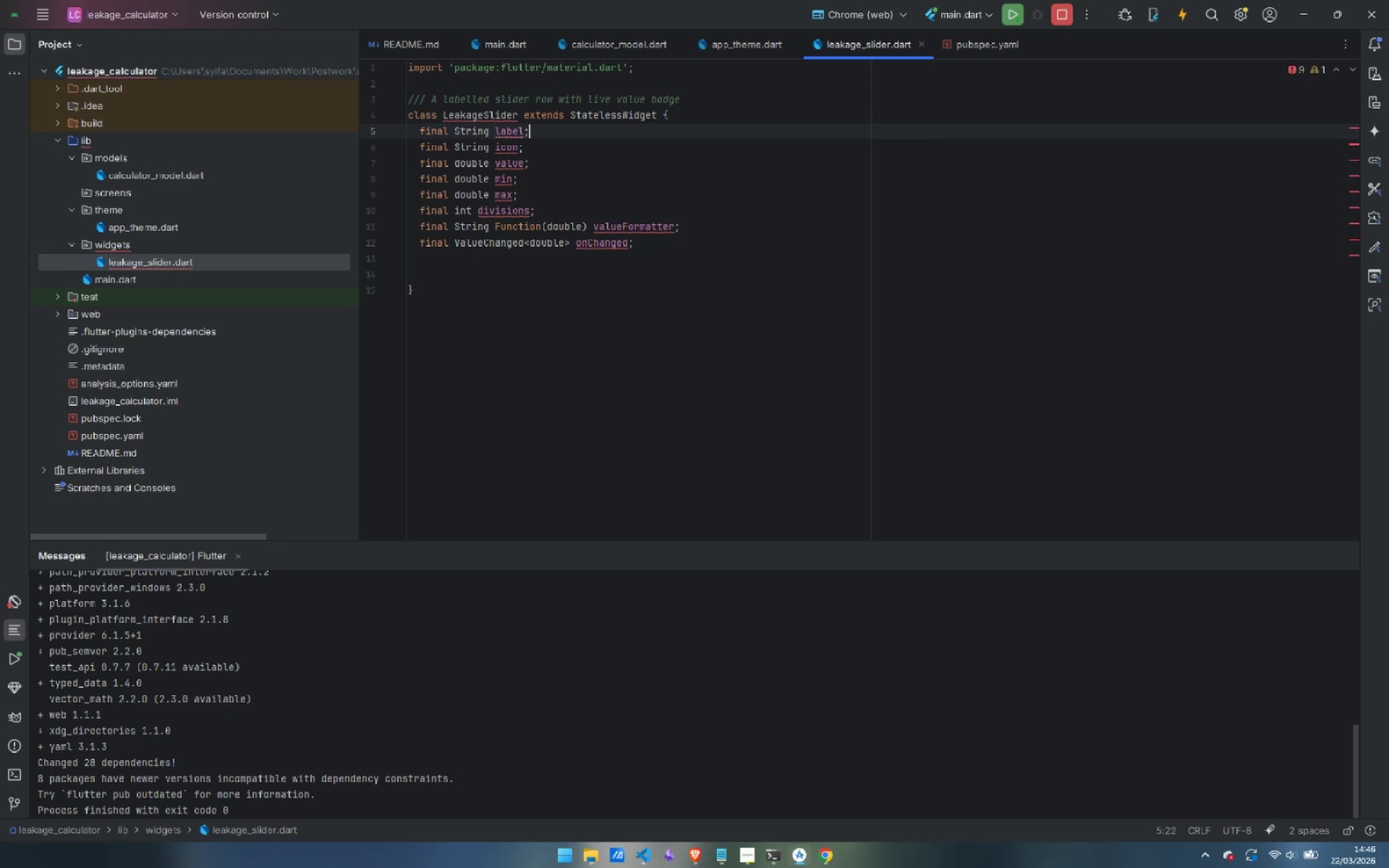 
key(ArrowDown)
 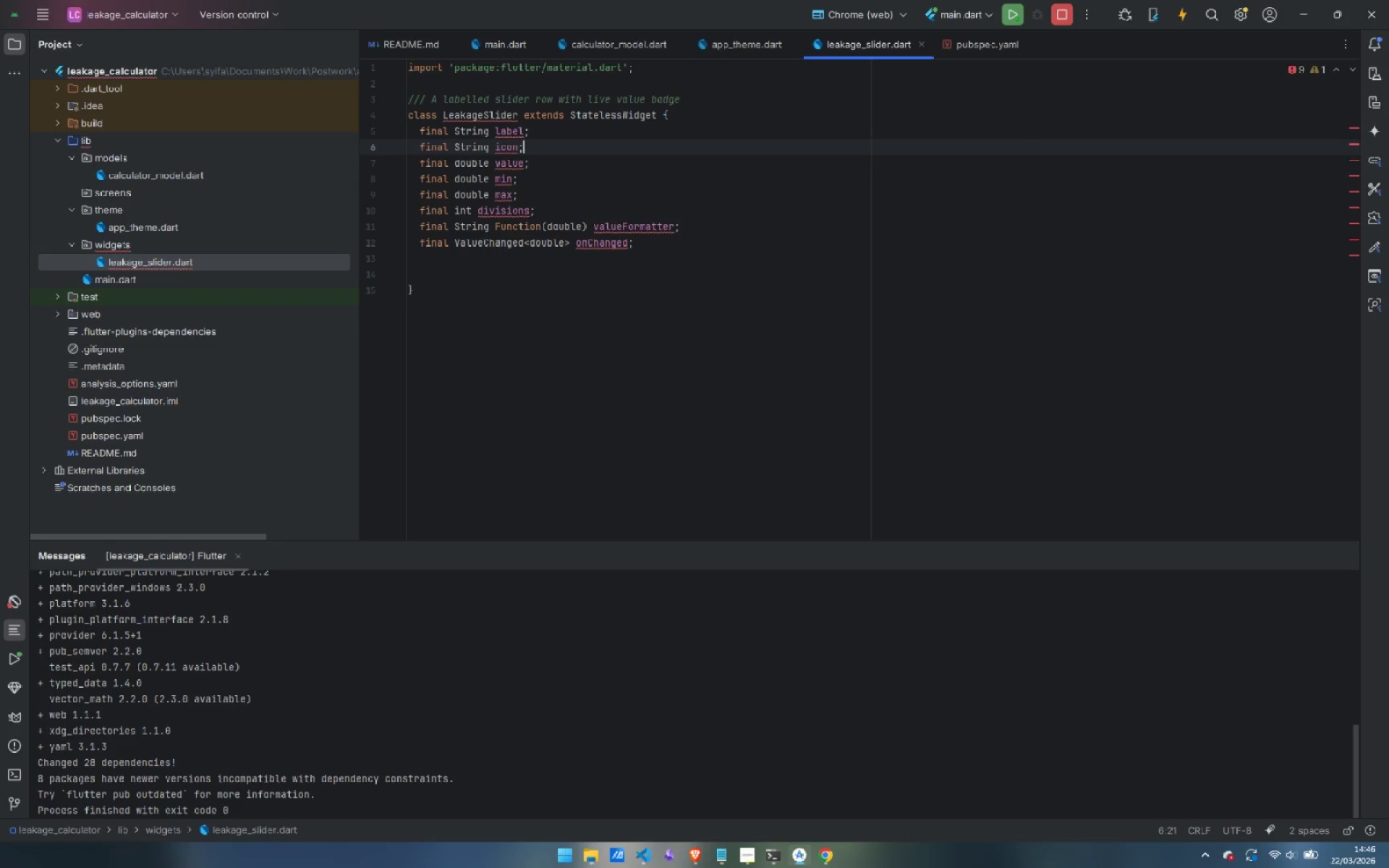 
key(ArrowDown)
 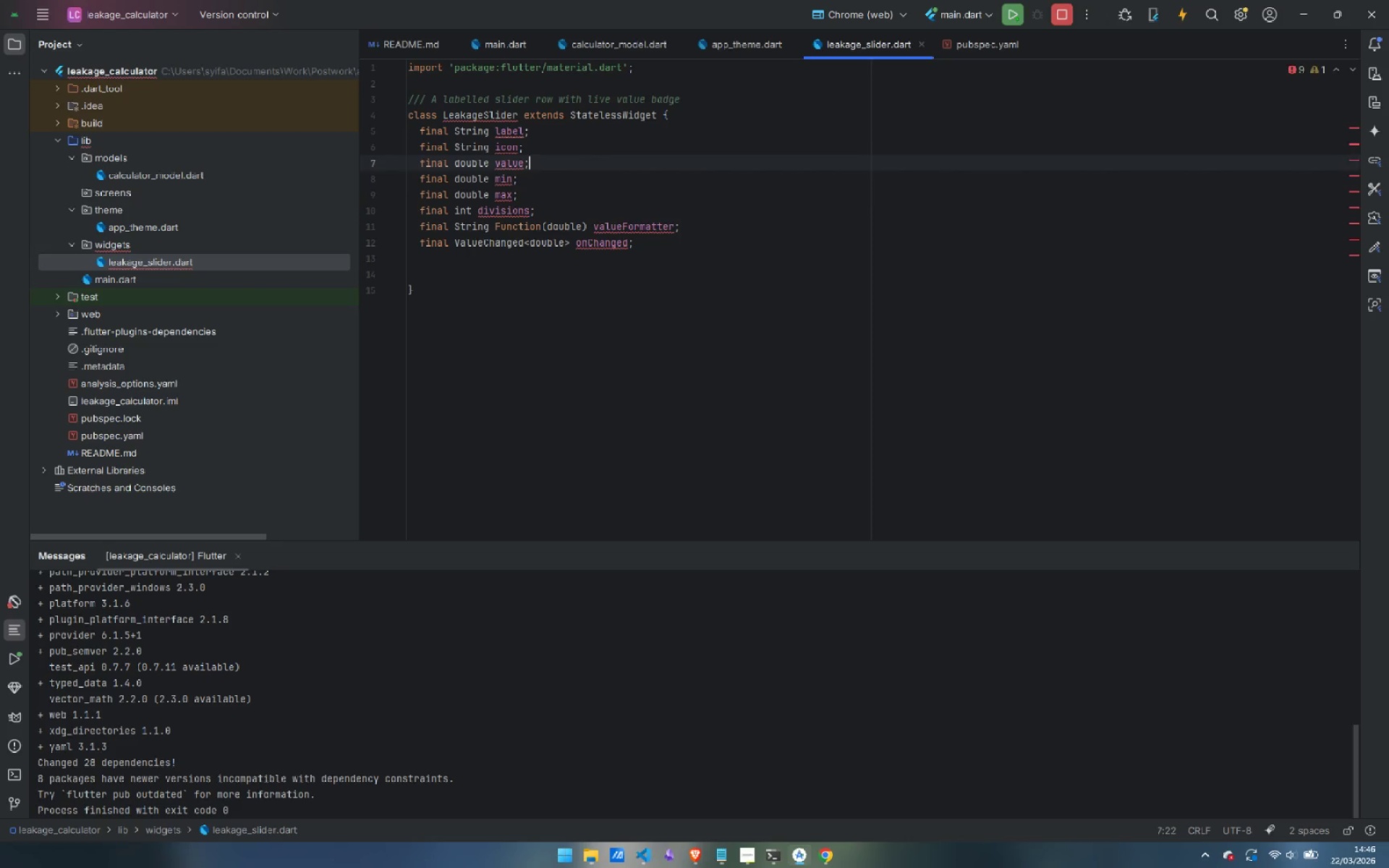 
key(ArrowDown)
 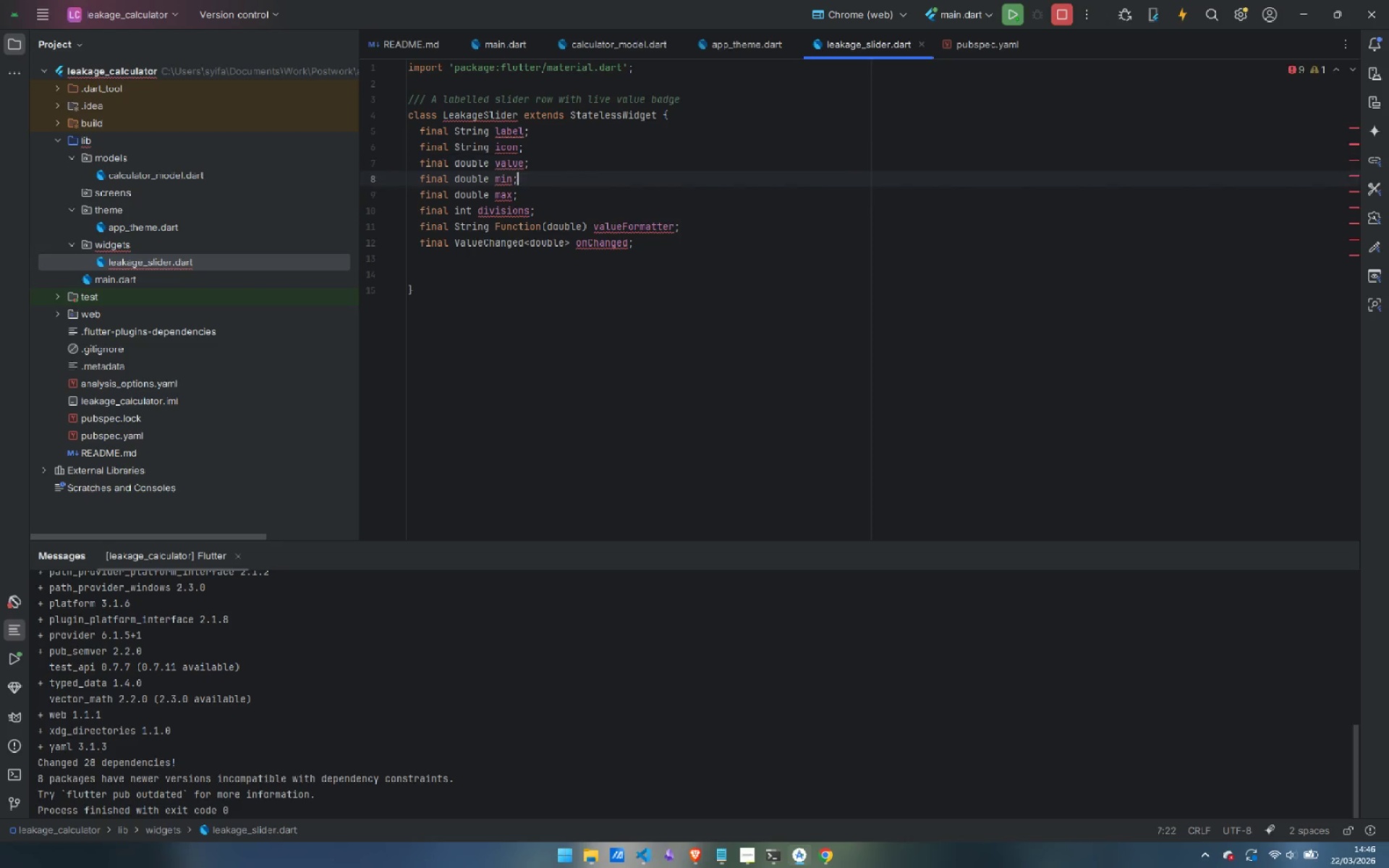 
key(ArrowDown)
 